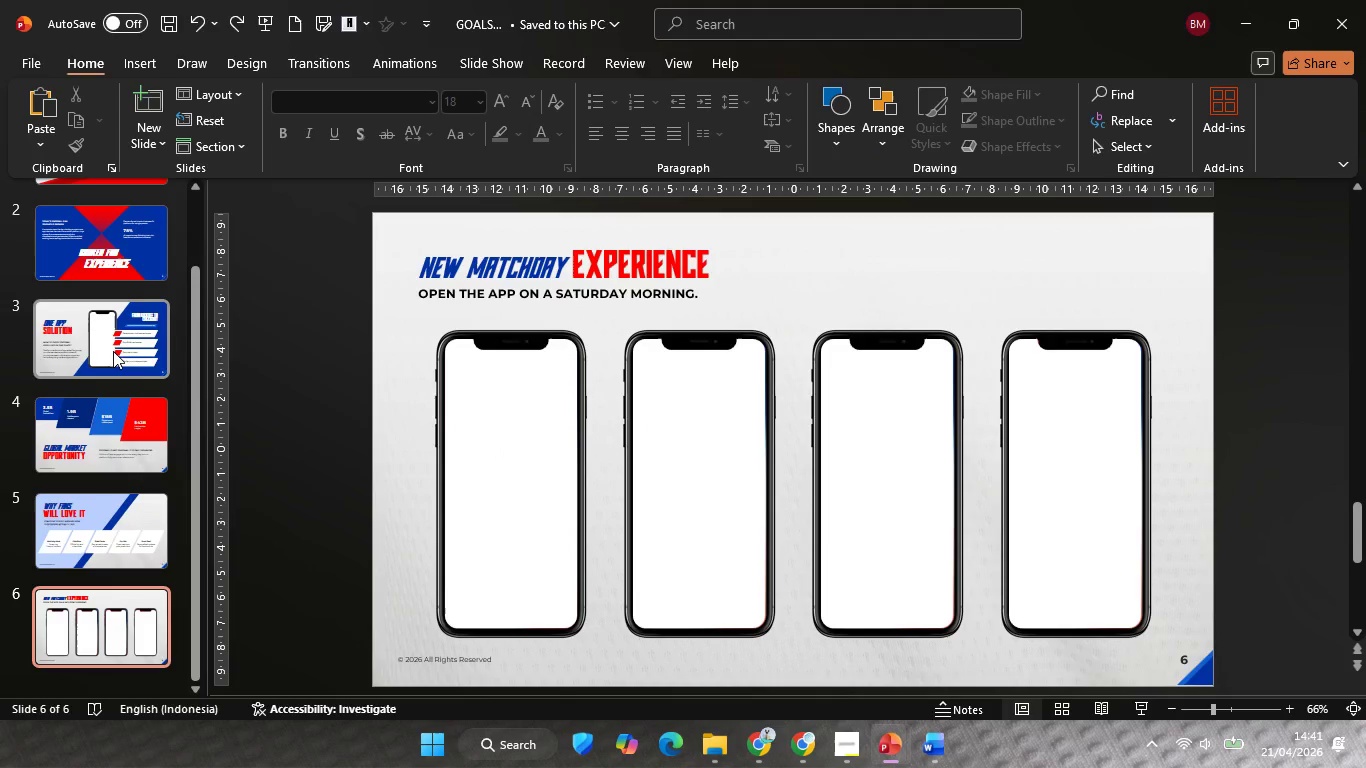 
left_click([113, 351])
 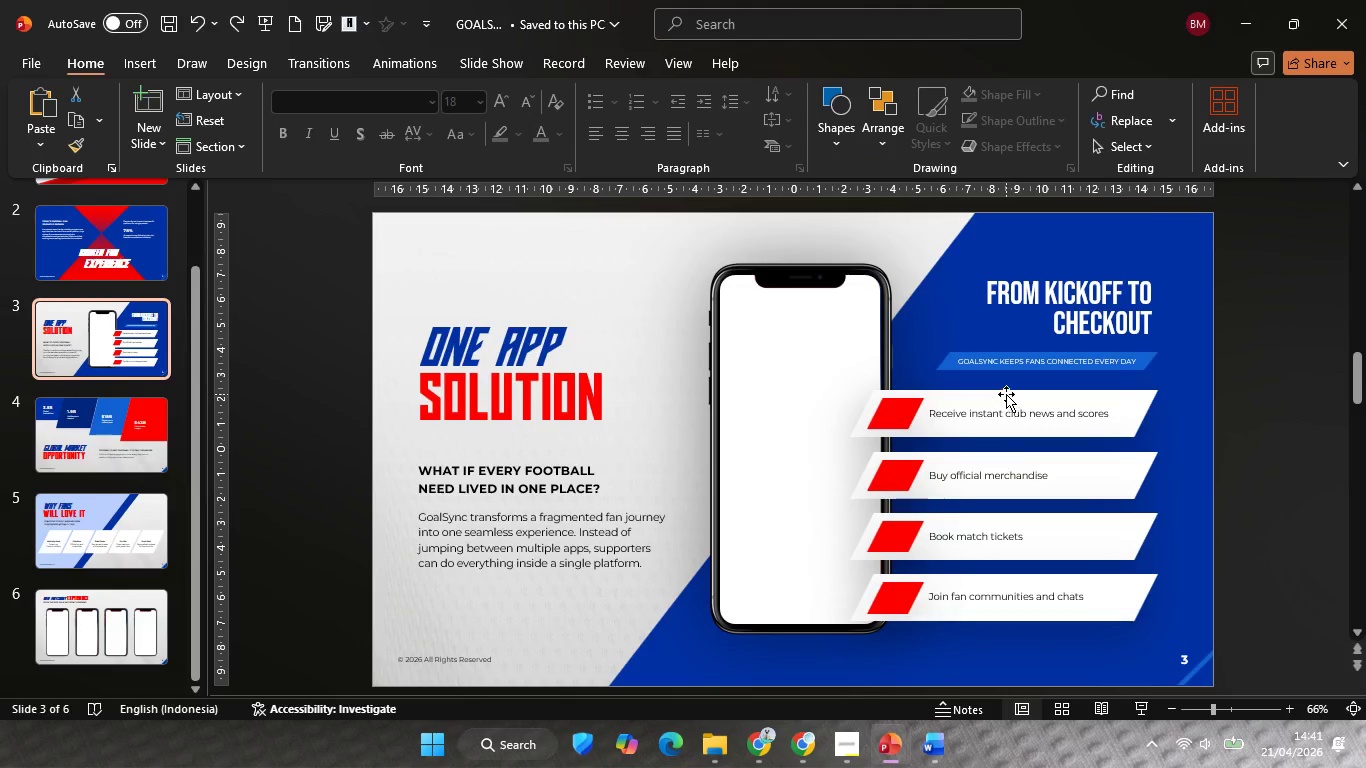 
left_click([1006, 394])
 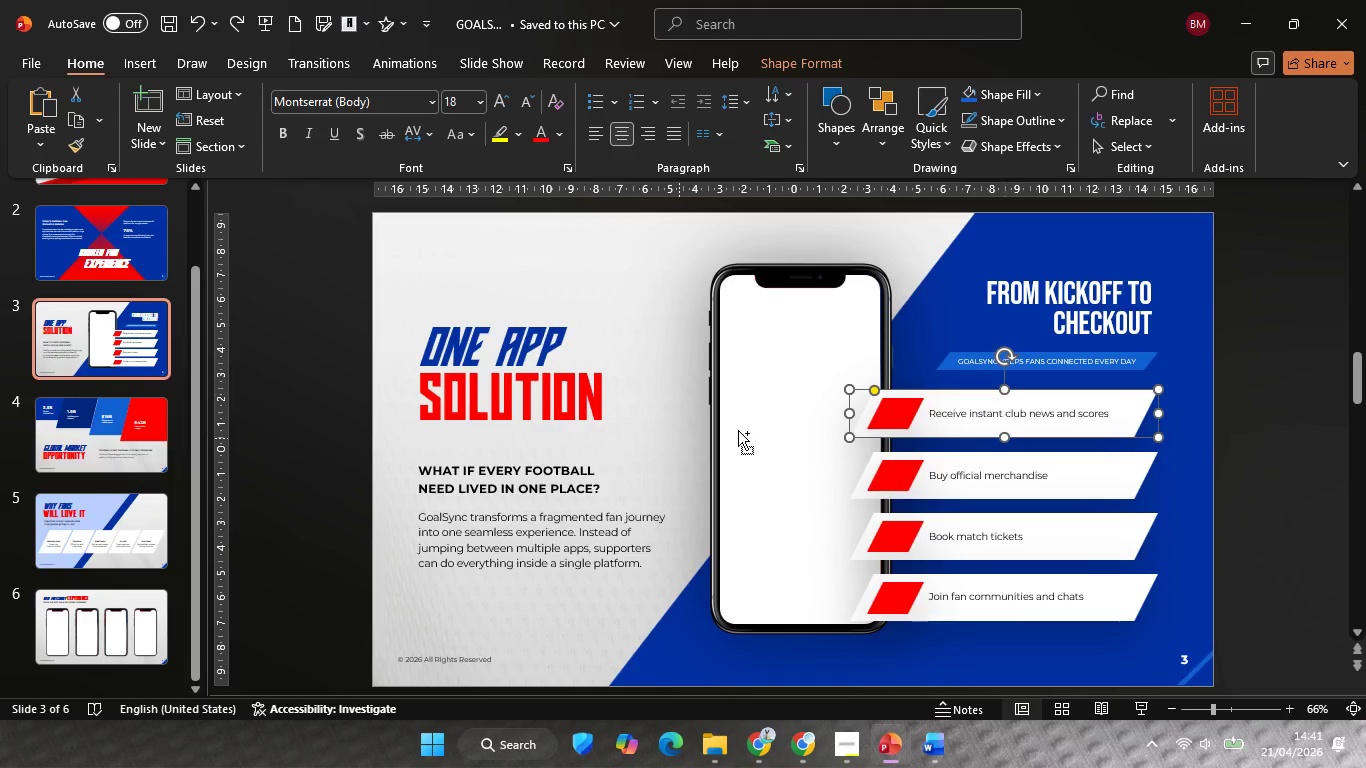 
key(Control+C)
 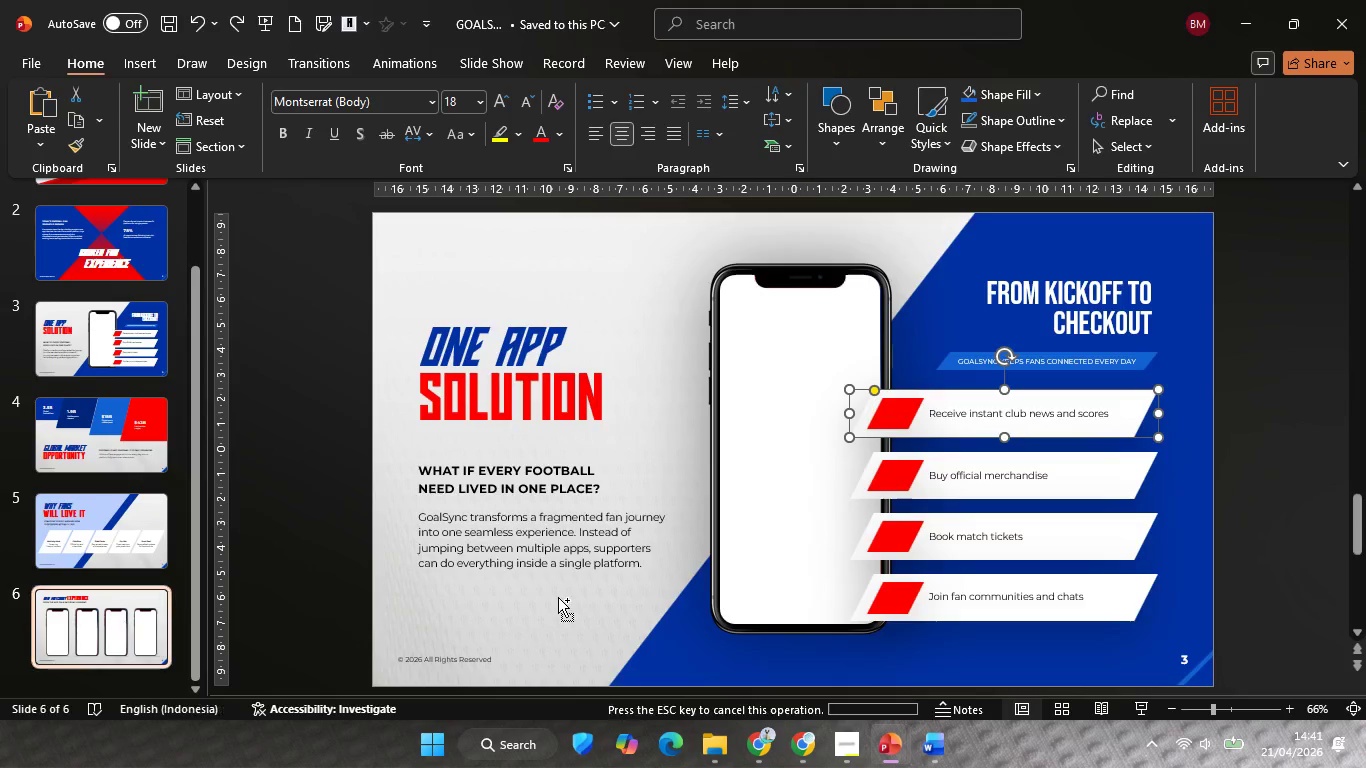 
key(Control+V)
 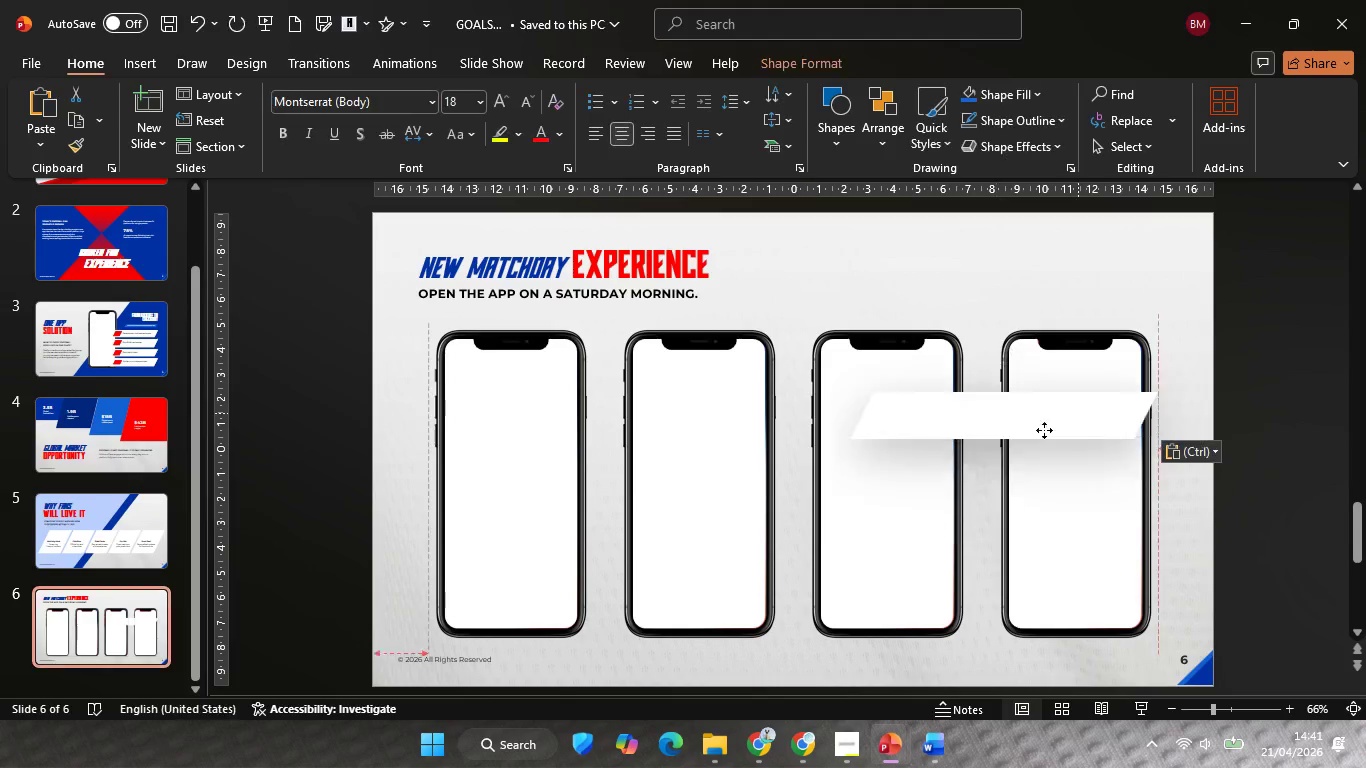 
left_click_drag(start_coordinate=[1081, 411], to_coordinate=[664, 581])
 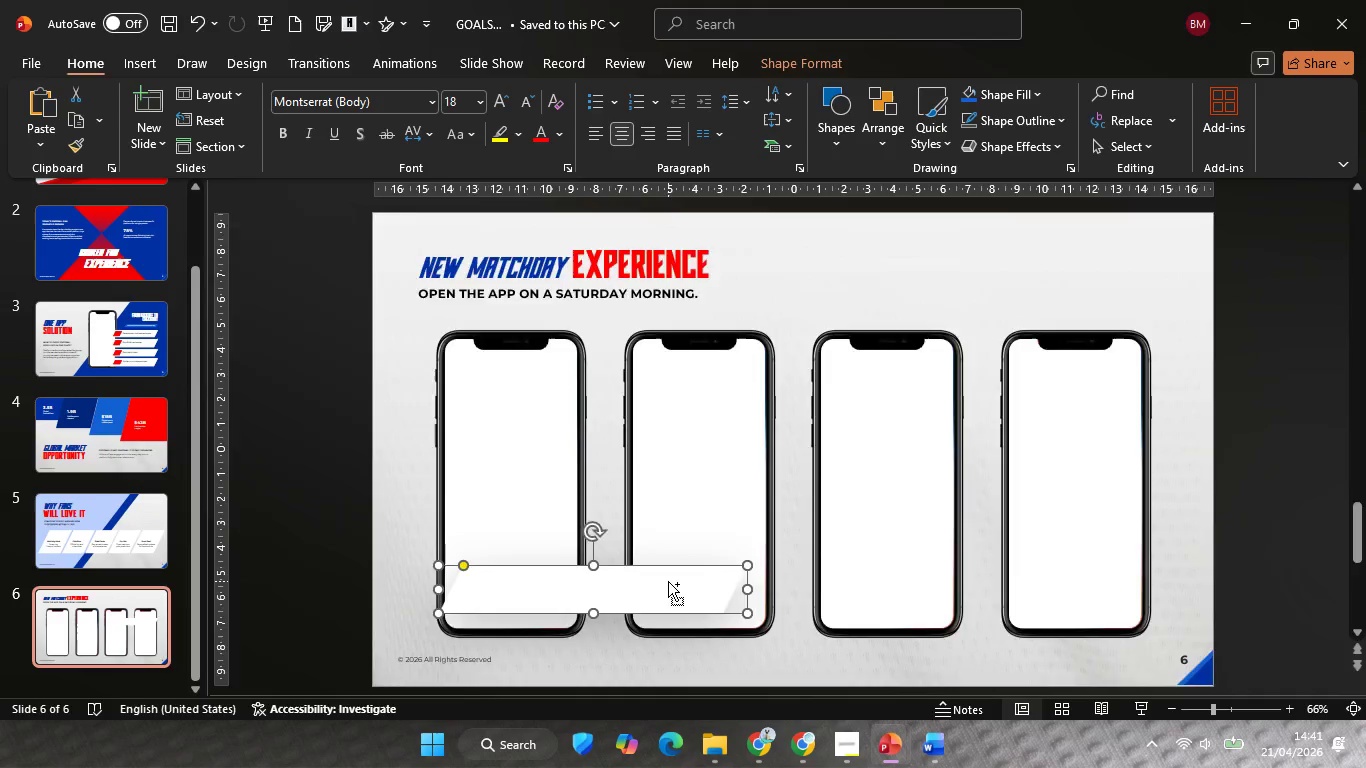 
hold_key(key=ControlLeft, duration=0.42)
scroll: coordinate [668, 581], scroll_direction: up, amount: 3.0
 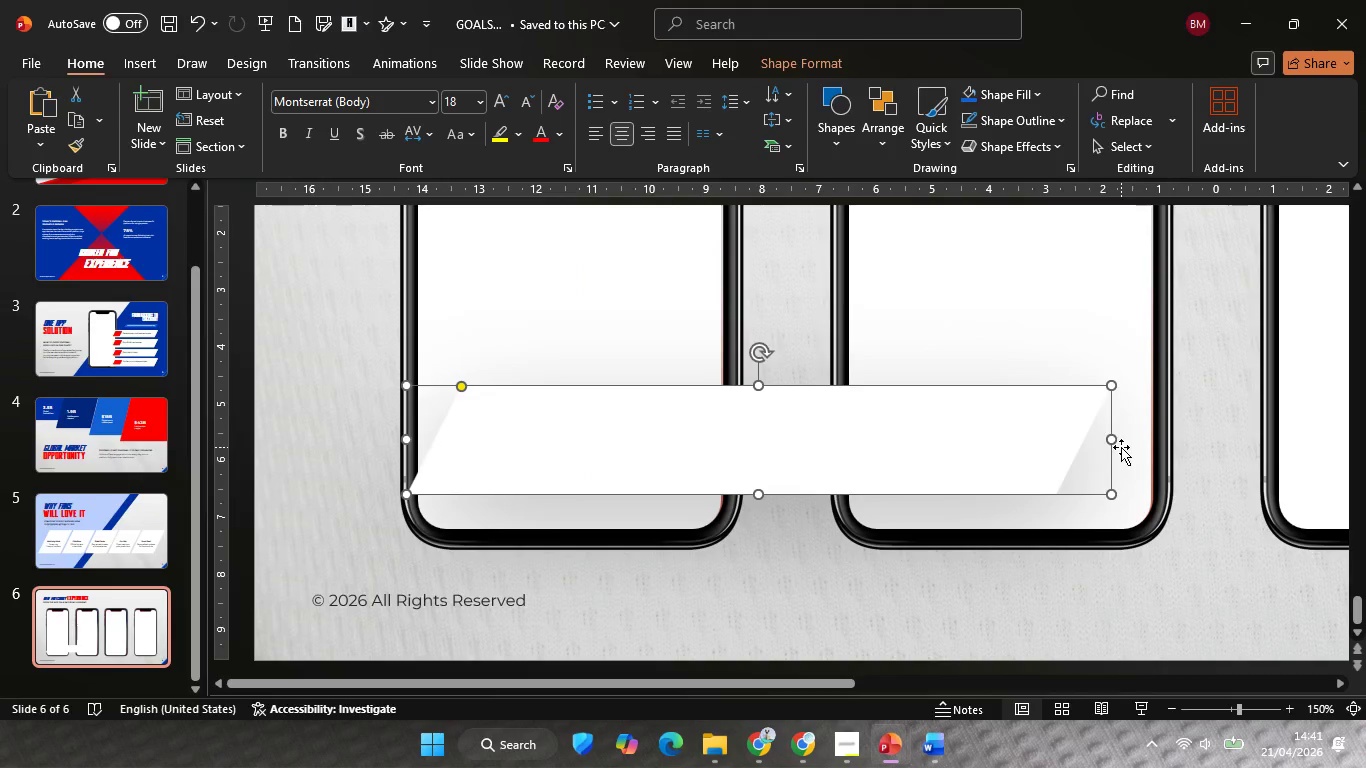 
hold_key(key=ShiftLeft, duration=1.61)
left_click_drag(start_coordinate=[1113, 439], to_coordinate=[770, 451])
 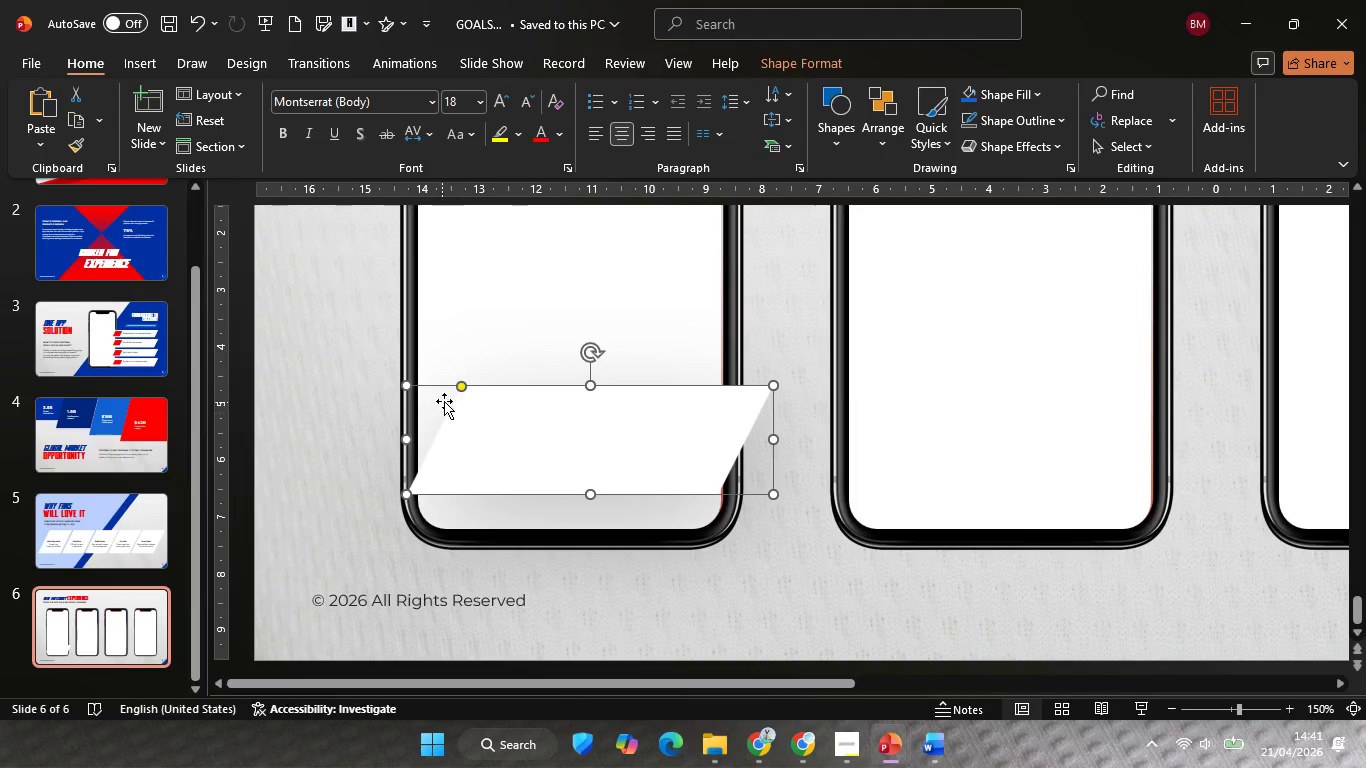 
hold_key(key=ShiftLeft, duration=1.08)
 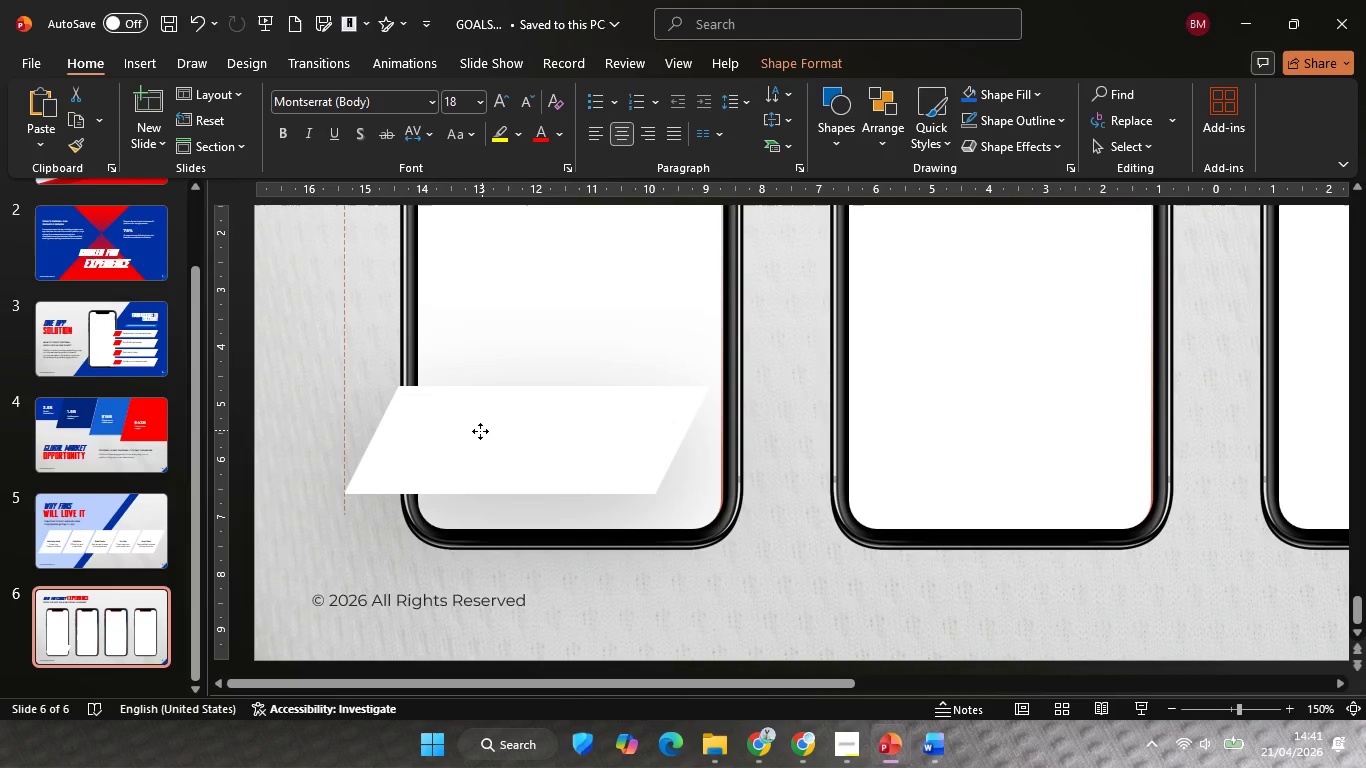 
hold_key(key=ShiftLeft, duration=3.16)
left_click_drag(start_coordinate=[540, 422], to_coordinate=[480, 429])
 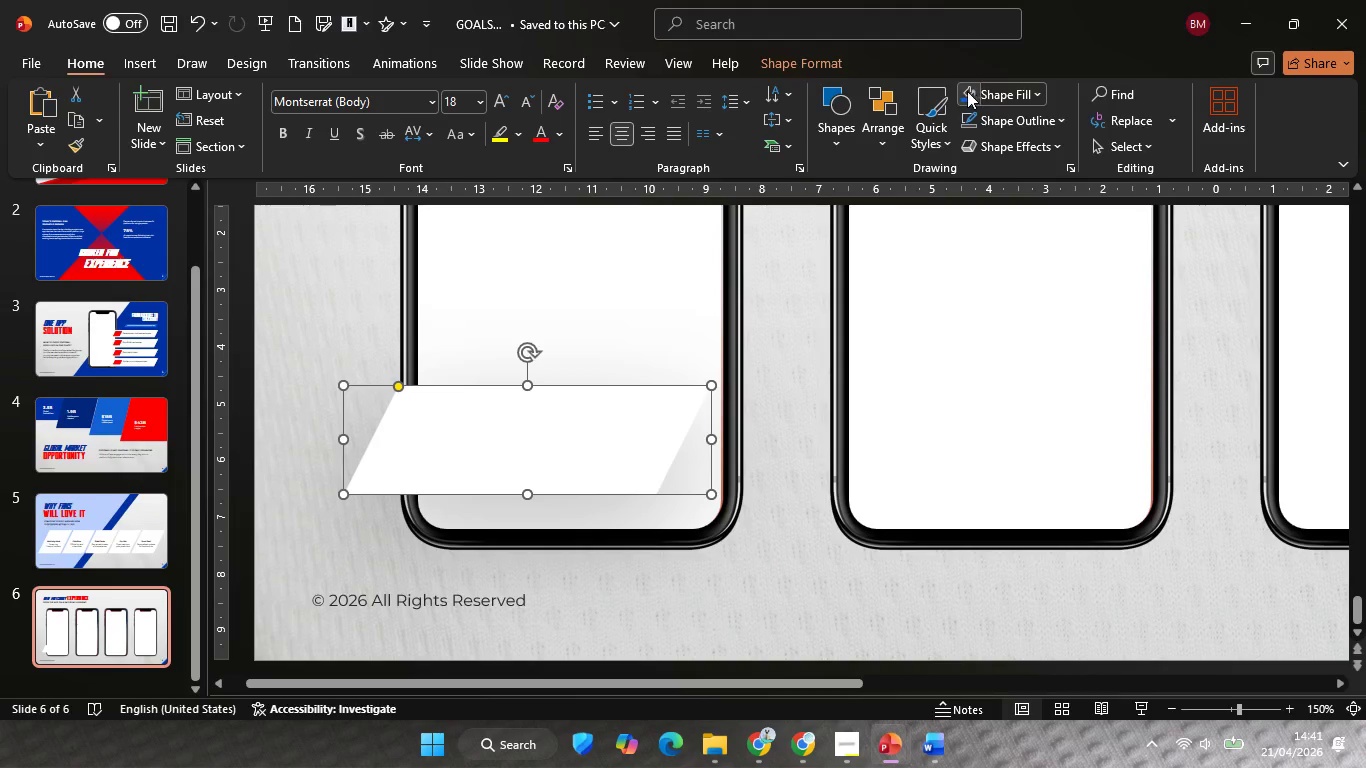 
left_click([967, 91])
 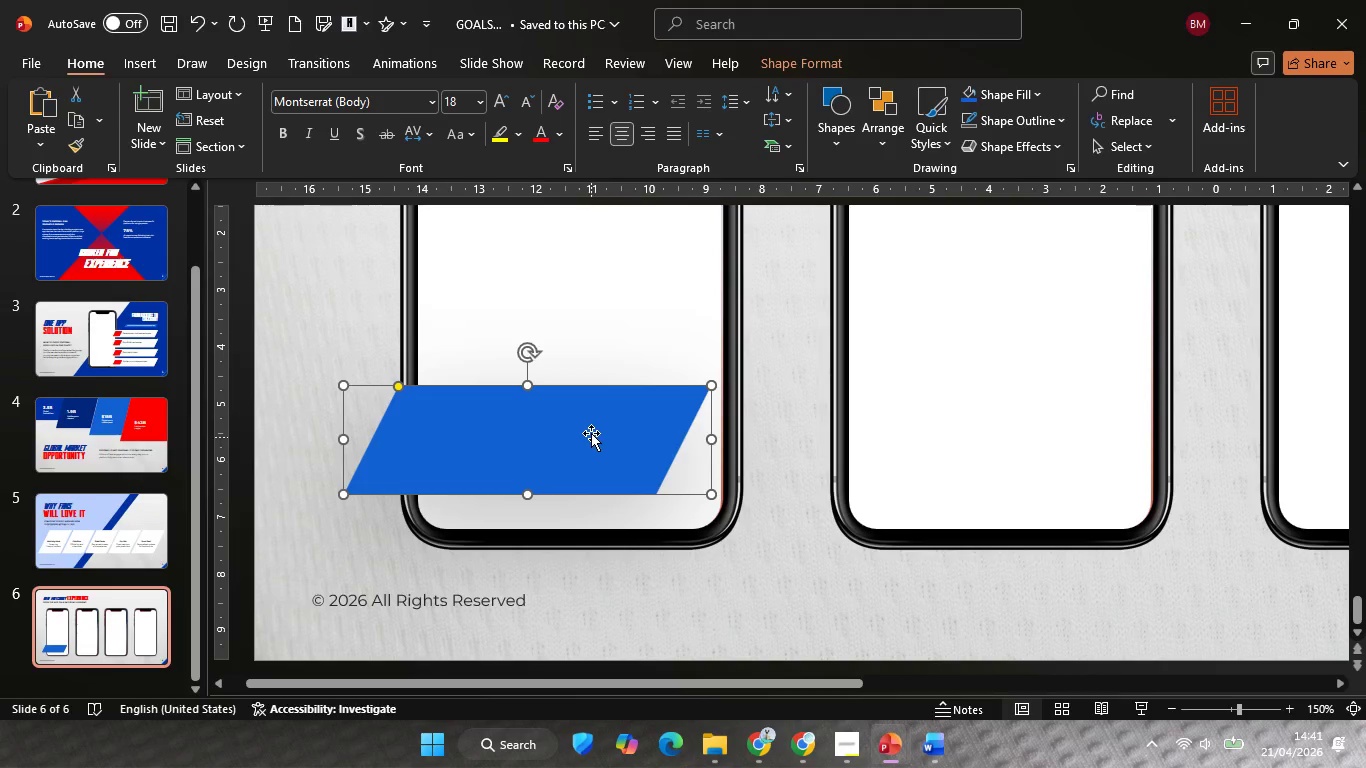 
hold_key(key=ShiftLeft, duration=0.38)
left_click([583, 318])
 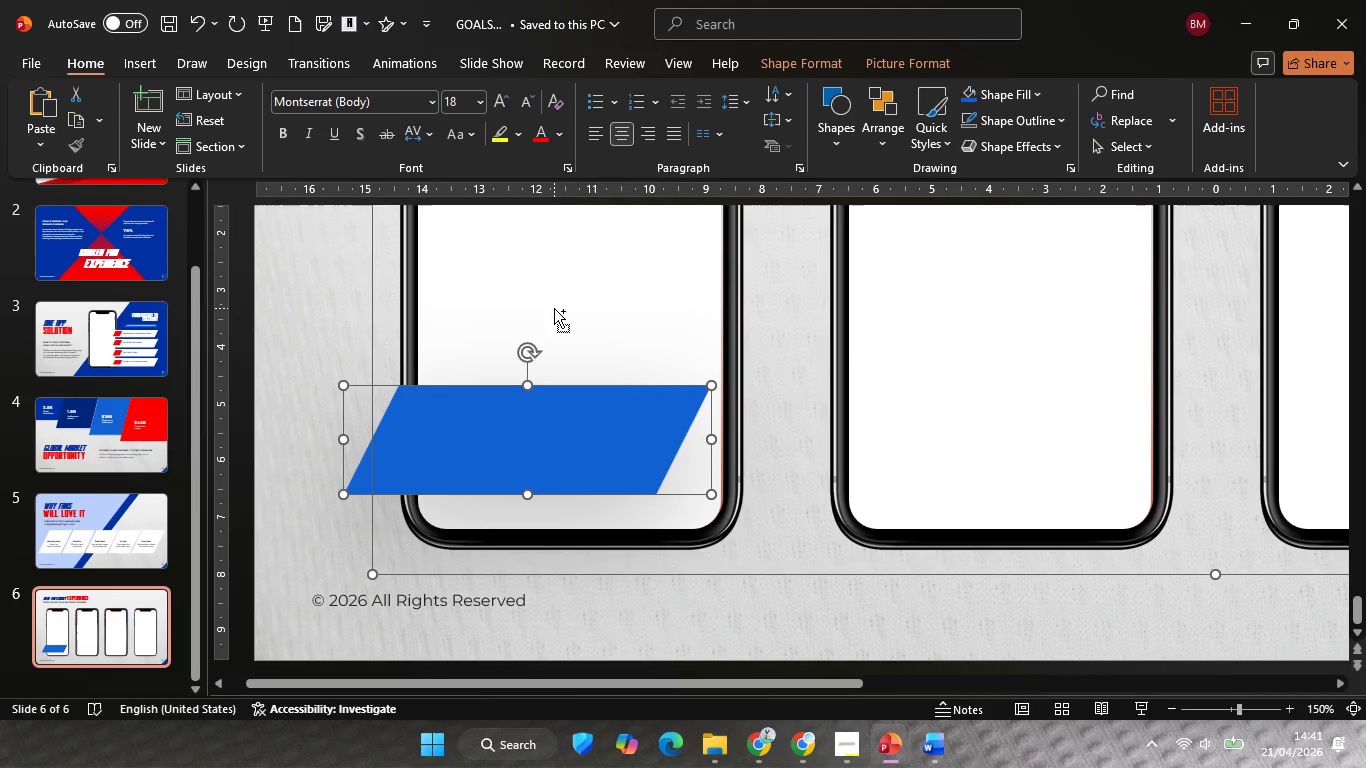 
key(Control+ControlLeft)
 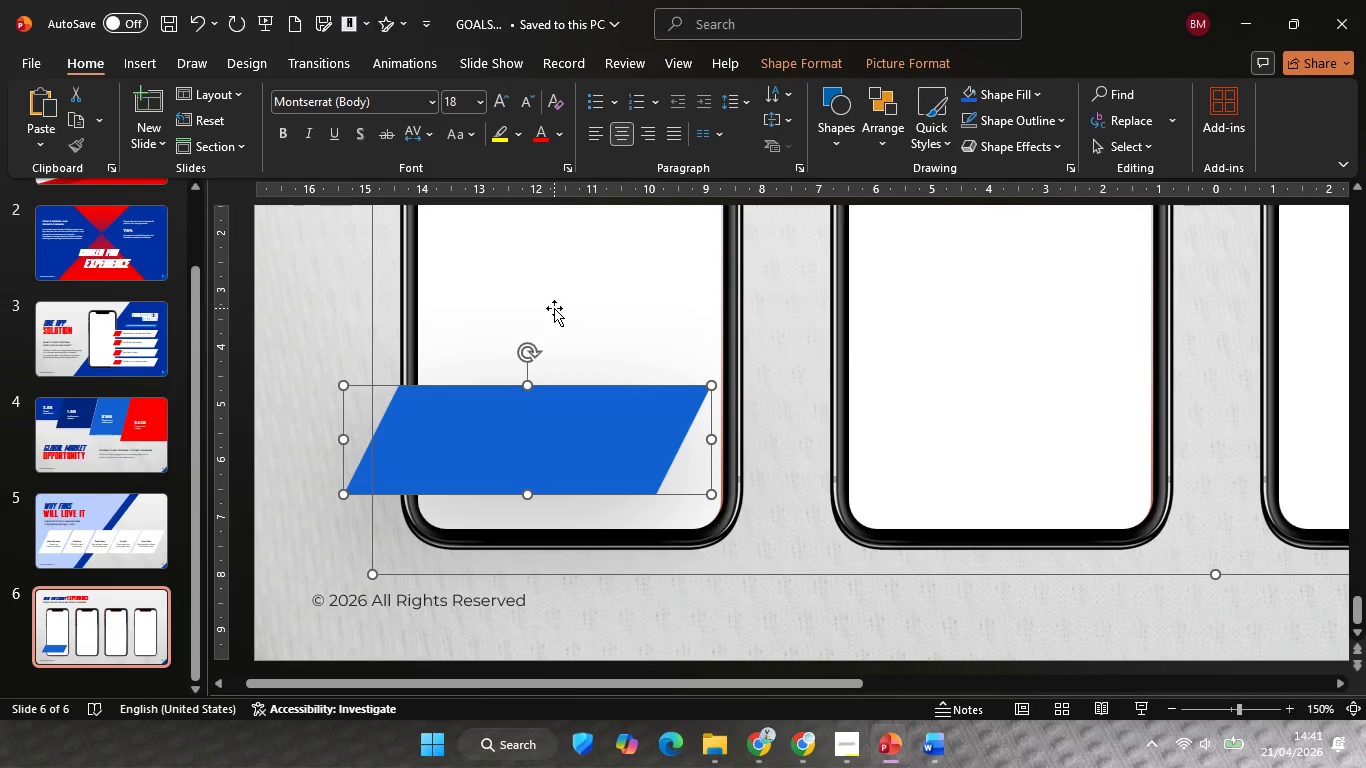 
key(Control+Shift+ShiftLeft)
 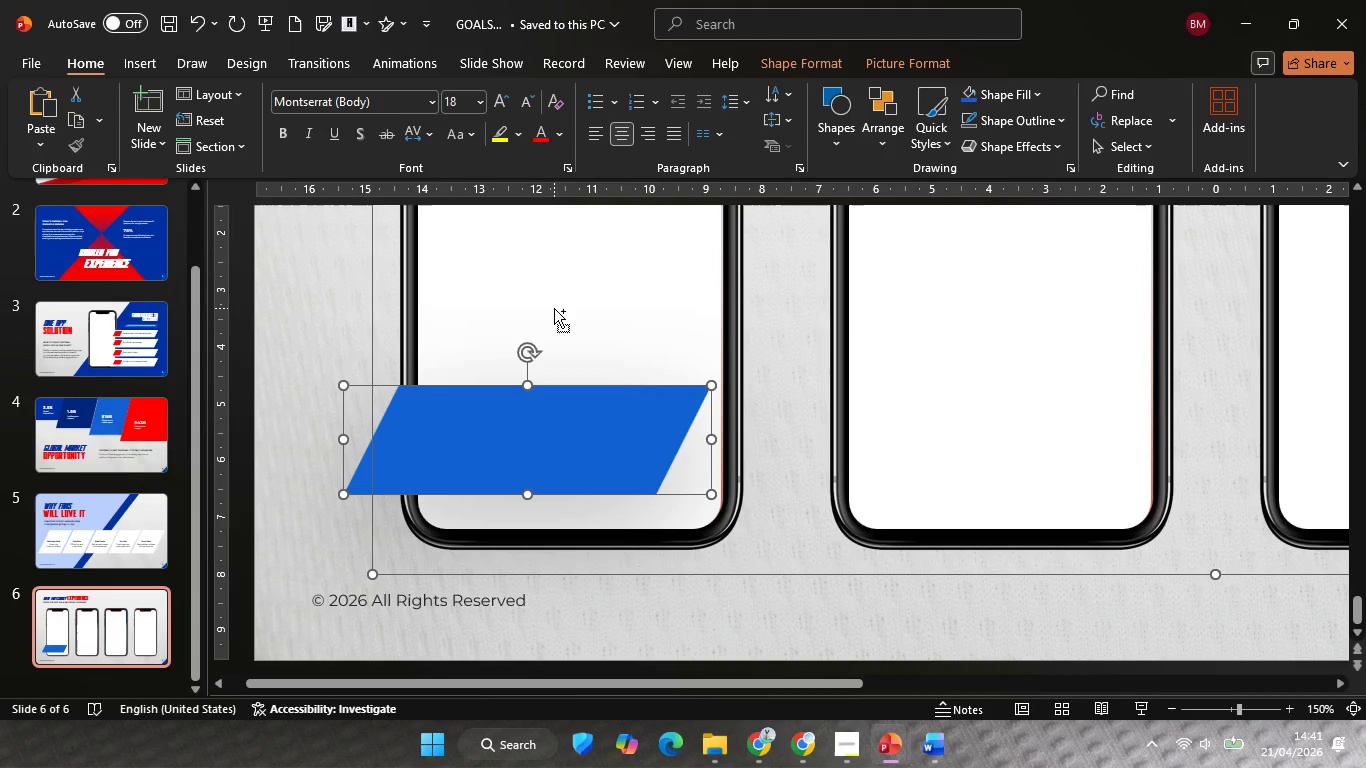 
key(Control+Shift+G)
 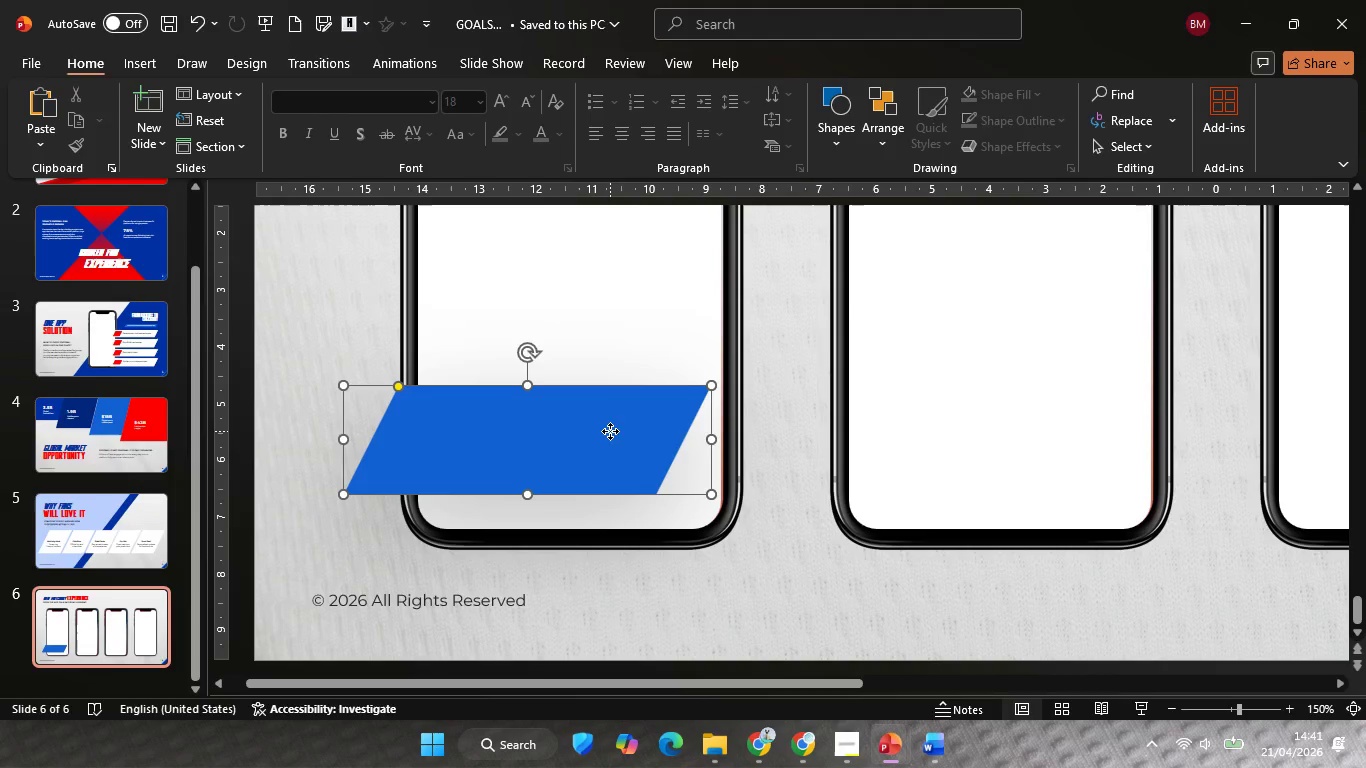 
double_click([610, 431])
 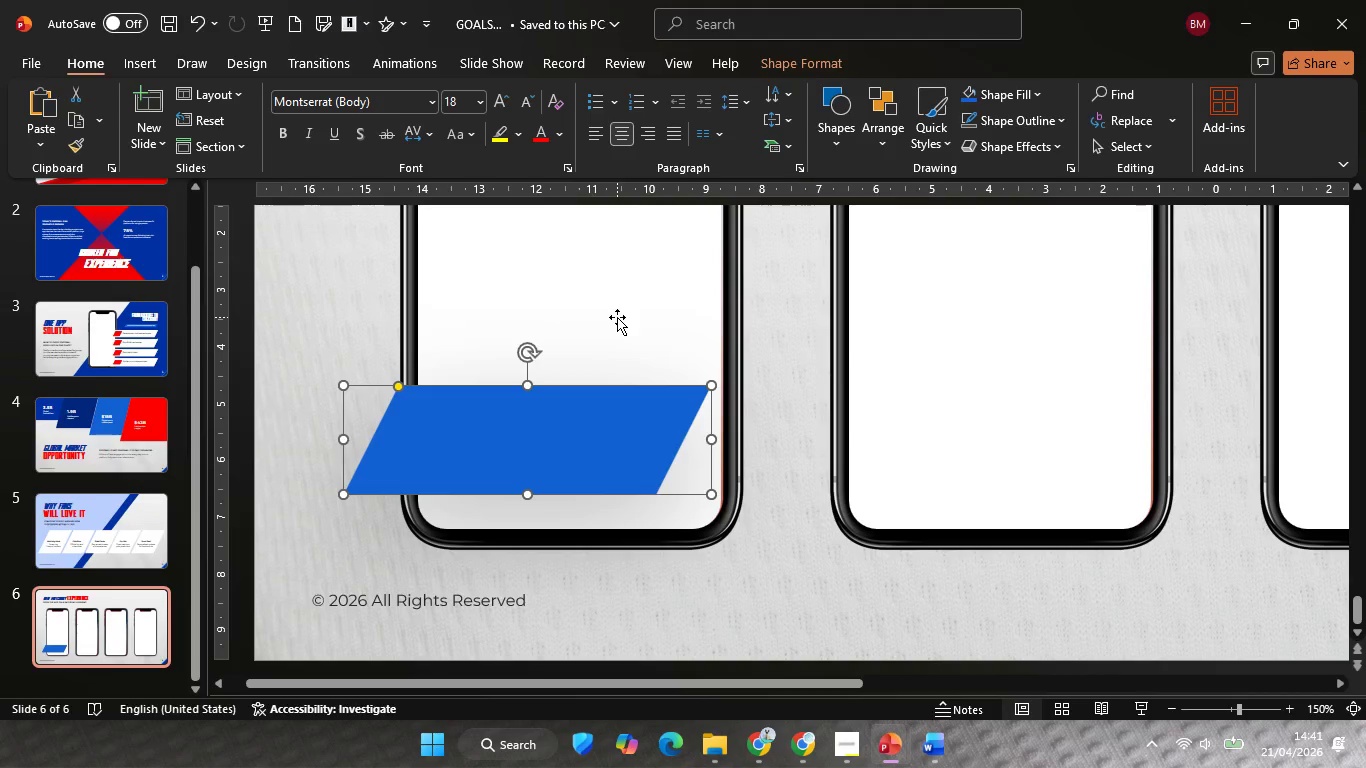 
hold_key(key=ShiftLeft, duration=0.61)
left_click([617, 317])
 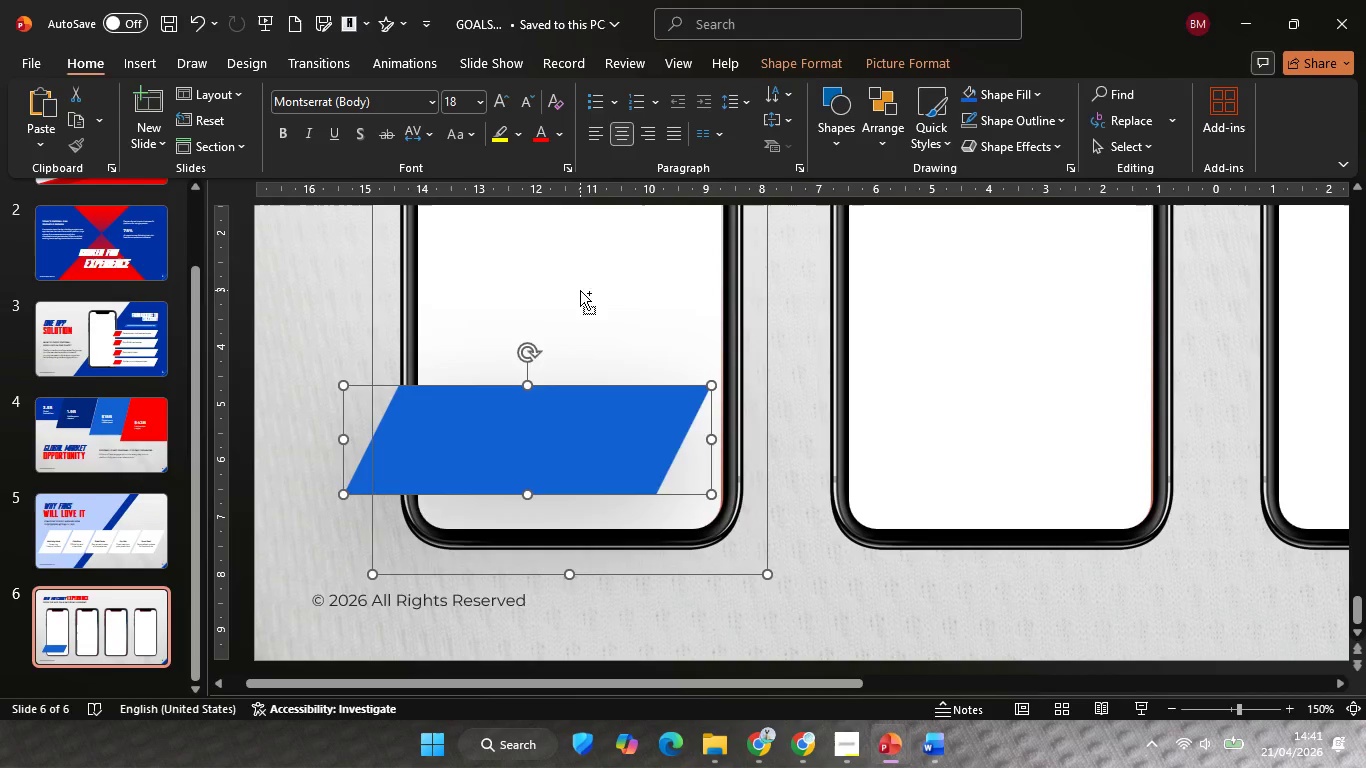 
hold_key(key=ControlLeft, duration=2.39)
hold_key(key=ShiftLeft, duration=1.84)
left_click_drag(start_coordinate=[580, 290], to_coordinate=[1010, 292])
 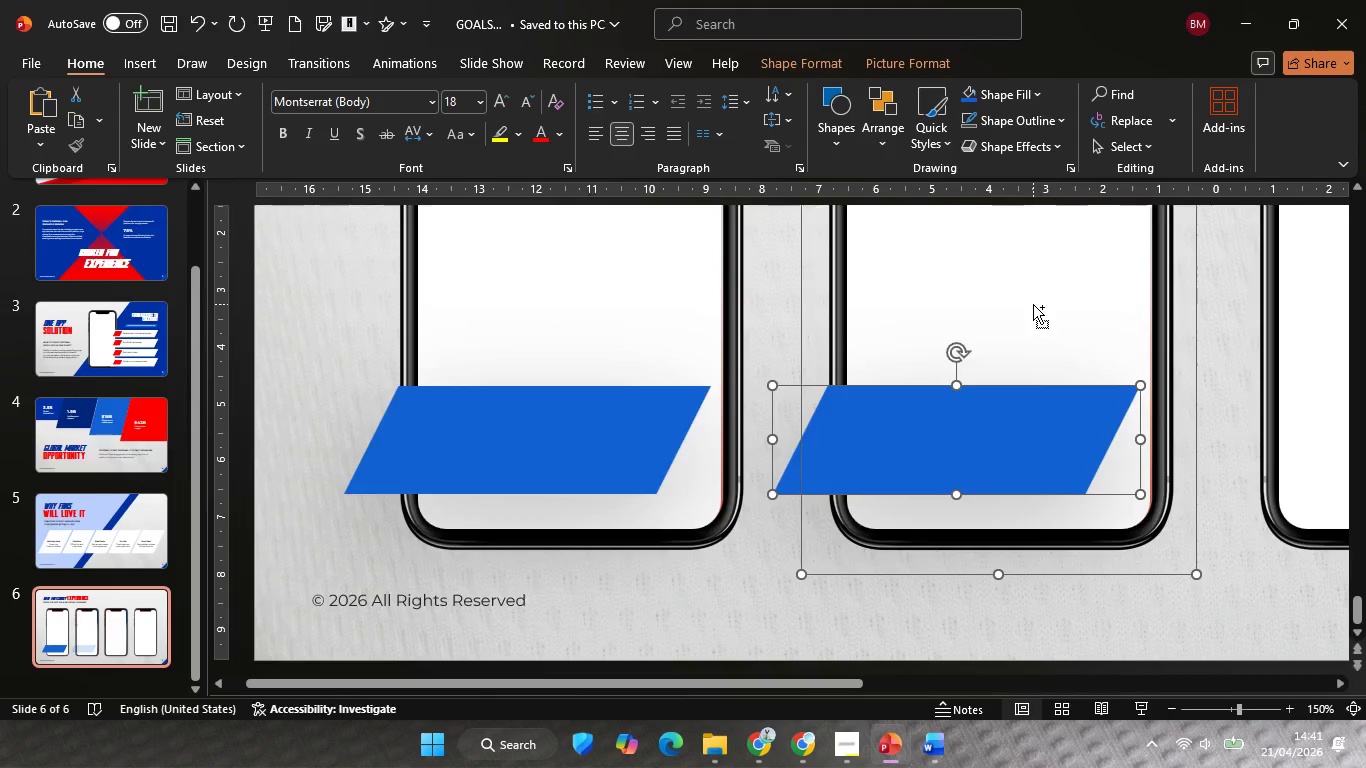 
scroll: coordinate [1034, 306], scroll_direction: down, amount: 1.0
 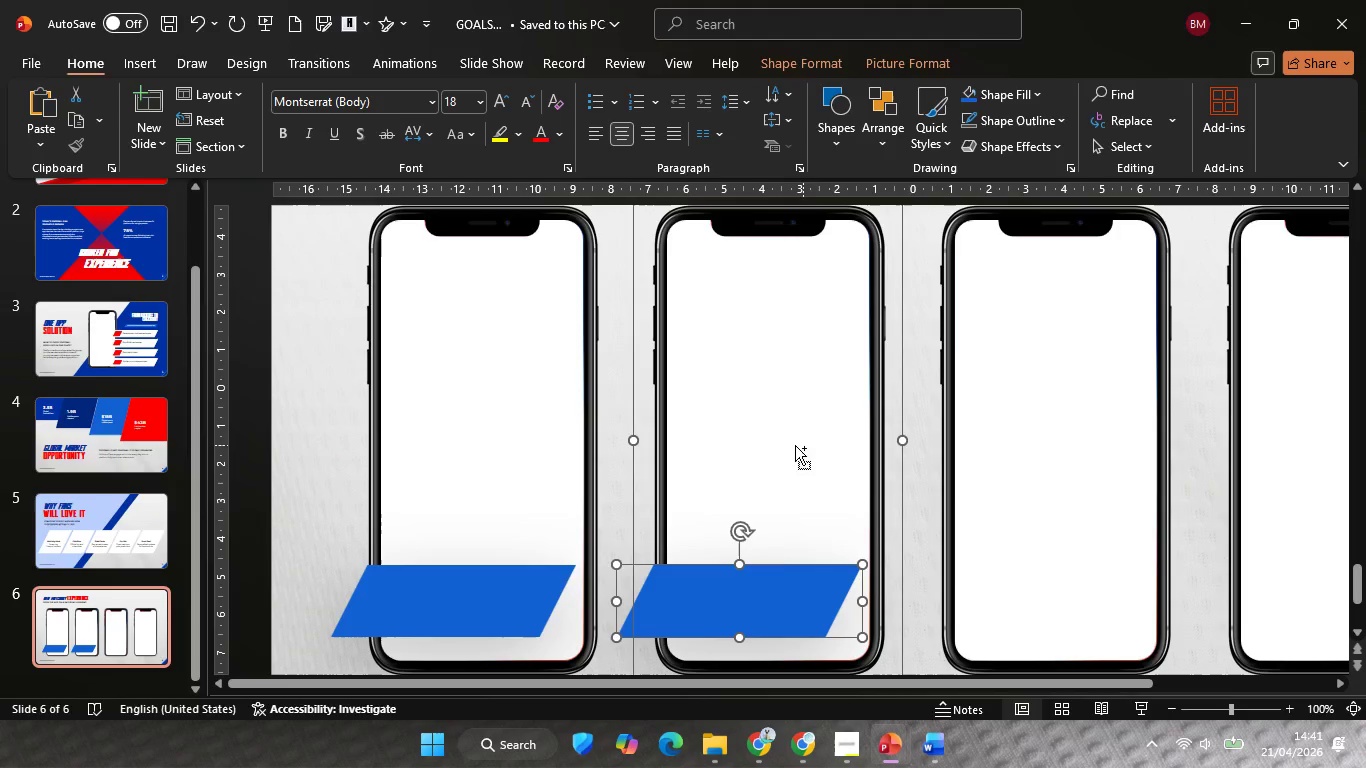 
hold_key(key=ControlLeft, duration=6.91)
hold_key(key=ShiftLeft, duration=3.59)
left_click_drag(start_coordinate=[759, 433], to_coordinate=[1048, 404])
 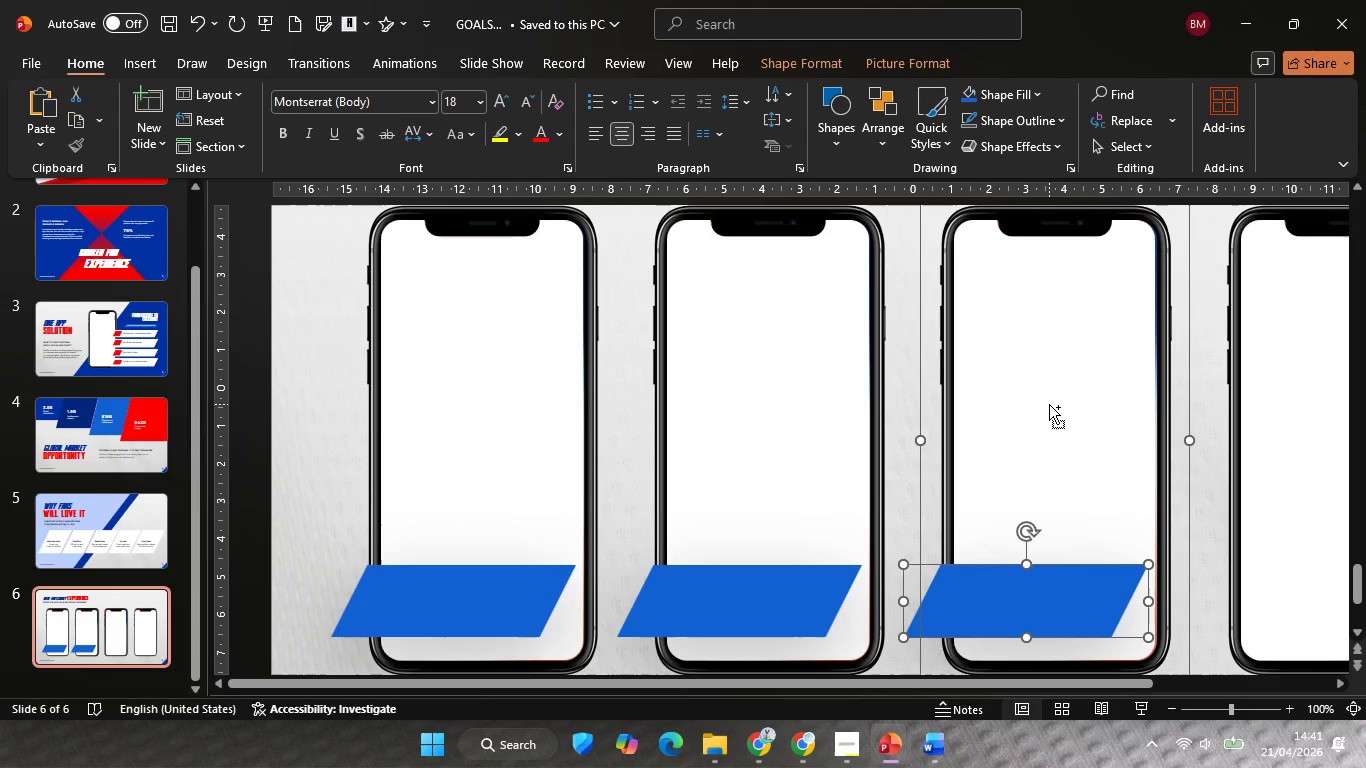 
hold_key(key=ShiftLeft, duration=2.55)
 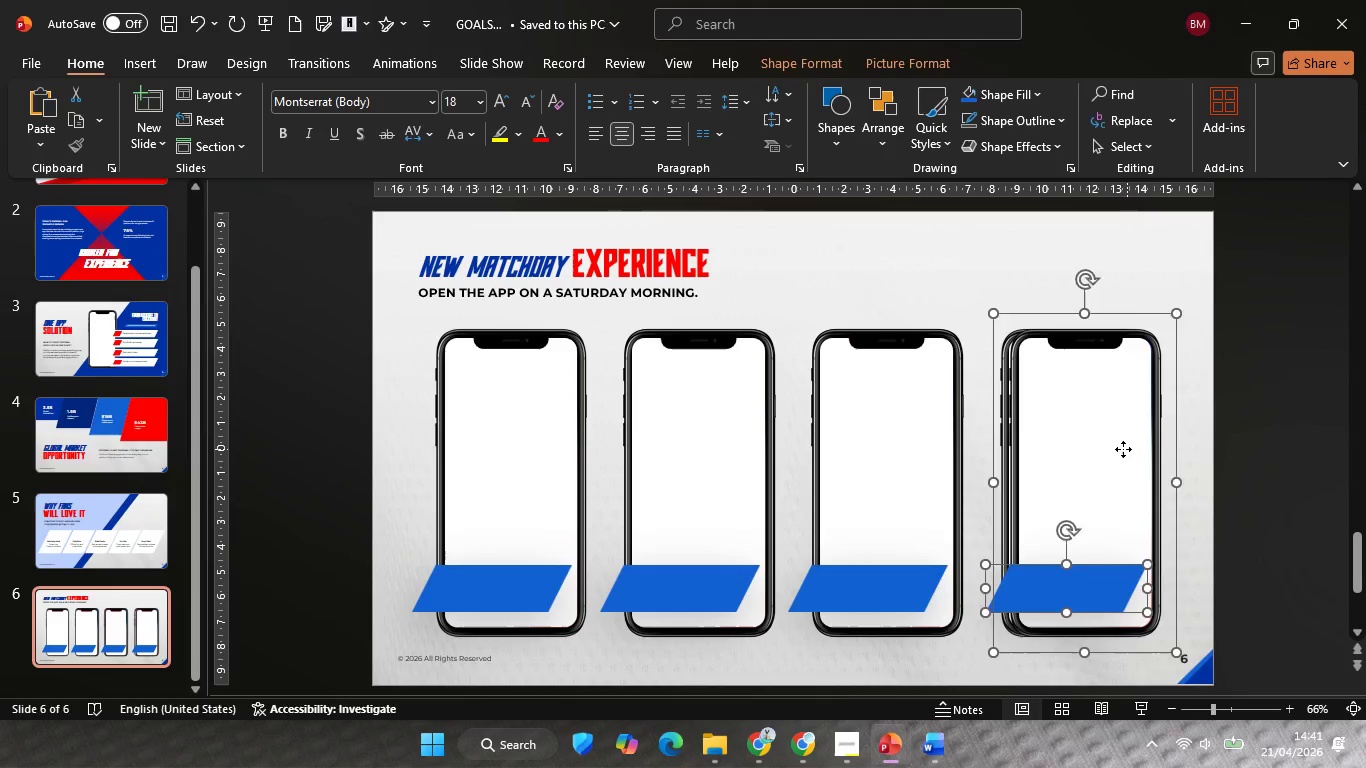 
scroll: coordinate [1049, 404], scroll_direction: down, amount: 2.0
 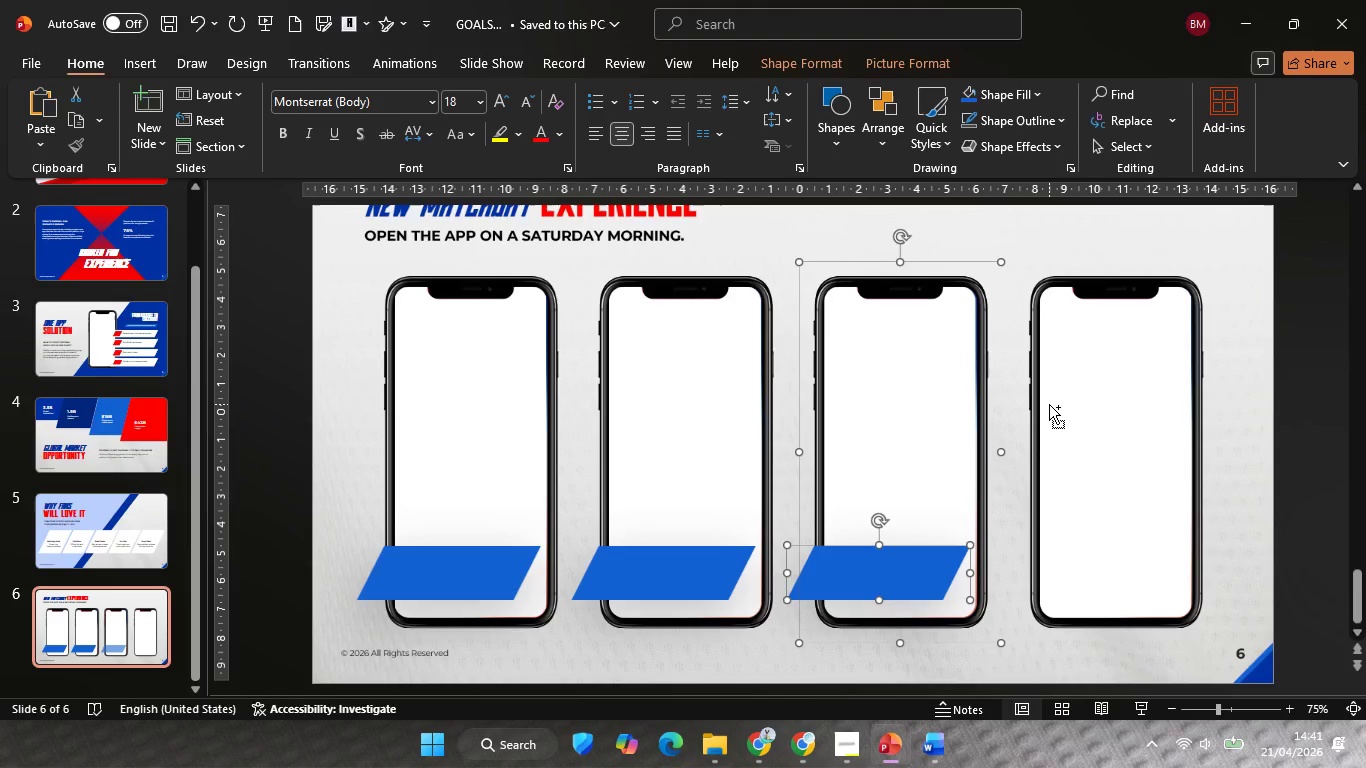 
left_click_drag(start_coordinate=[884, 418], to_coordinate=[1079, 413])
 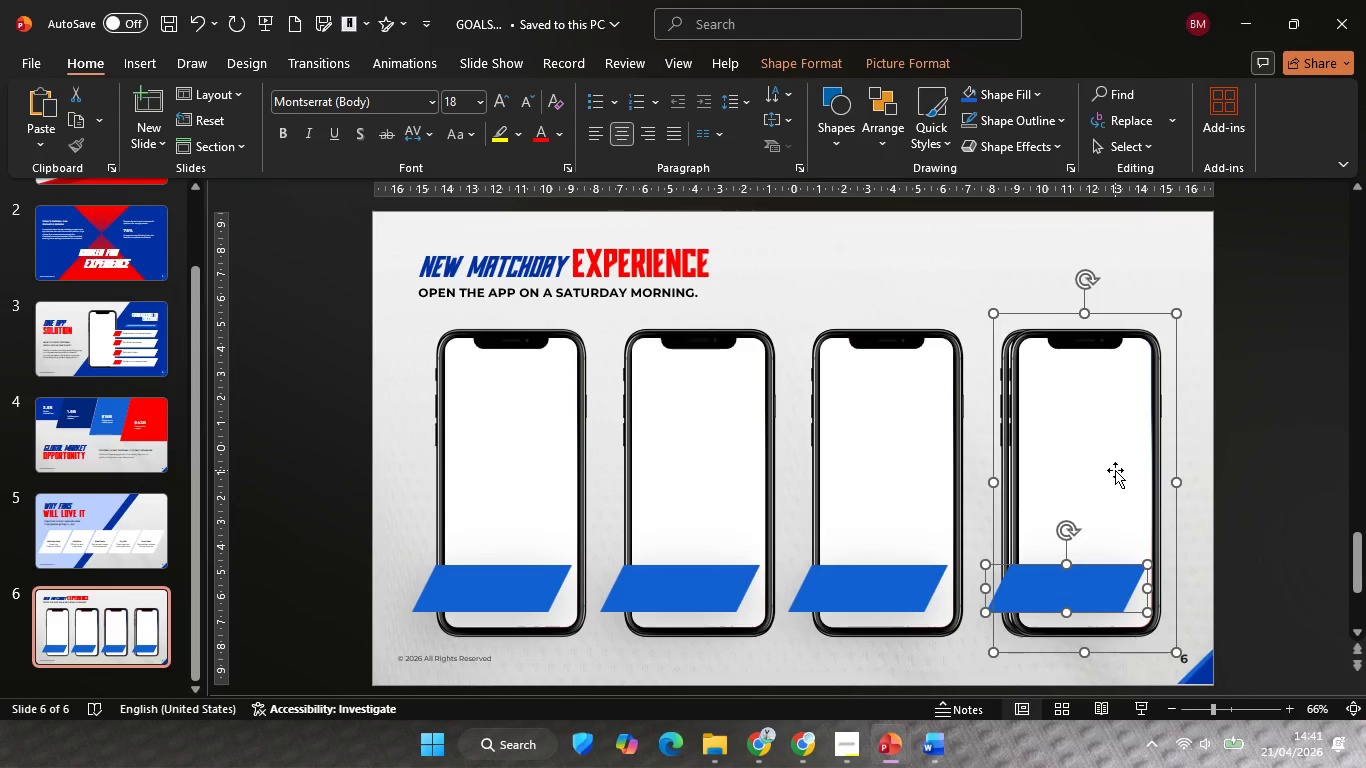 
key(Control+ControlLeft)
 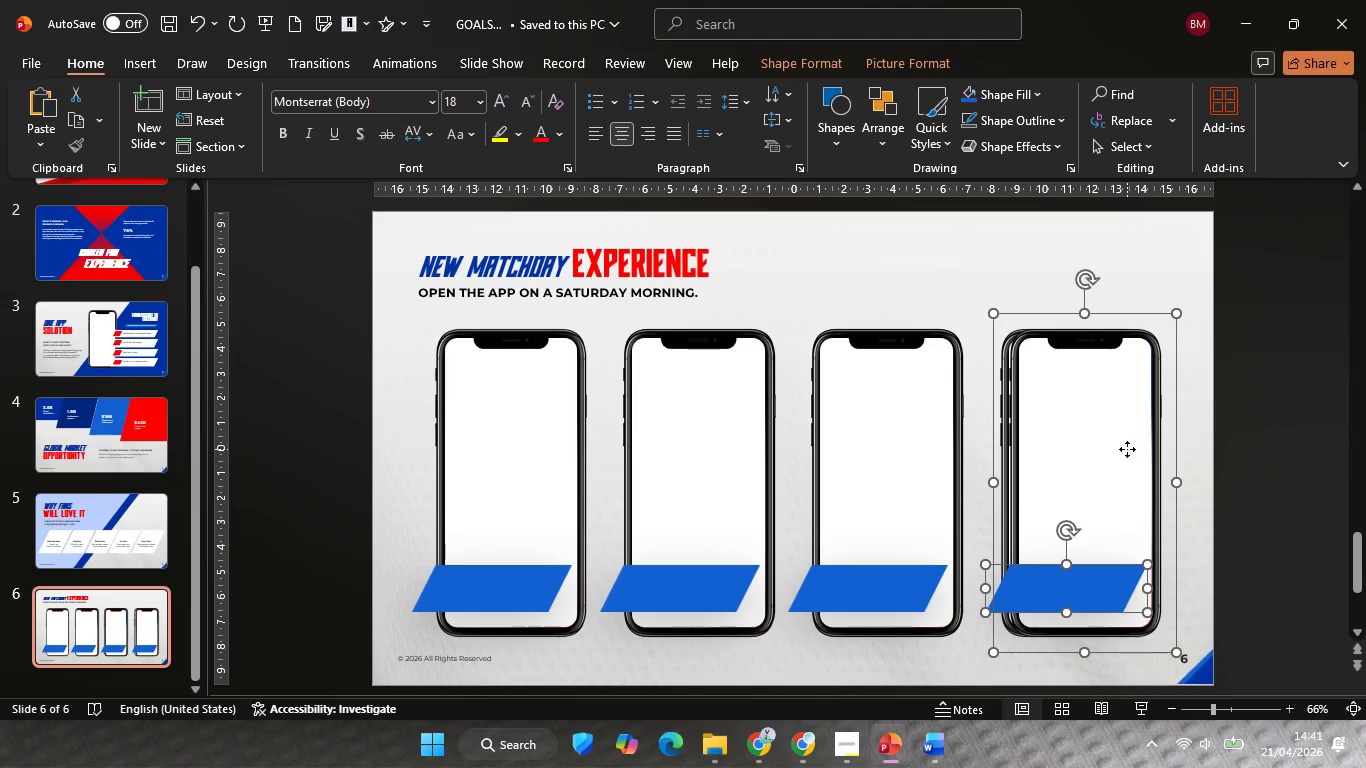 
hold_key(key=ShiftLeft, duration=1.41)
left_click_drag(start_coordinate=[1127, 449], to_coordinate=[1113, 449])
 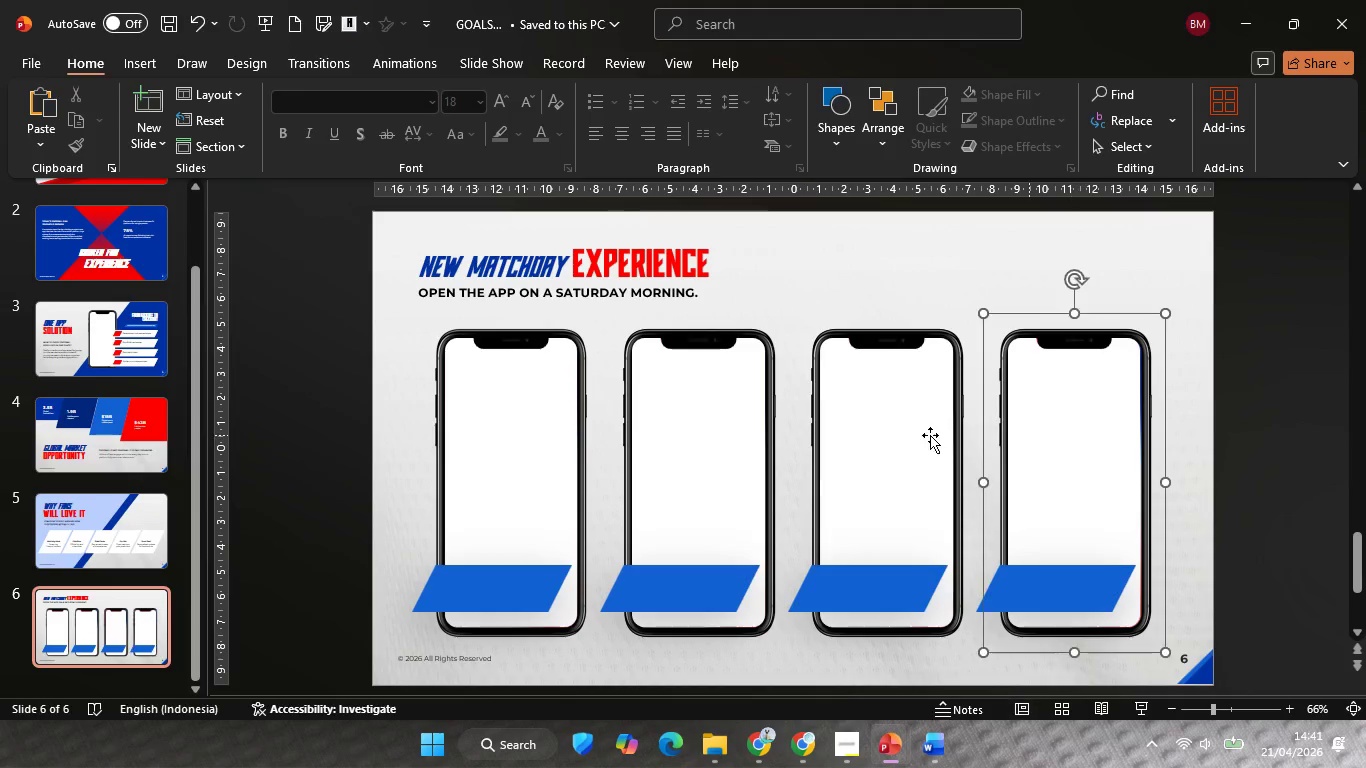 
double_click([1071, 435])
 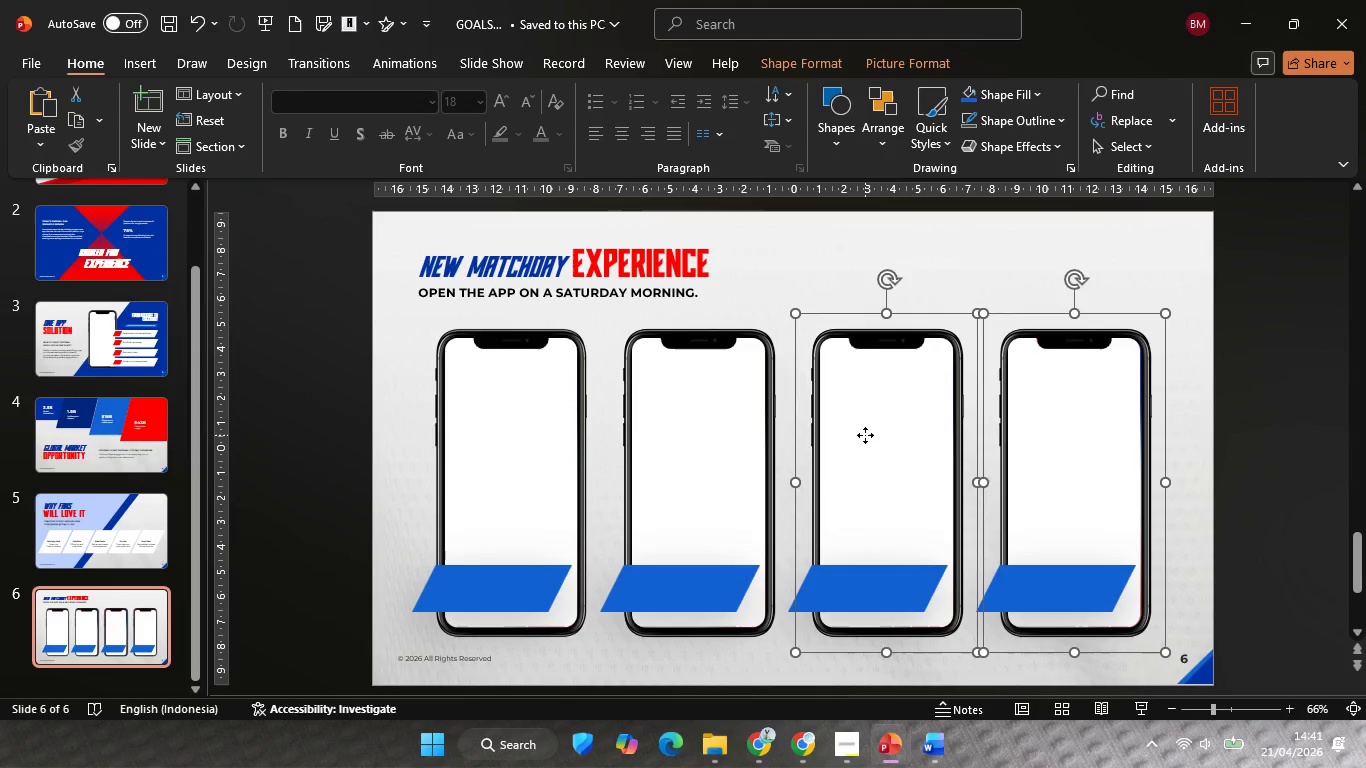 
hold_key(key=ShiftLeft, duration=0.97)
triple_click([865, 435])
 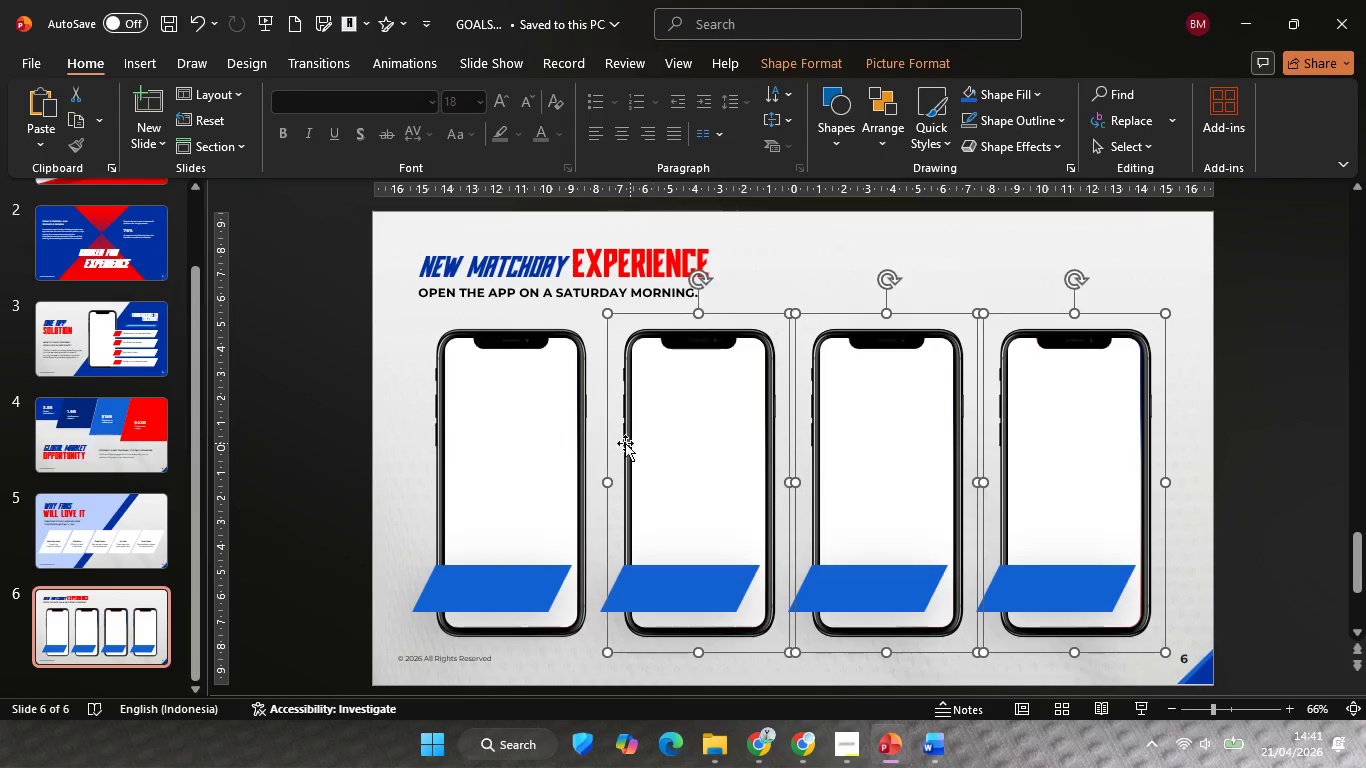 
triple_click([653, 443])
 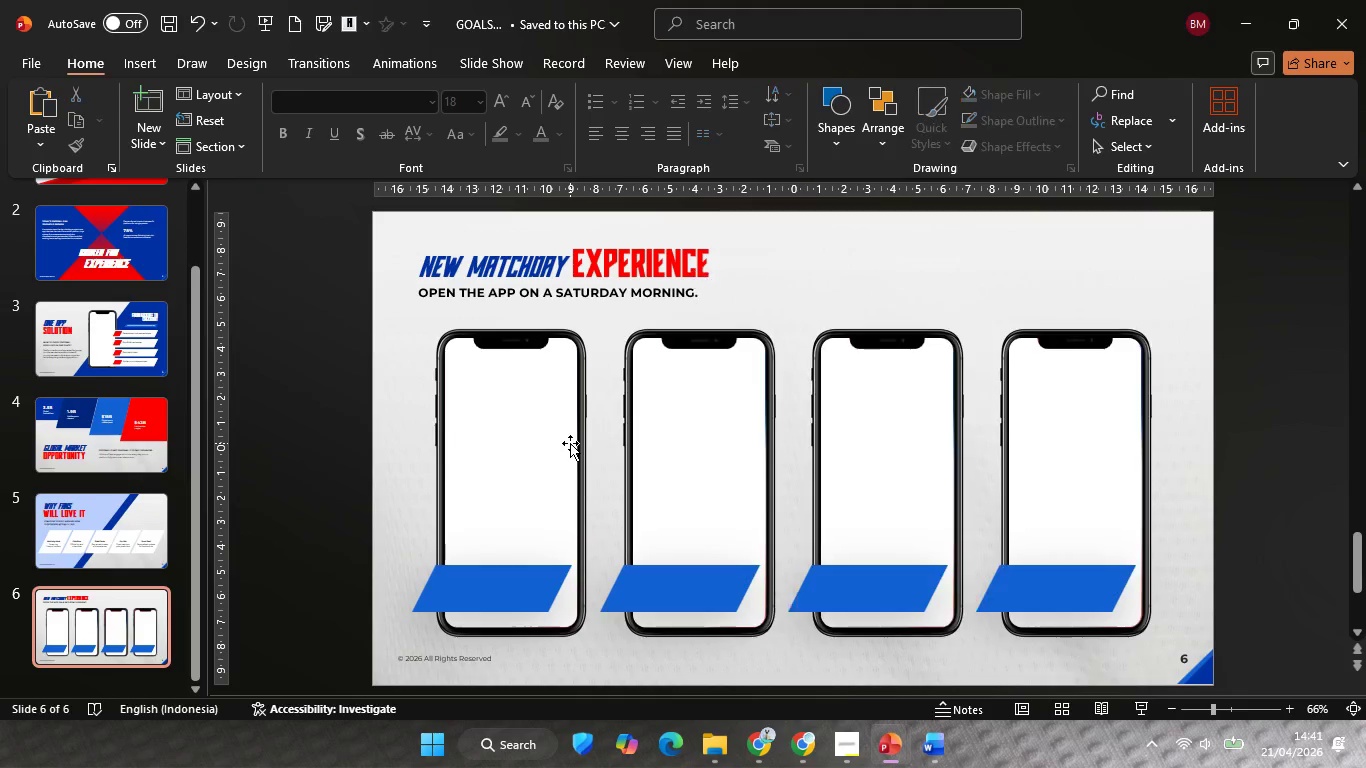 
key(Backspace)
 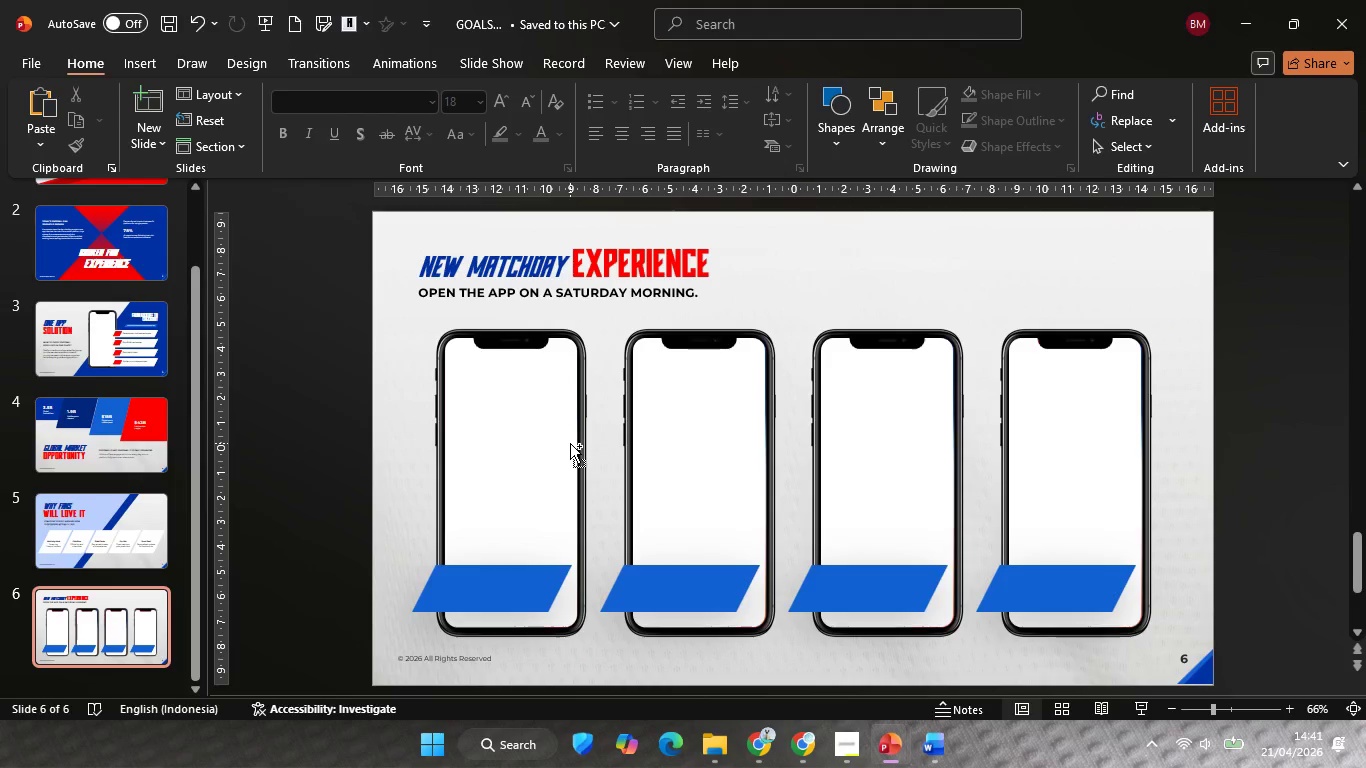 
hold_key(key=ControlLeft, duration=0.39)
scroll: coordinate [573, 446], scroll_direction: down, amount: 2.0
 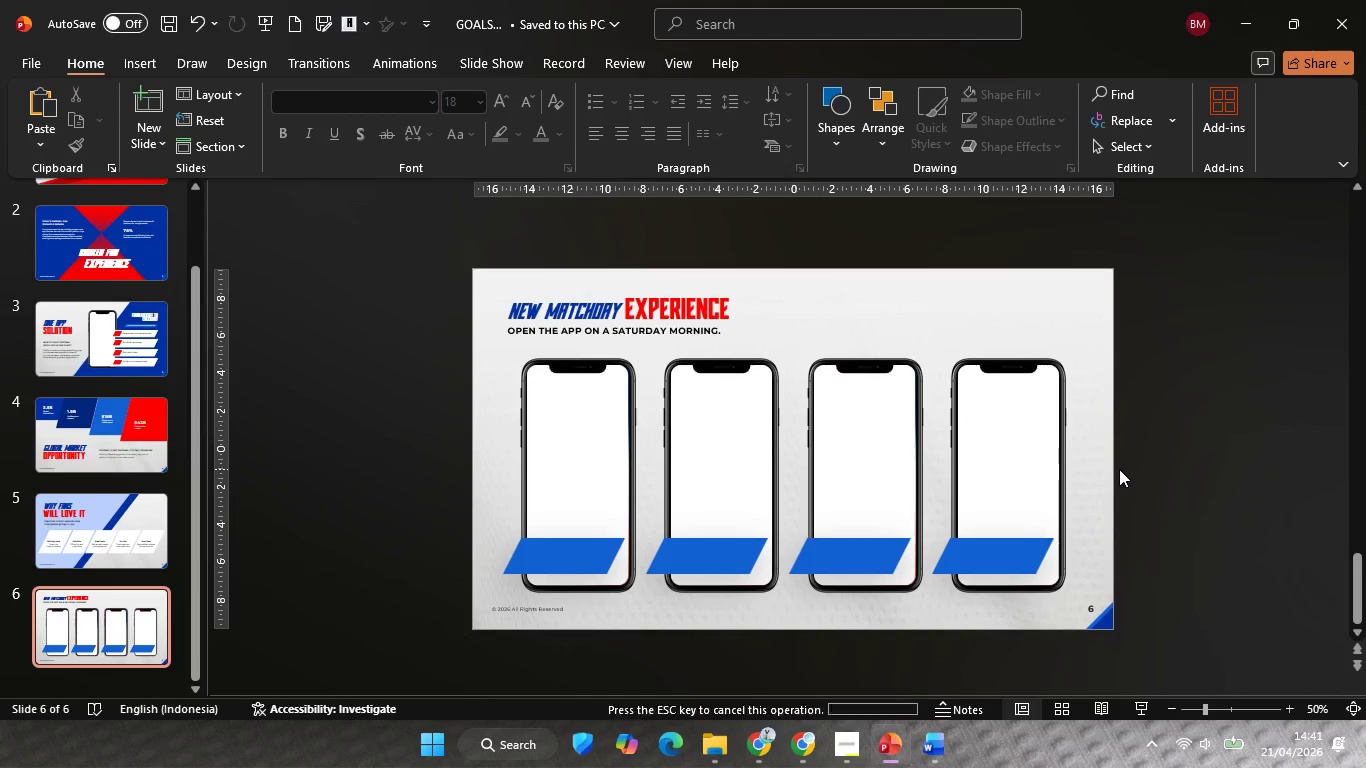 
left_click([1119, 469])
 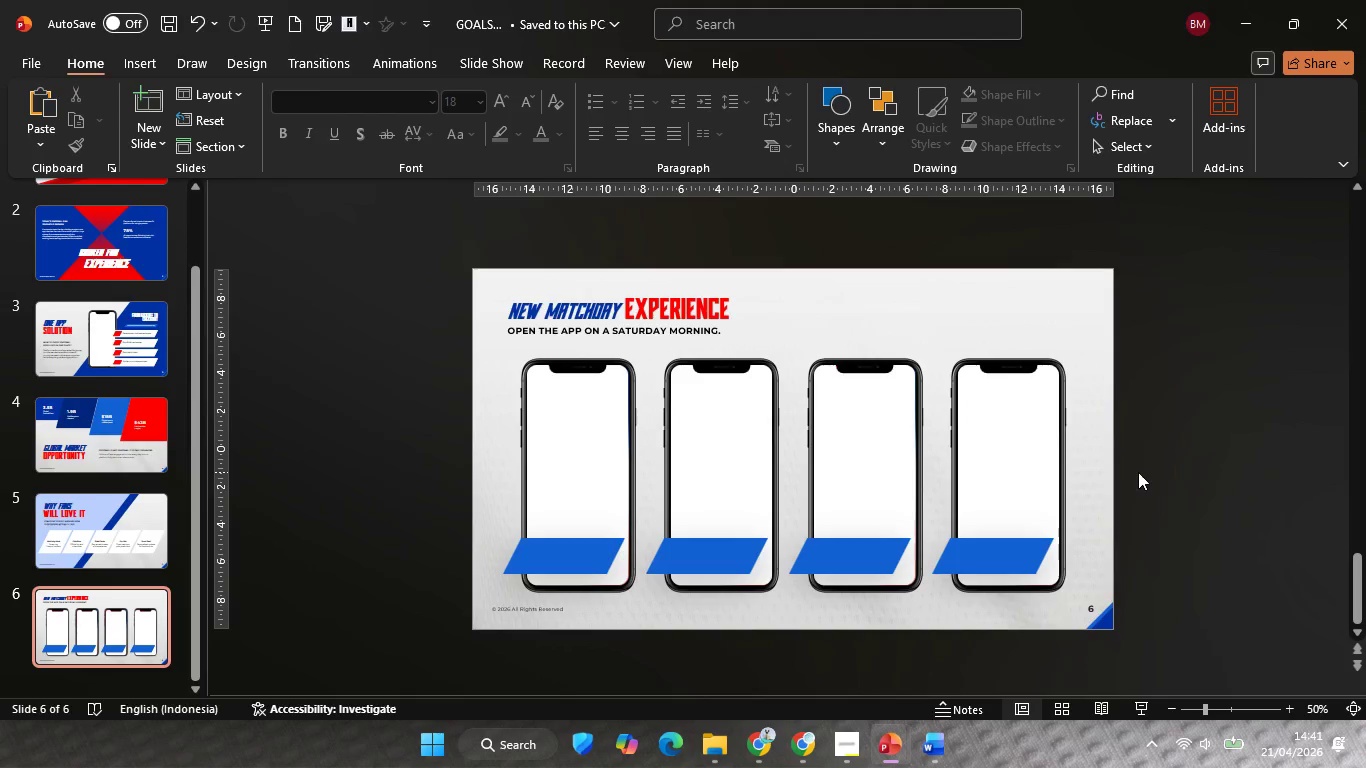 
hold_key(key=ControlLeft, duration=0.55)
scroll: coordinate [1138, 472], scroll_direction: none, amount: 0.0
 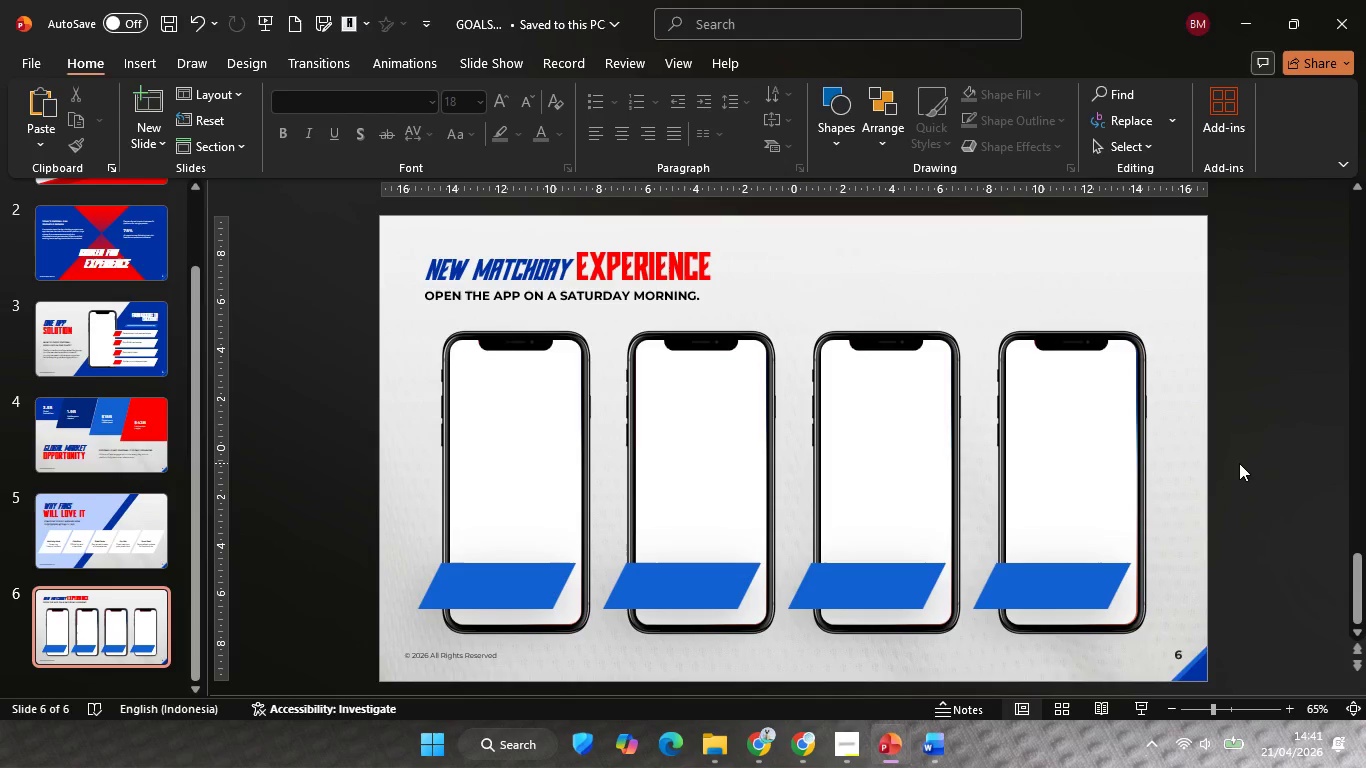 
left_click([1239, 463])
 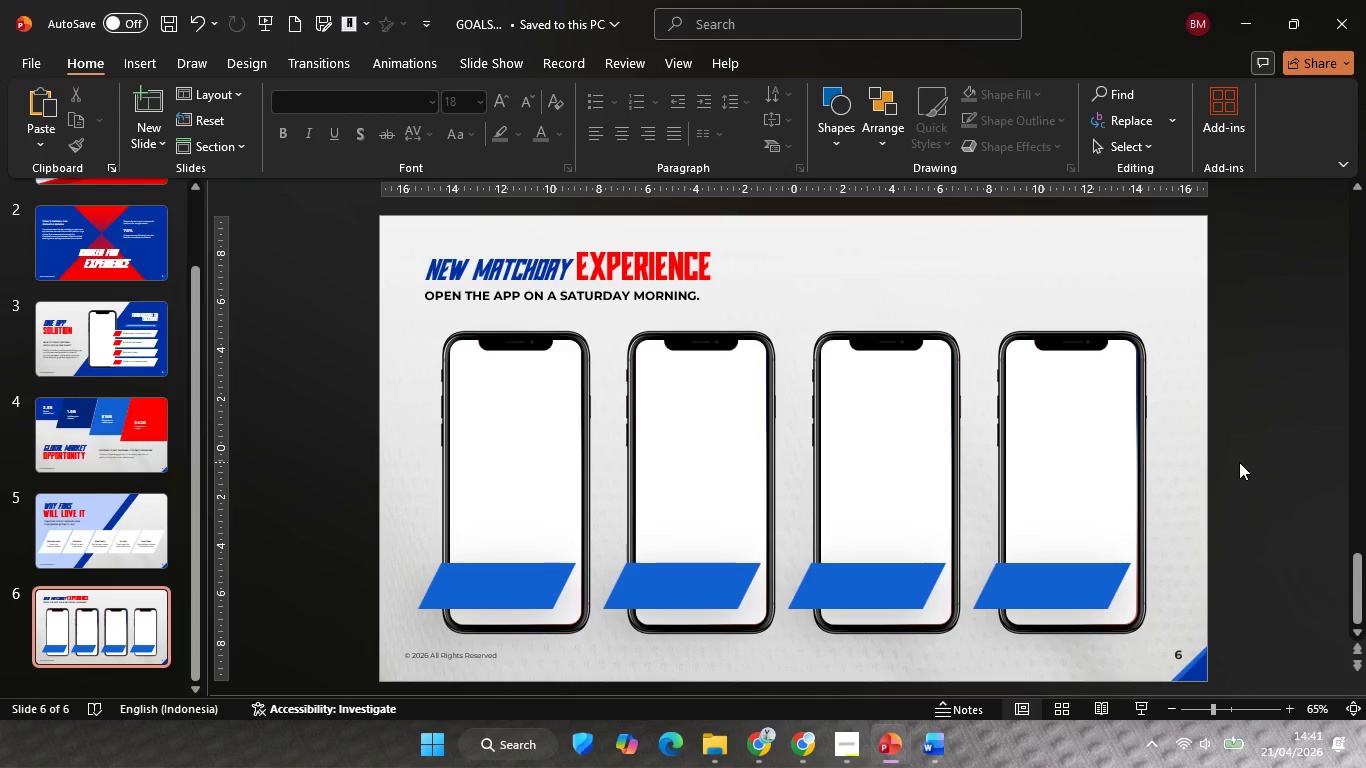 
left_click([1239, 462])
 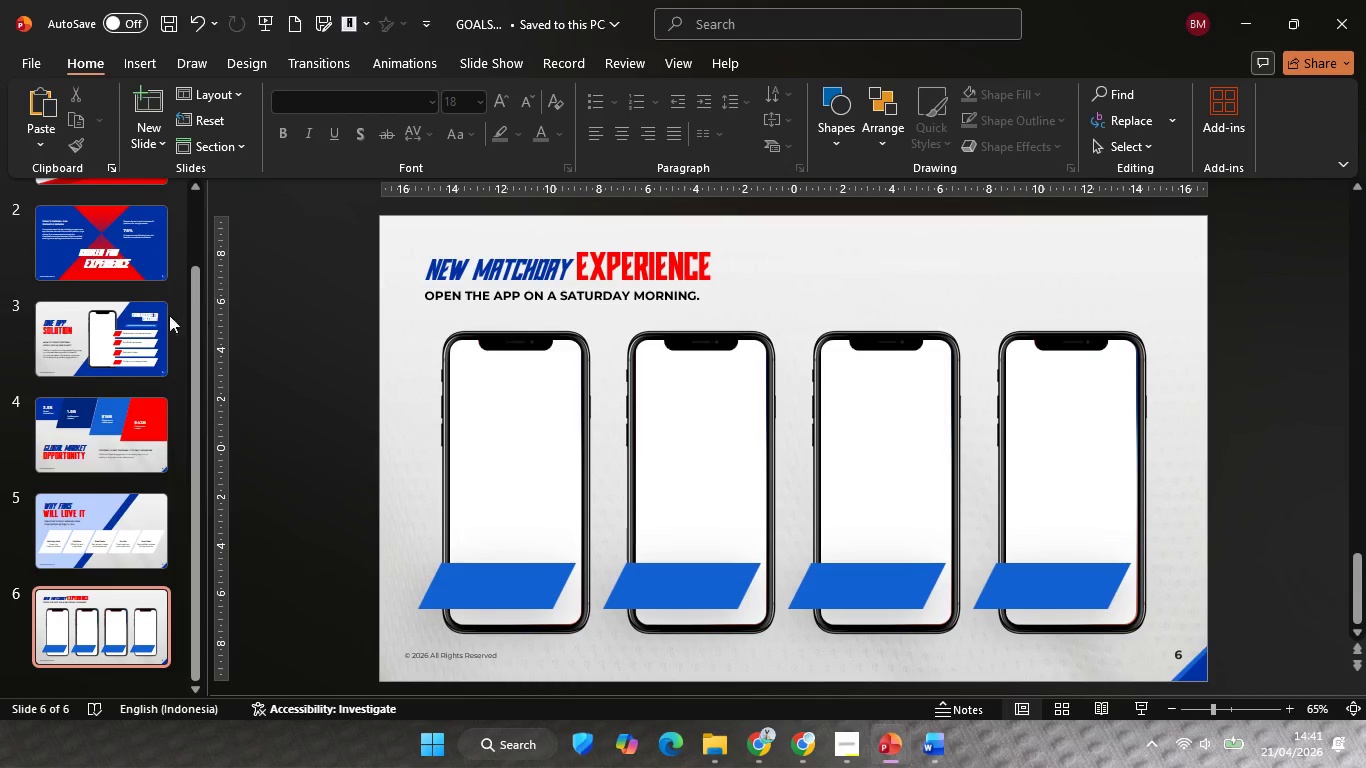 
scroll: coordinate [154, 371], scroll_direction: up, amount: 1.0
 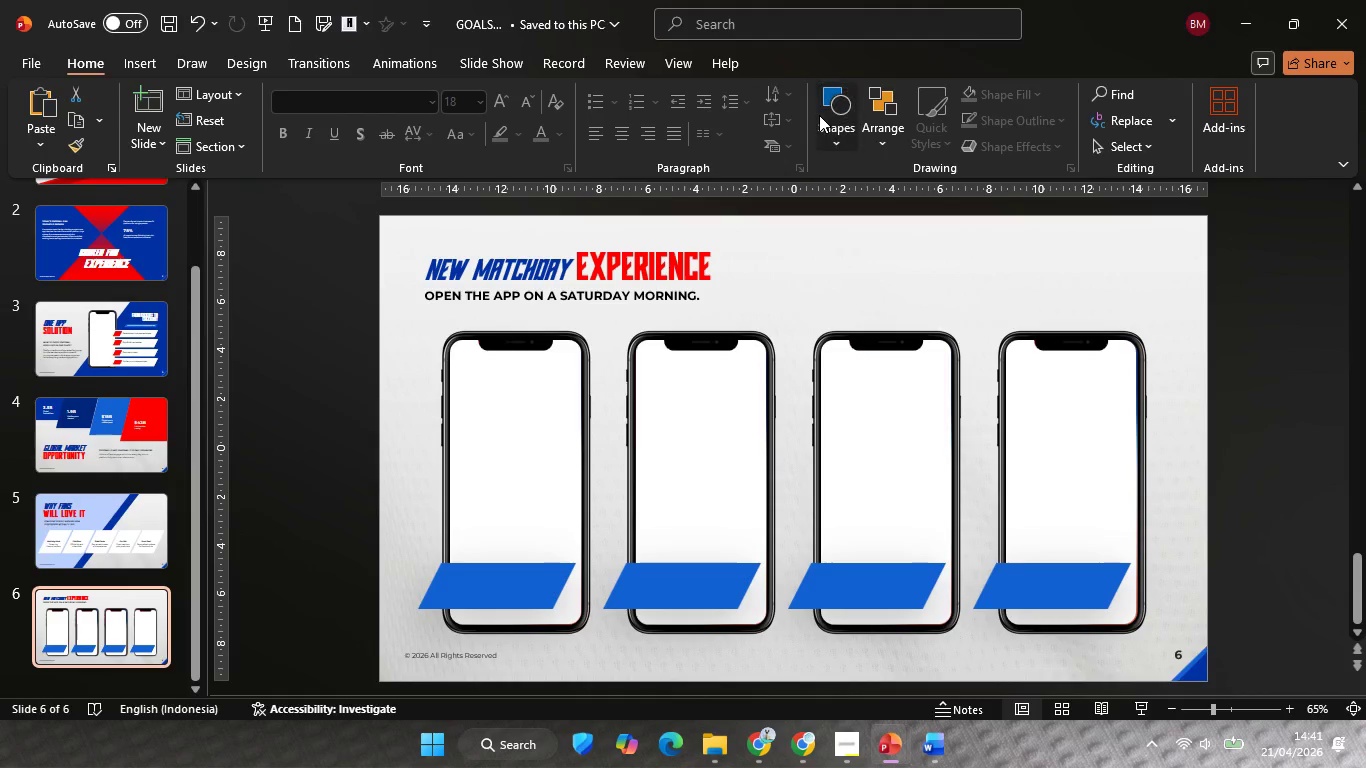 
left_click([819, 115])
 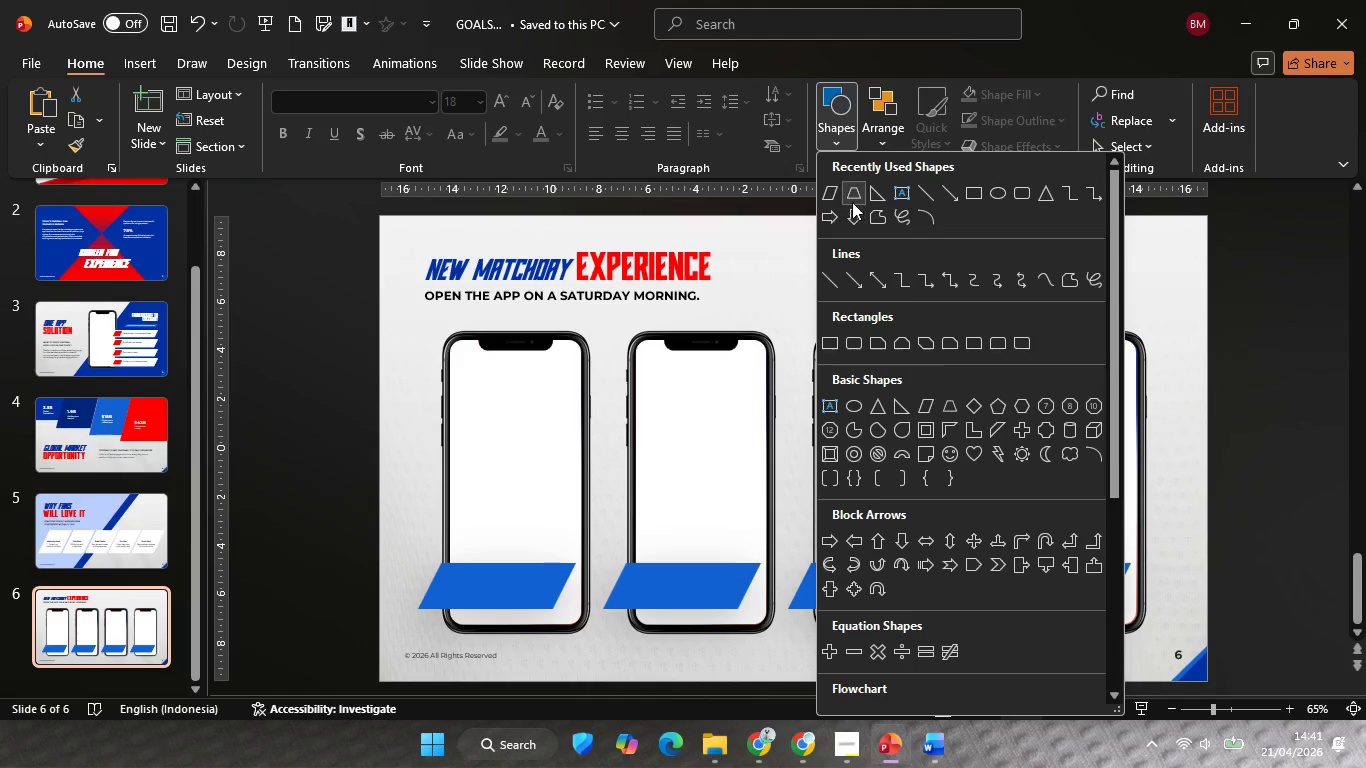 
left_click([852, 196])
 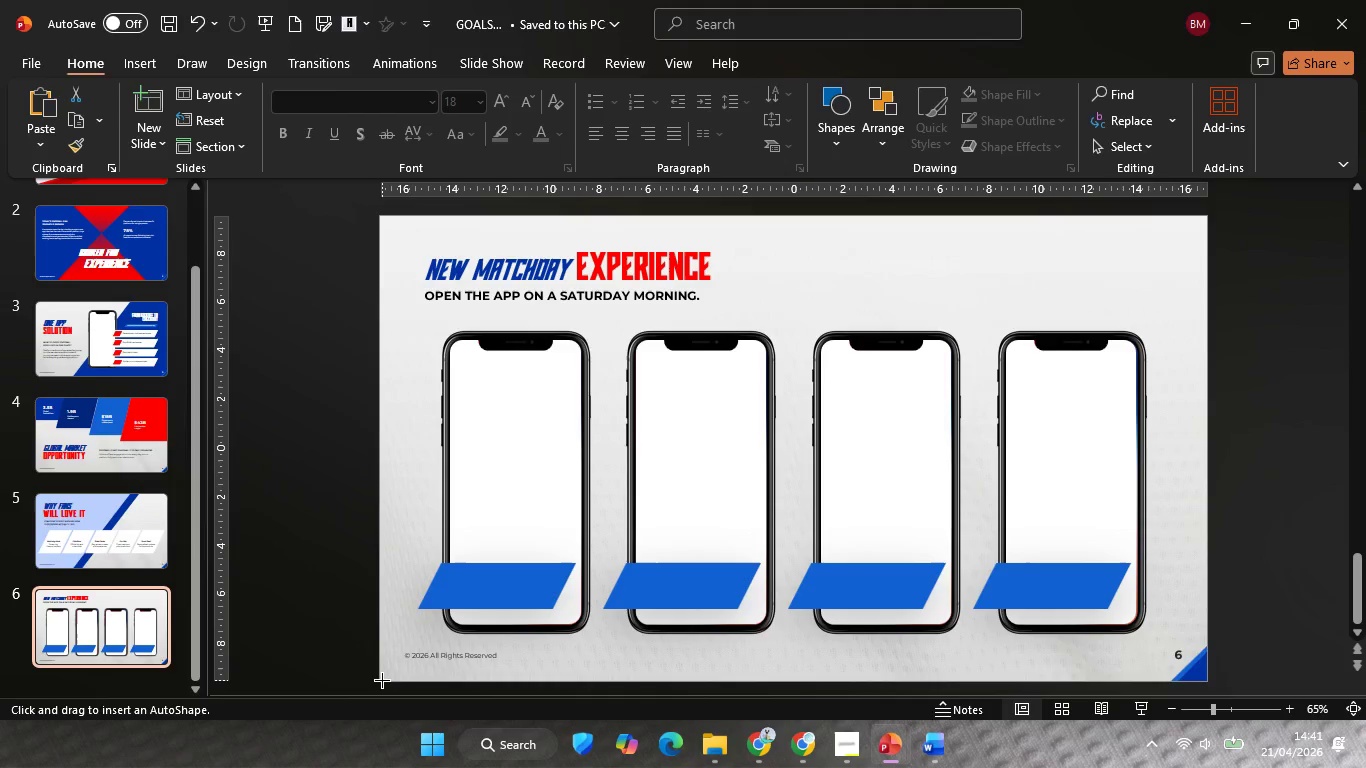 
hold_key(key=ShiftLeft, duration=1.36)
left_click_drag(start_coordinate=[378, 680], to_coordinate=[527, 618])
 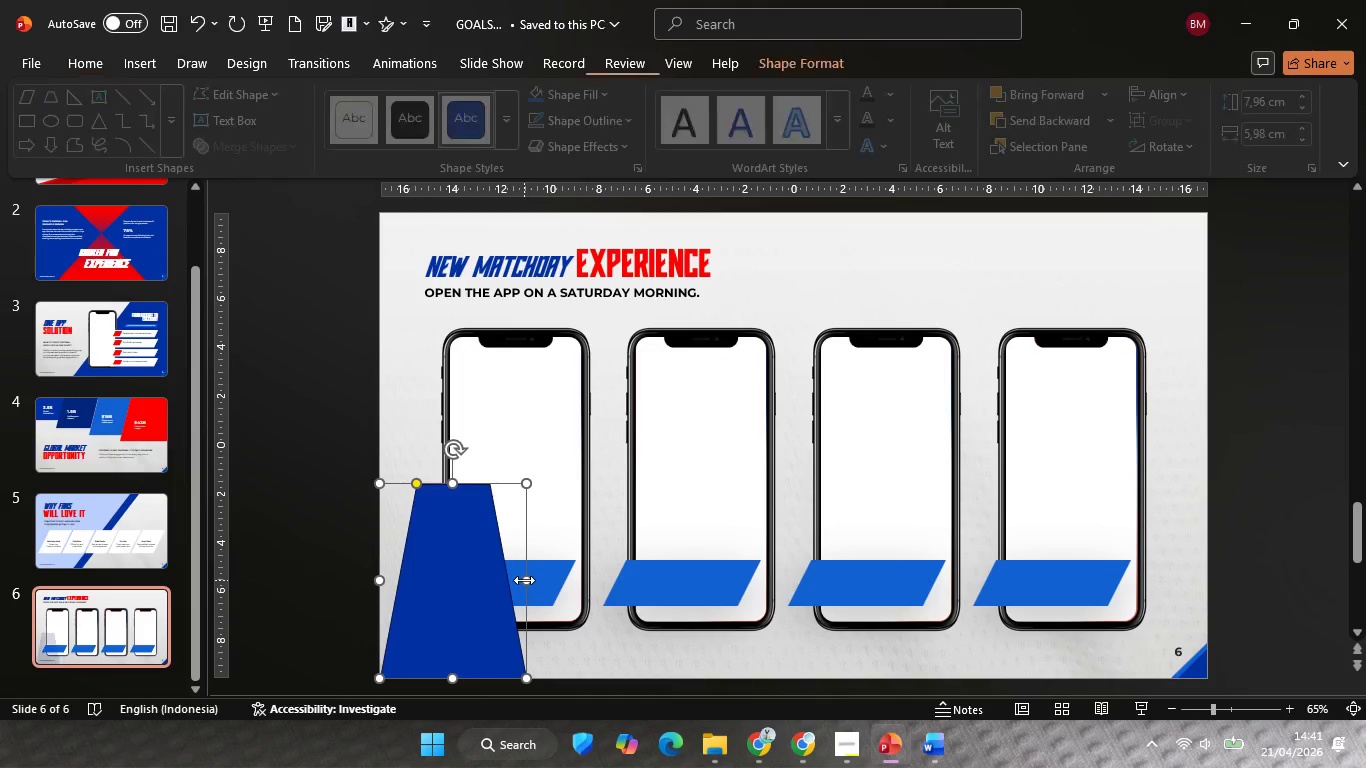 
hold_key(key=ShiftLeft, duration=2.48)
left_click_drag(start_coordinate=[524, 580], to_coordinate=[1207, 570])
 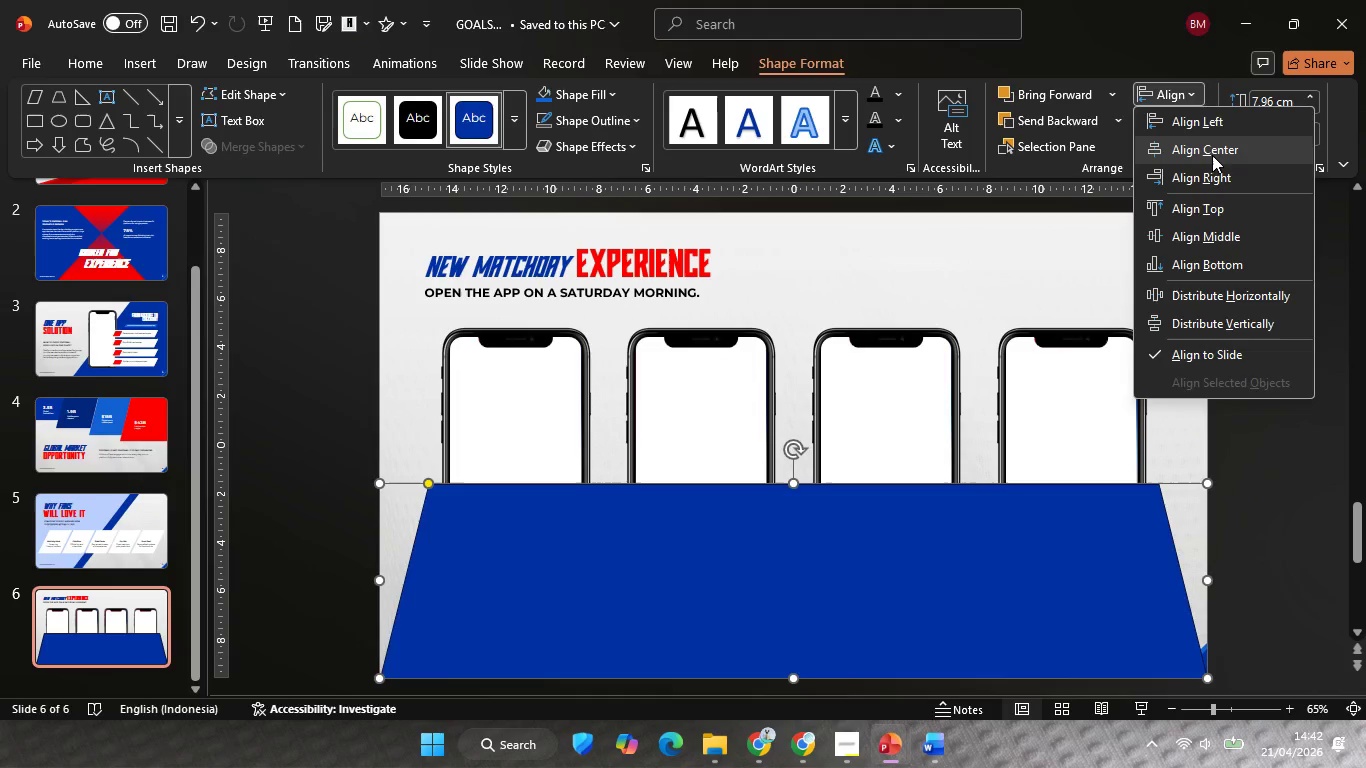 
double_click([1212, 155])
 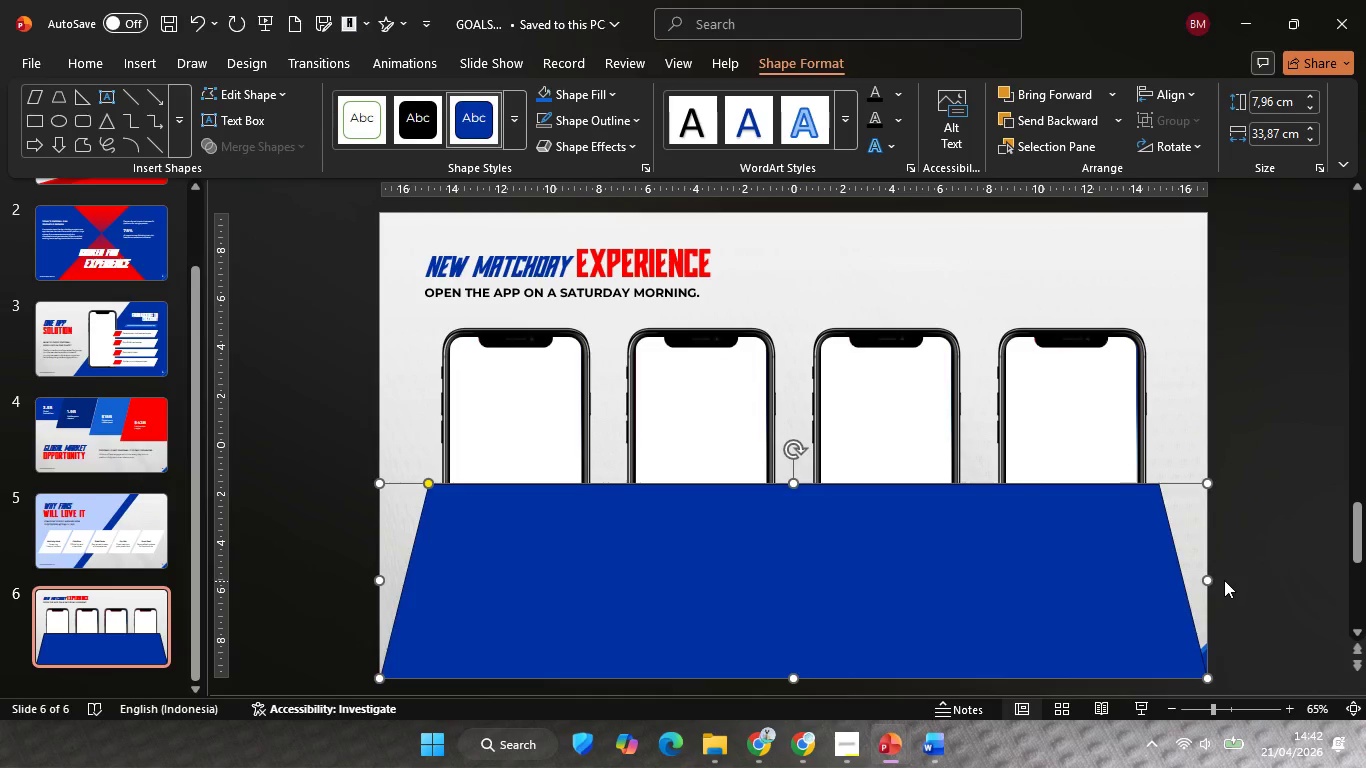 
hold_key(key=ControlLeft, duration=1.5)
hold_key(key=ShiftLeft, duration=1.42)
left_click_drag(start_coordinate=[1211, 576], to_coordinate=[1291, 574])
 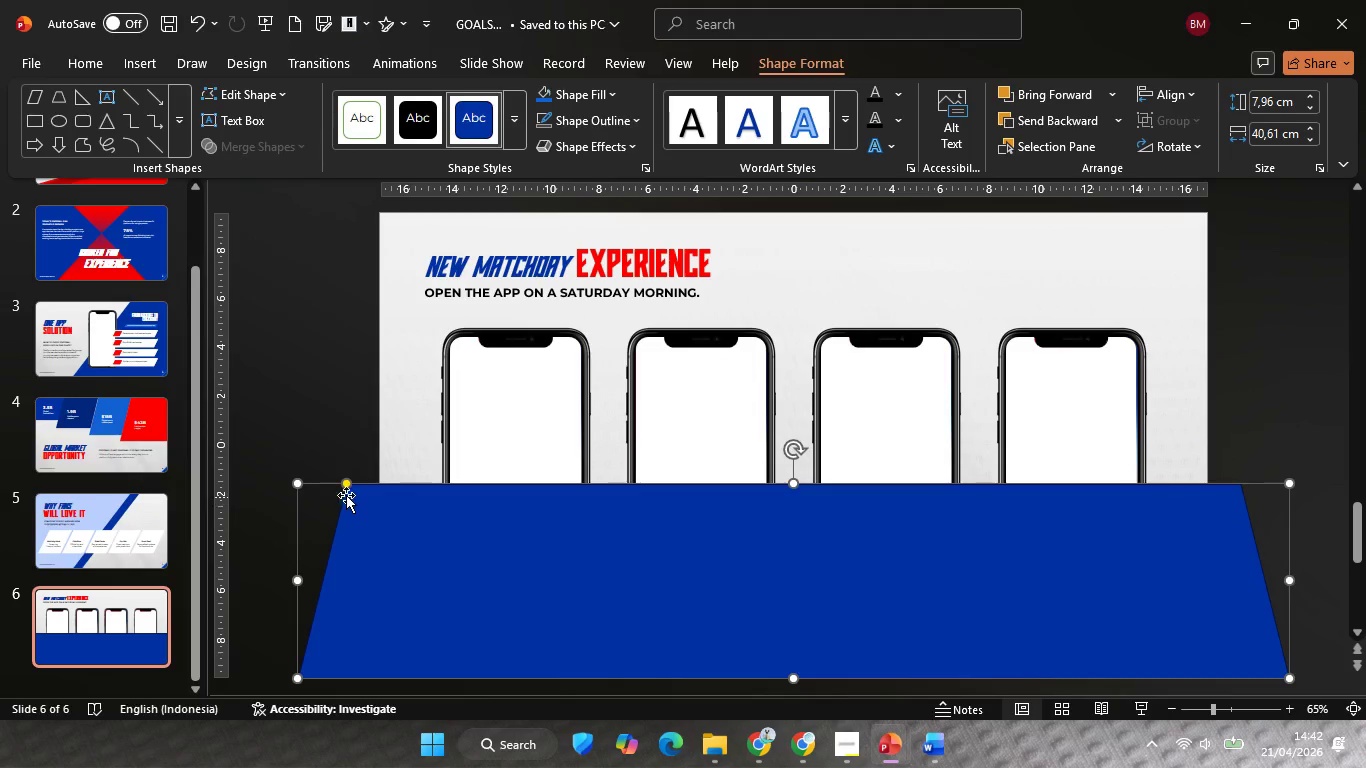 
hold_key(key=ShiftLeft, duration=2.56)
left_click_drag(start_coordinate=[346, 488], to_coordinate=[443, 515])
 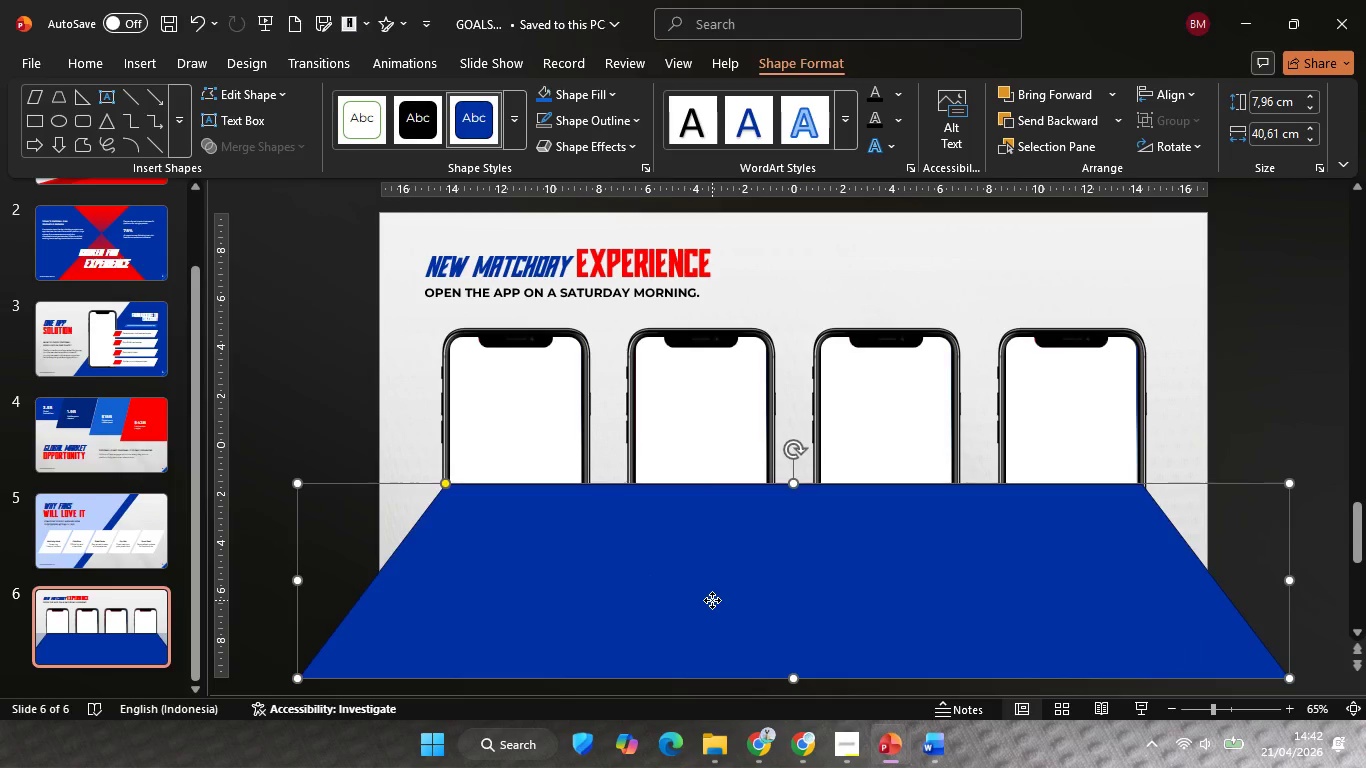 
right_click([712, 600])
 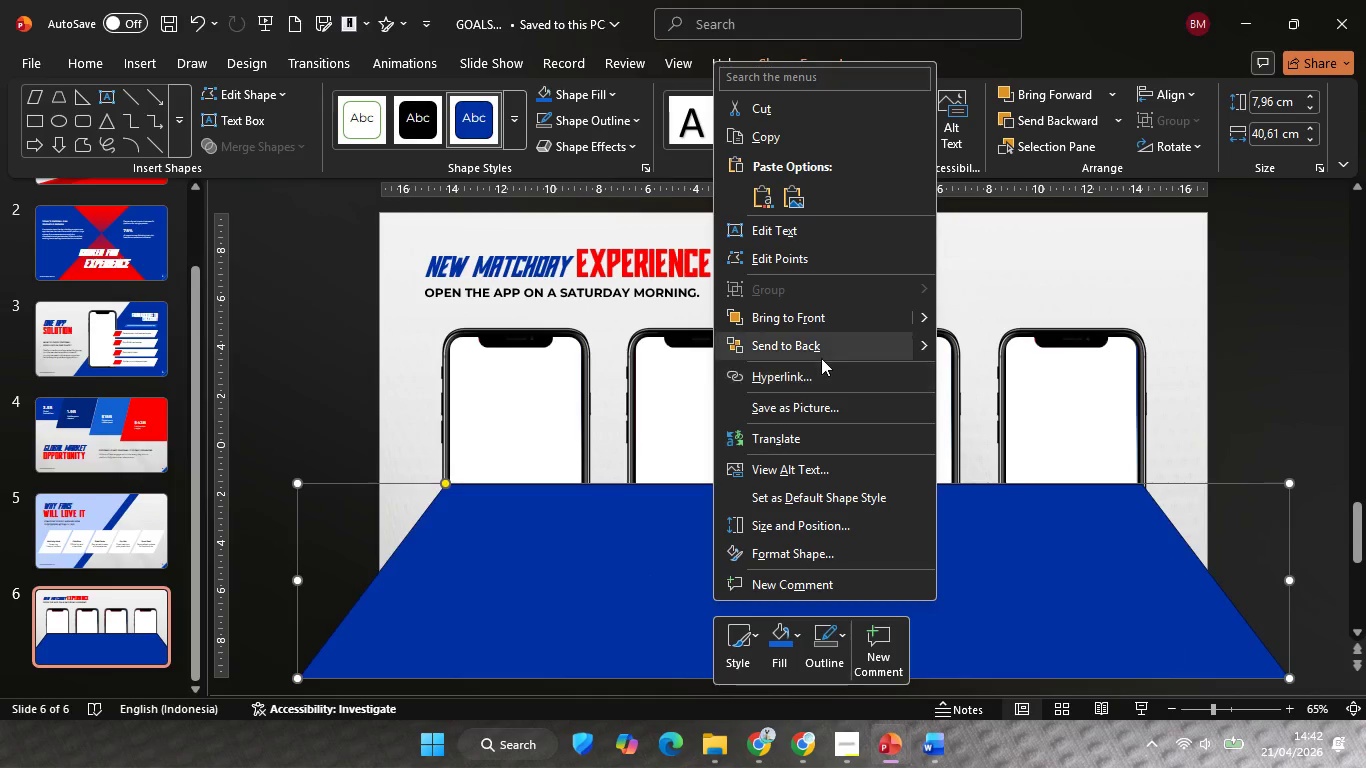 
left_click([821, 358])
 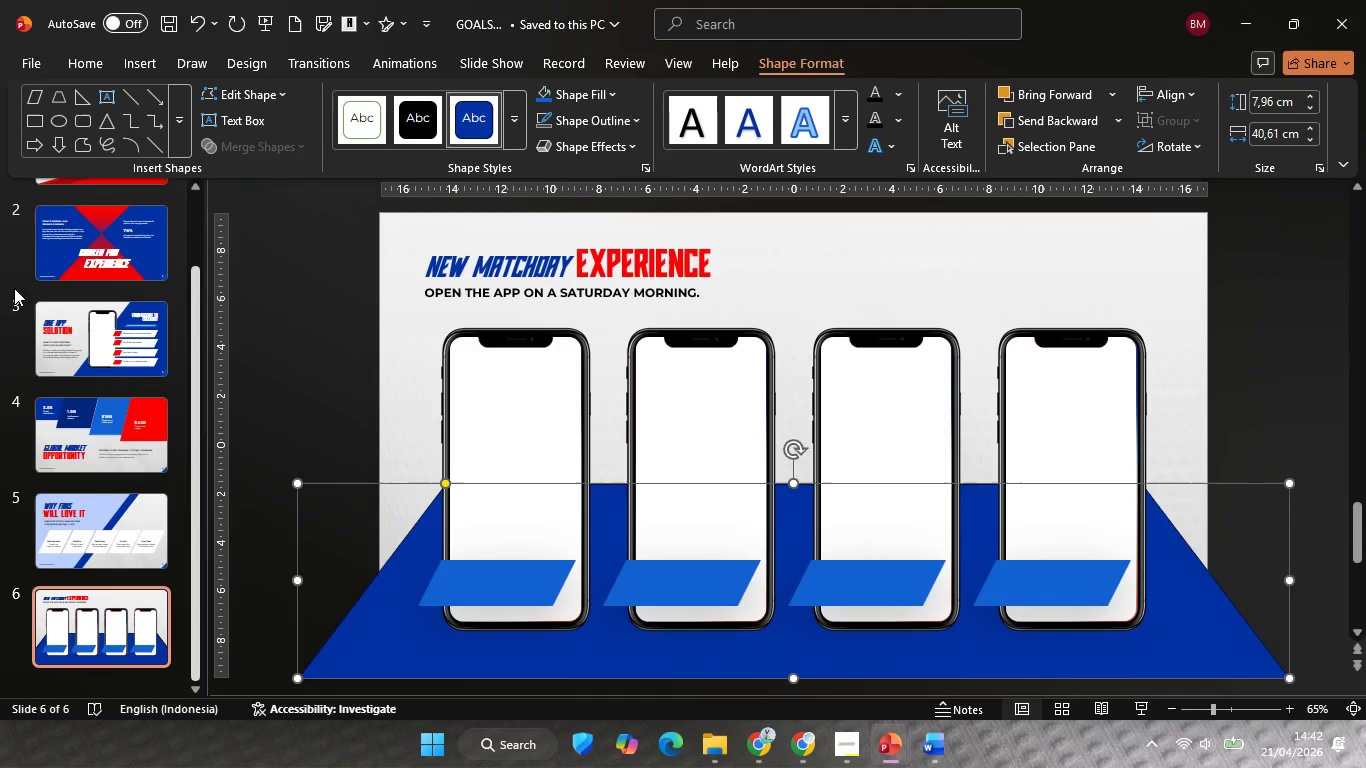 
mouse_move([123, 275])
 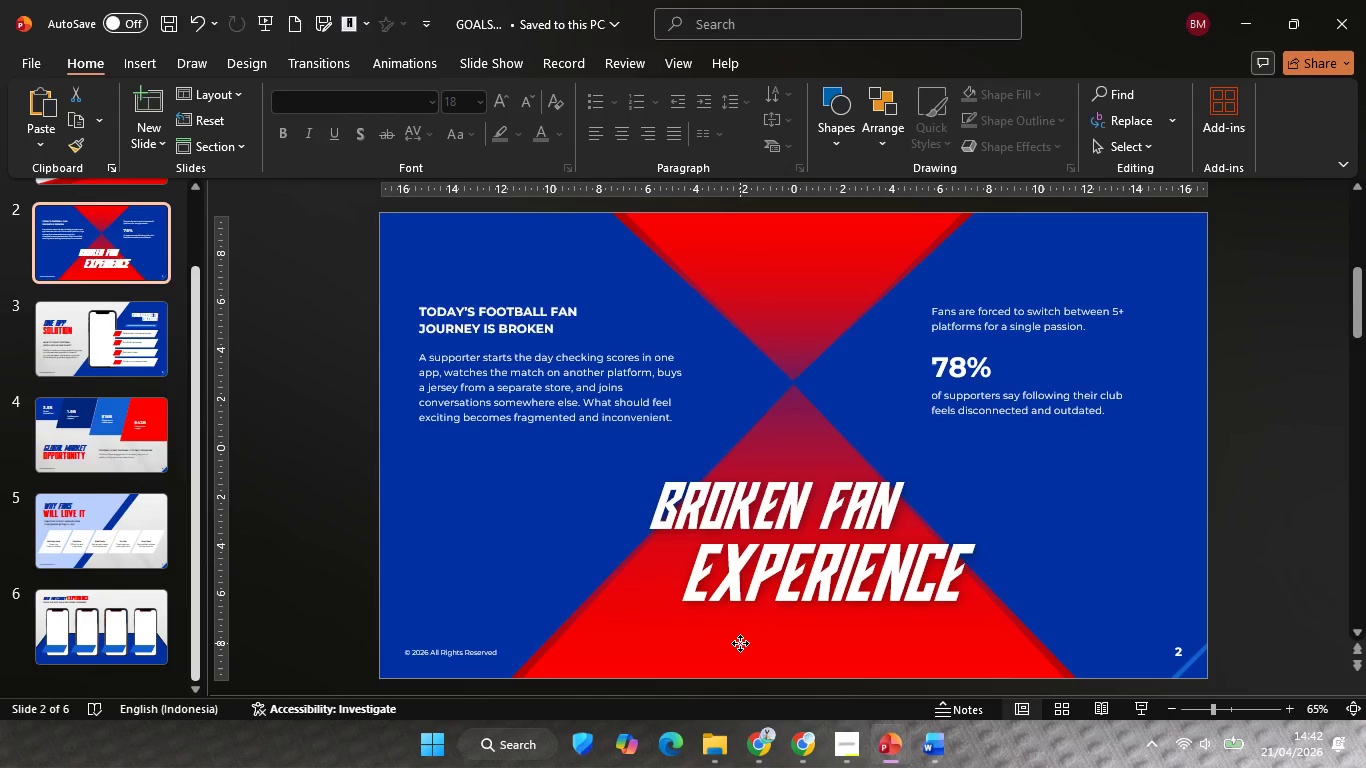 
left_click([740, 643])
 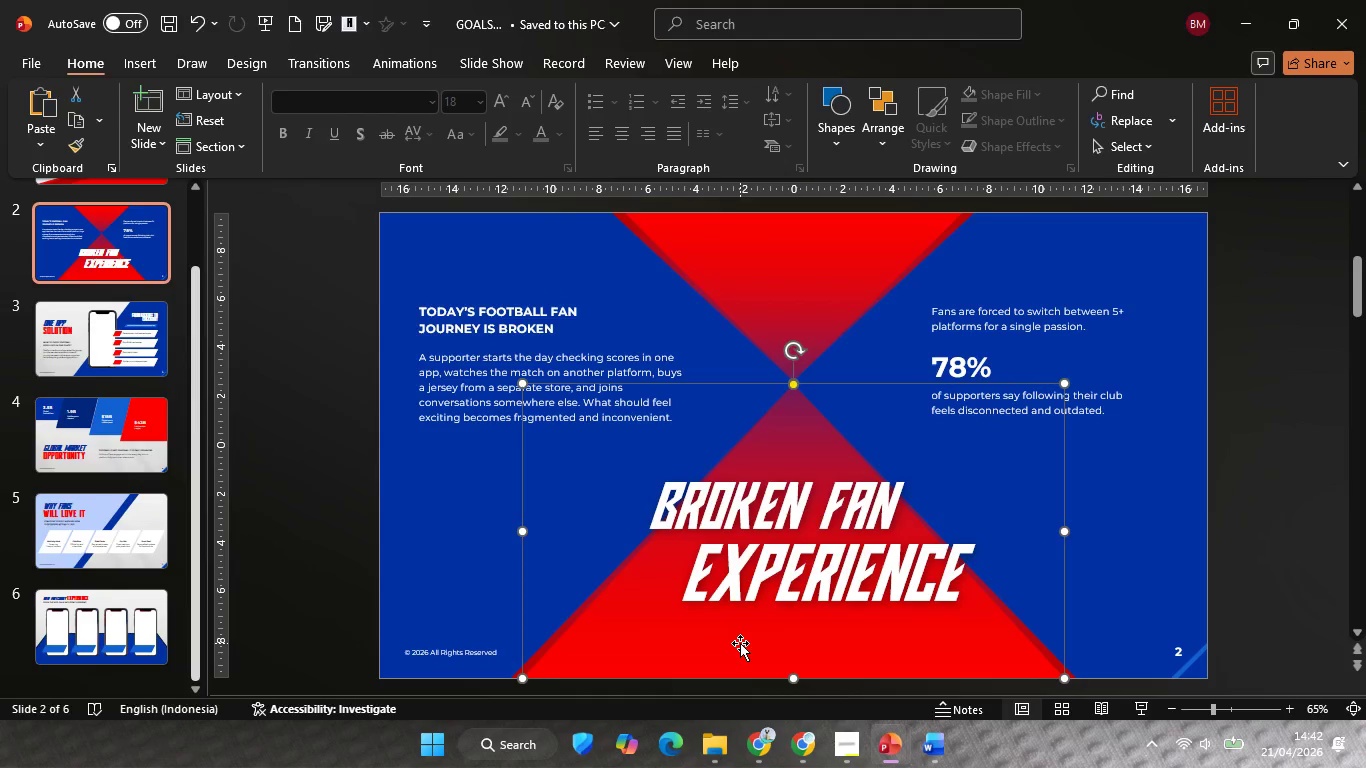 
key(Control+Shift+C)
 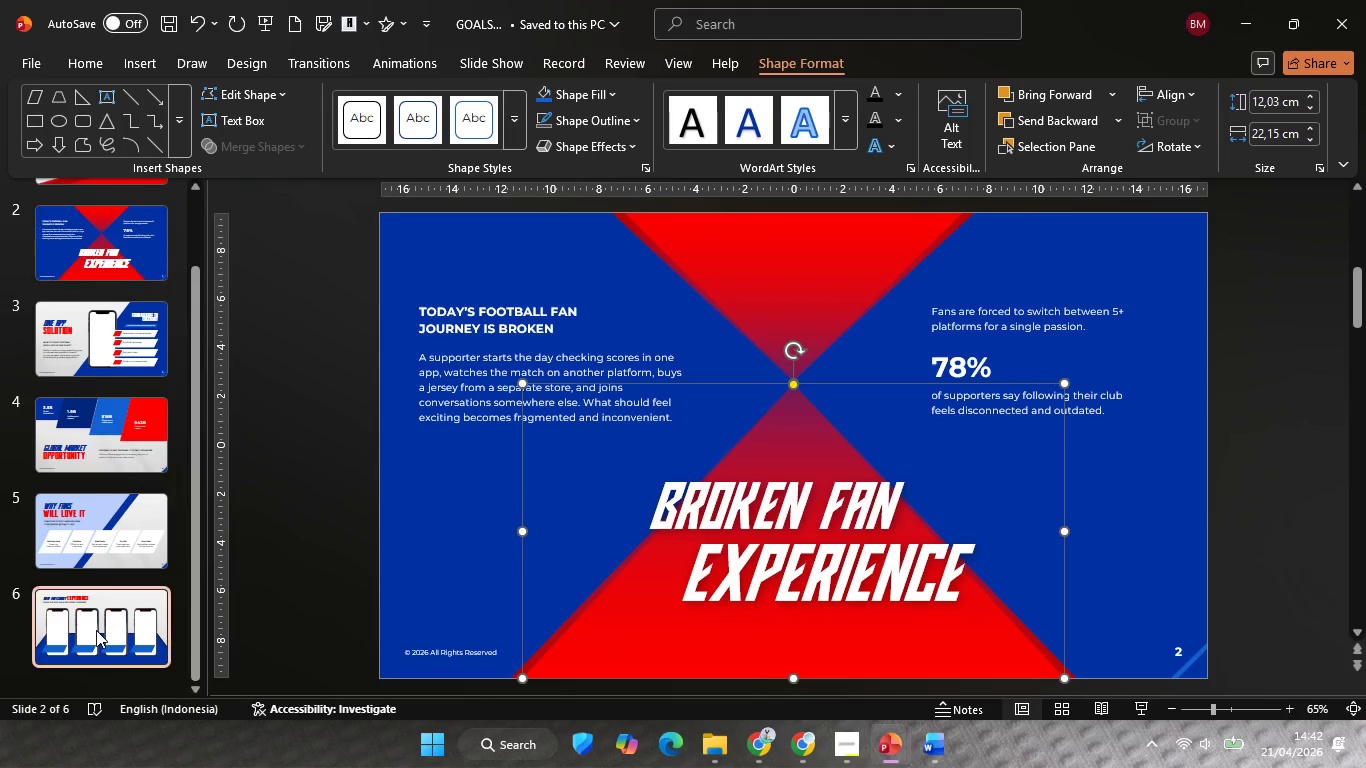 
left_click([96, 630])
 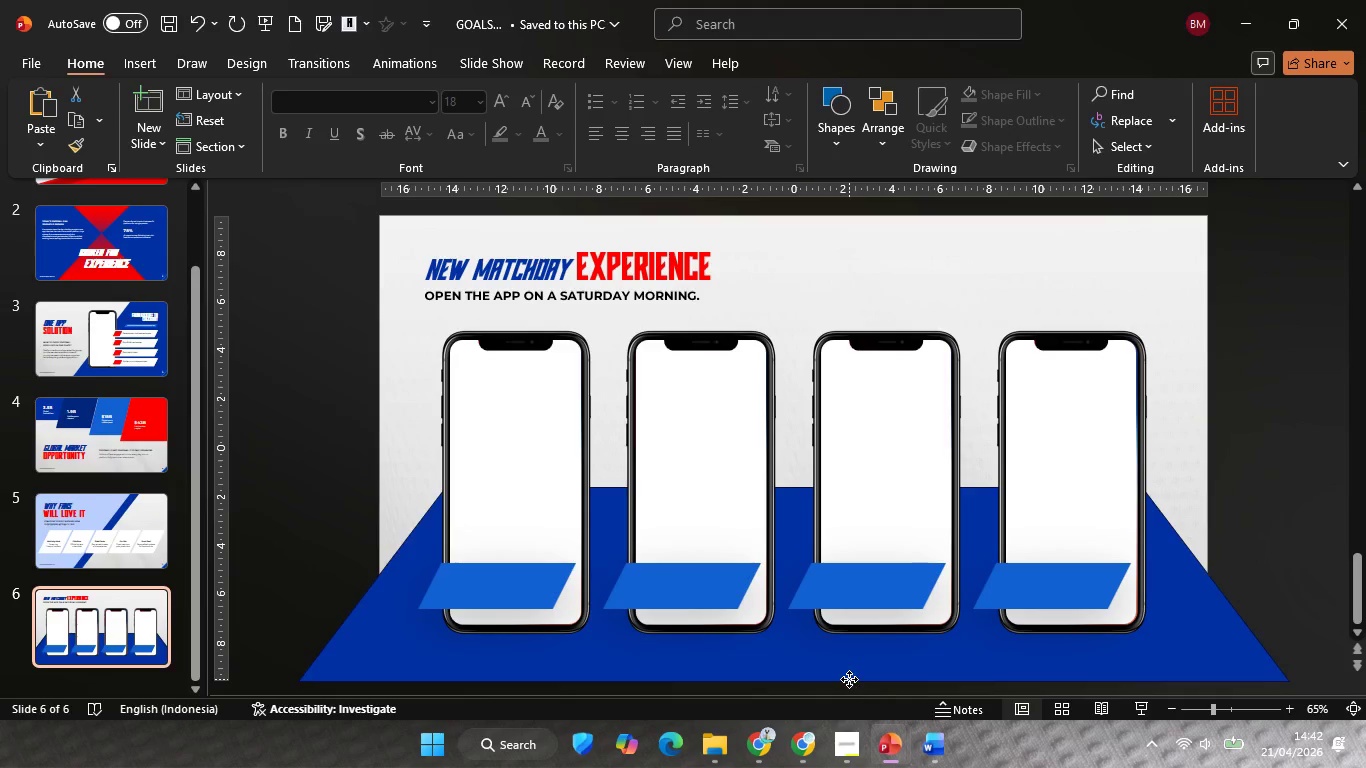 
left_click([849, 679])
 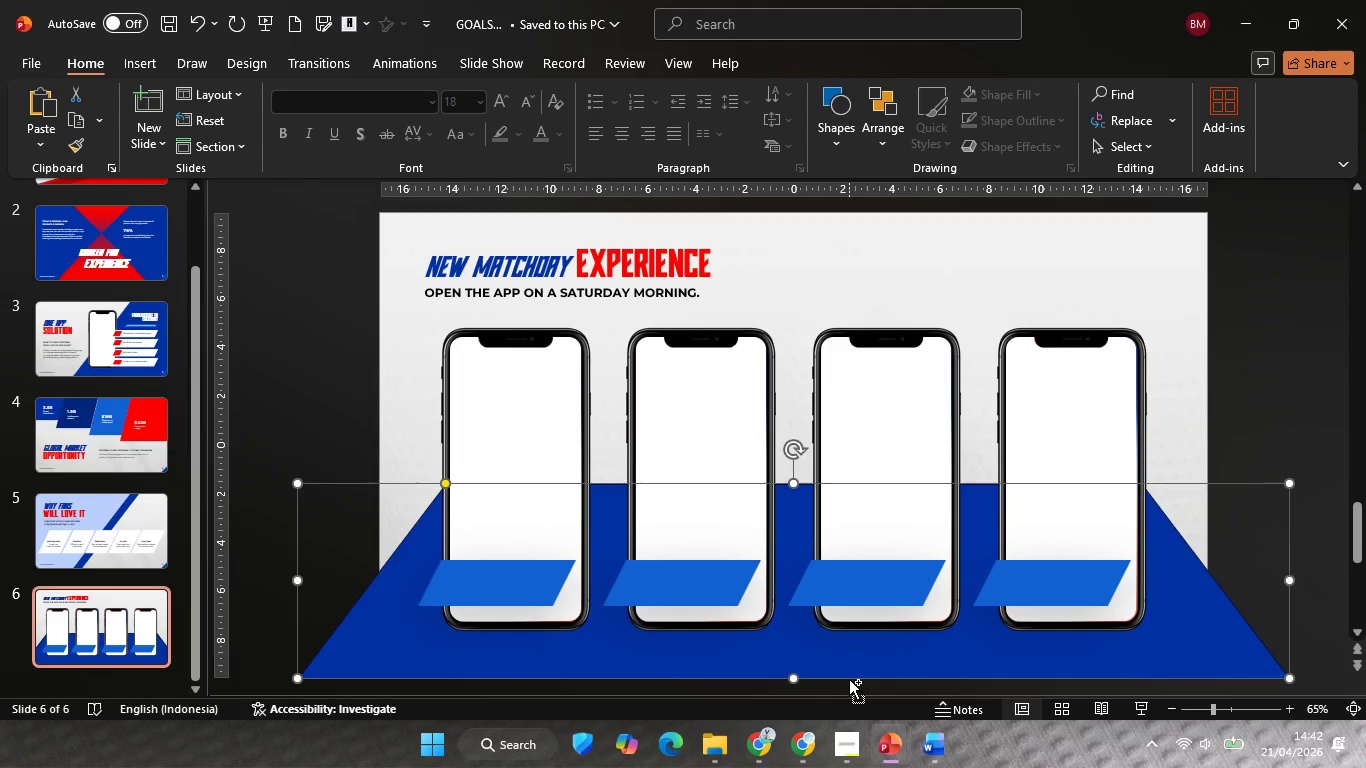 
key(Control+Shift+V)
 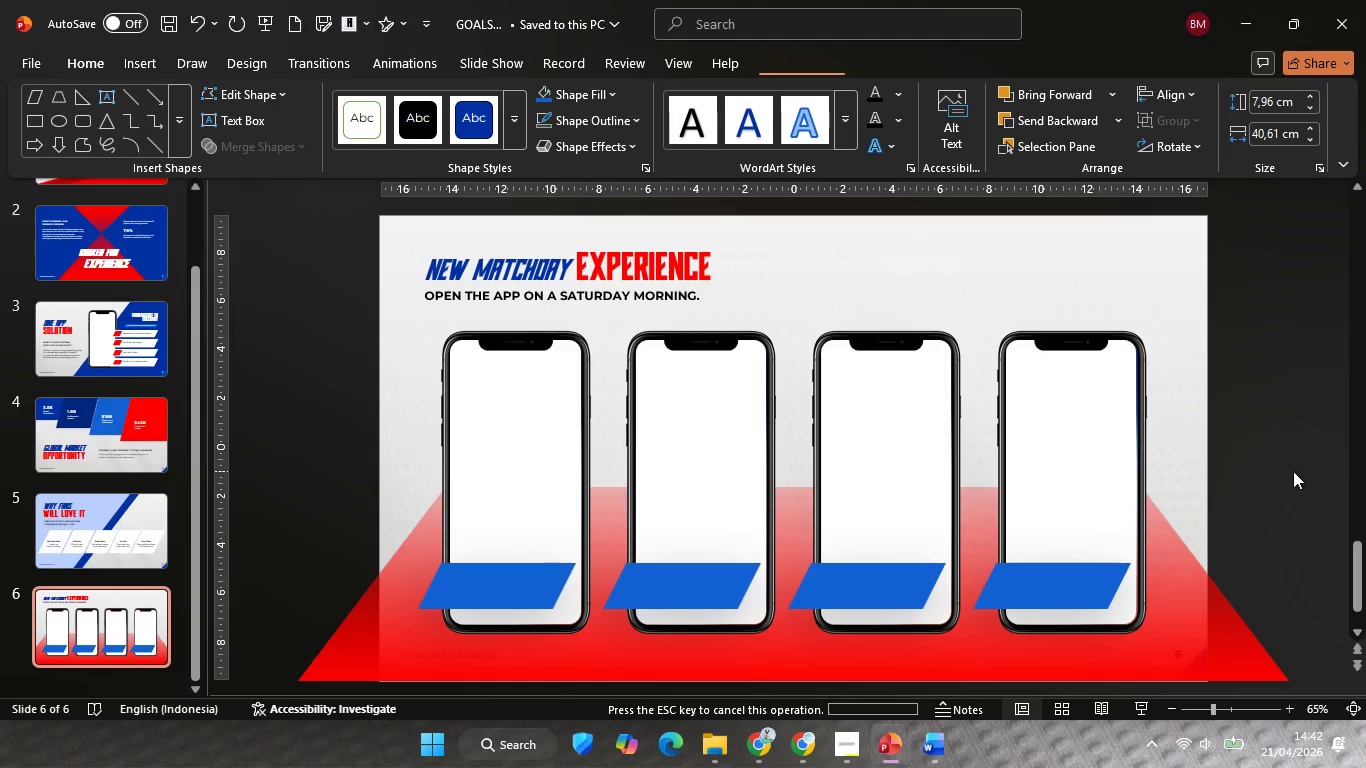 
double_click([1293, 471])
 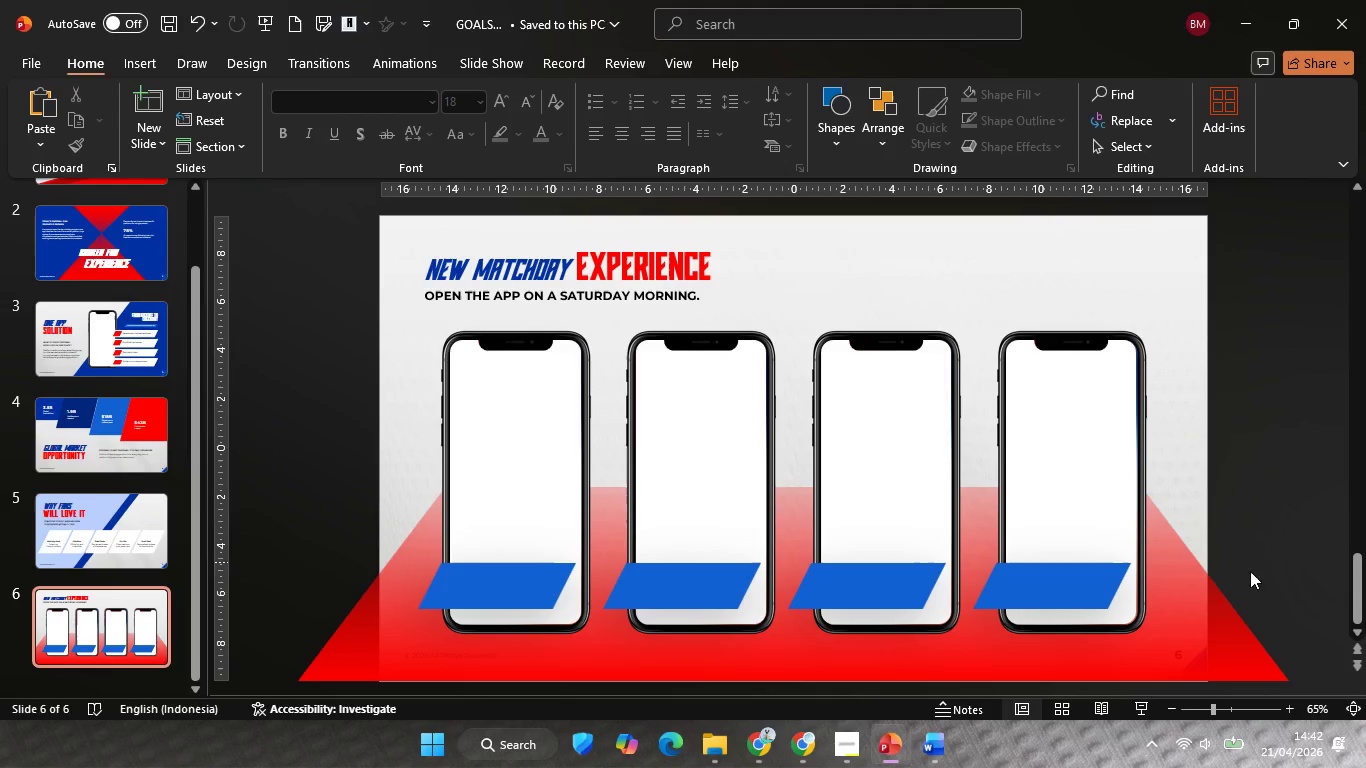 
left_click([1194, 626])
 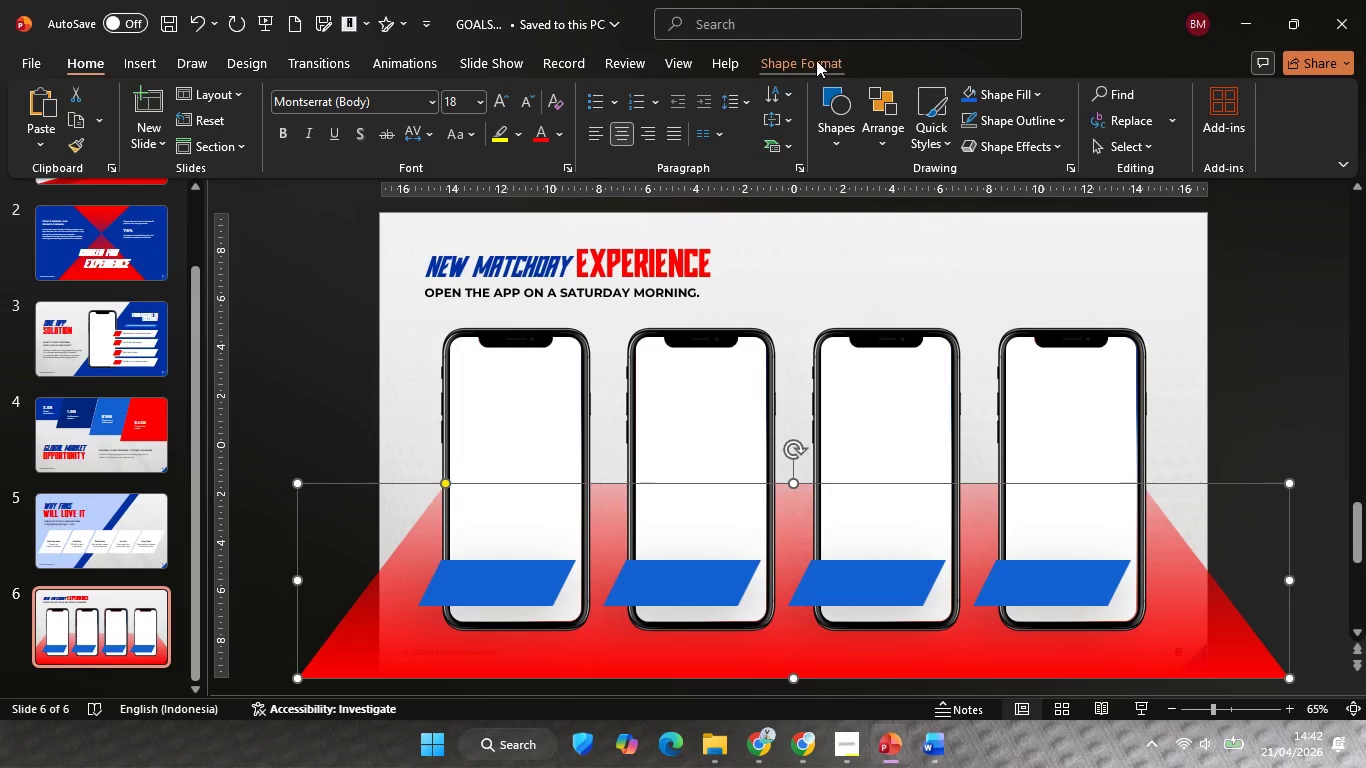 
left_click([816, 60])
 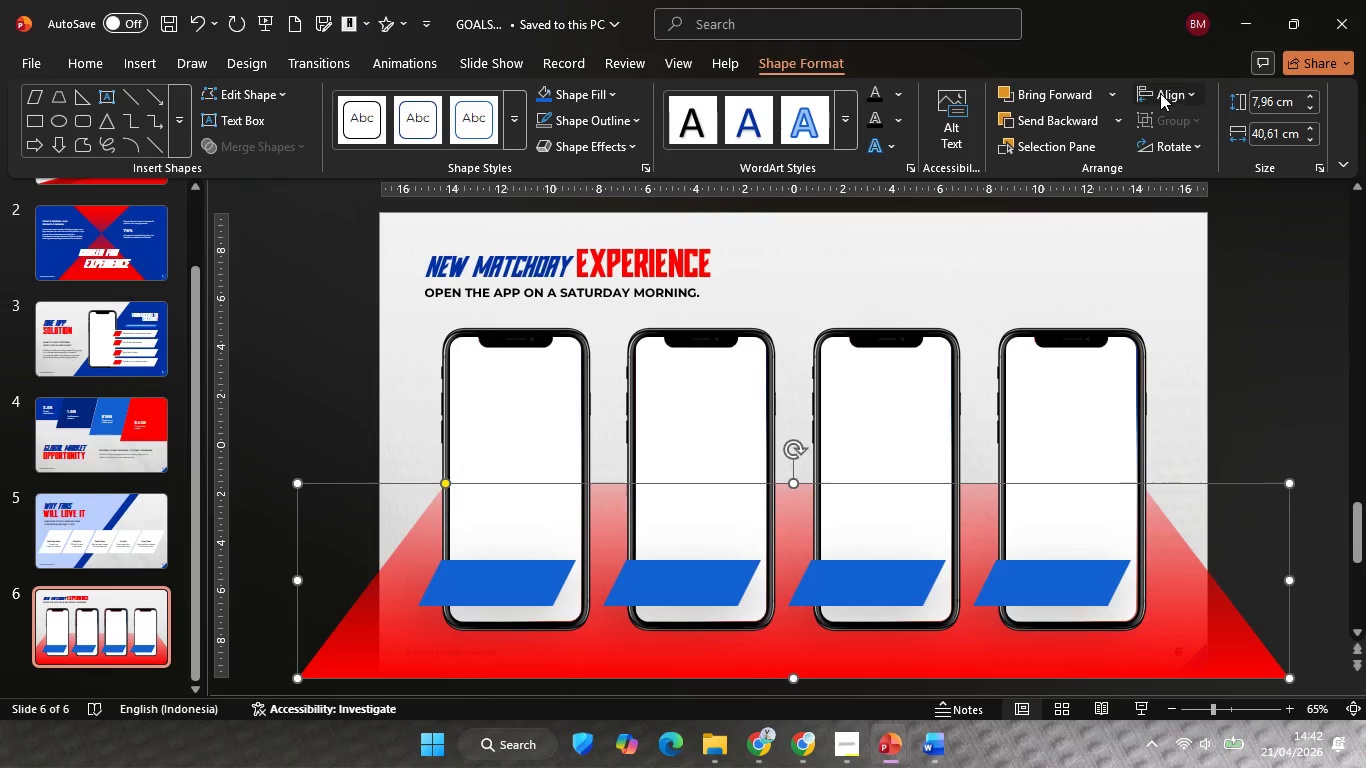 
left_click([1160, 93])
 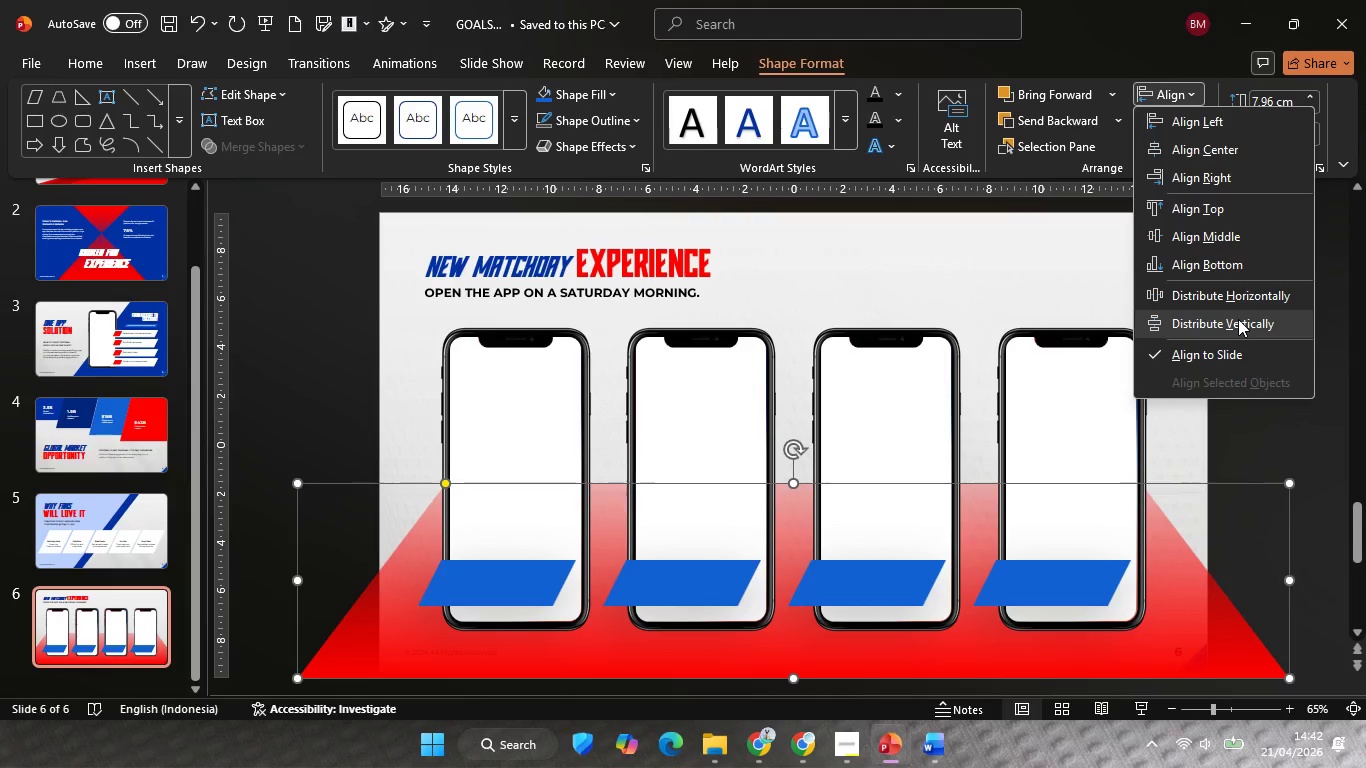 
left_click([1238, 319])
 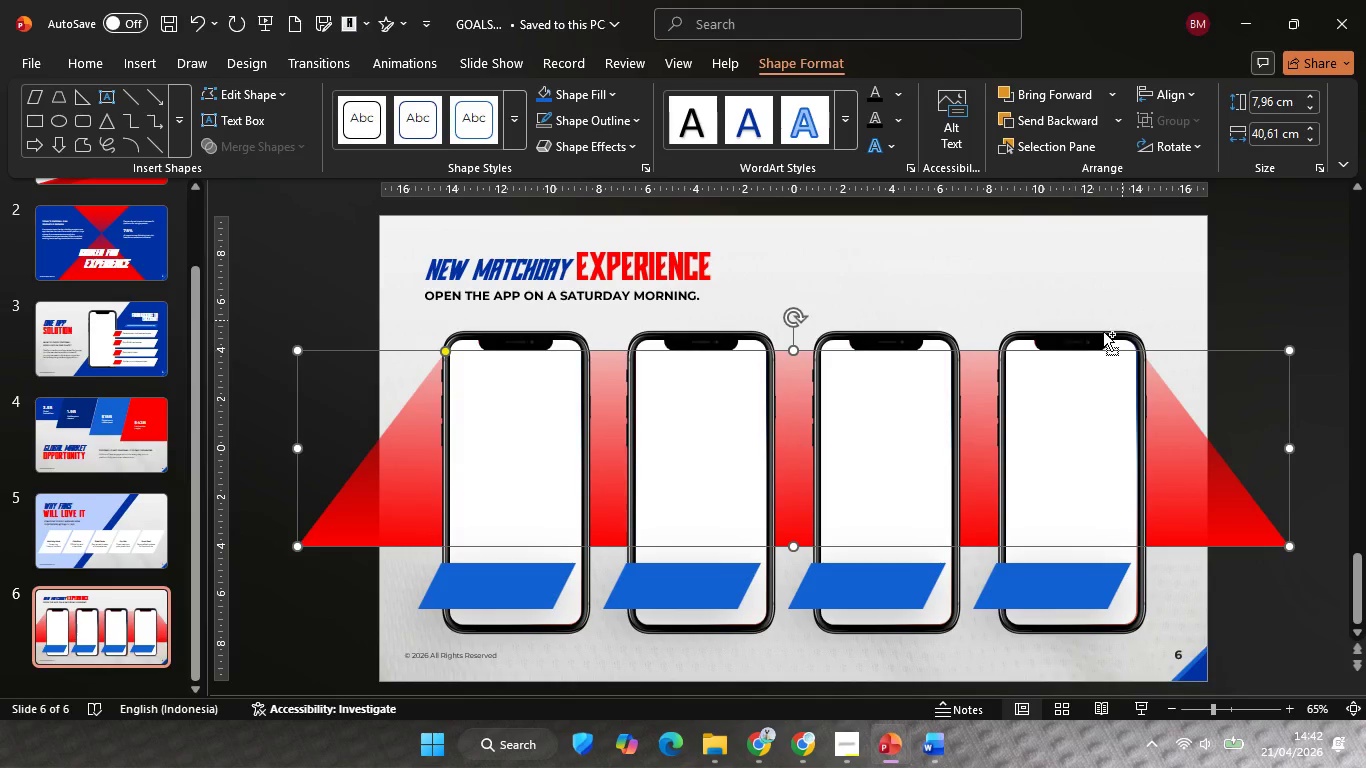 
key(Control+ControlLeft)
 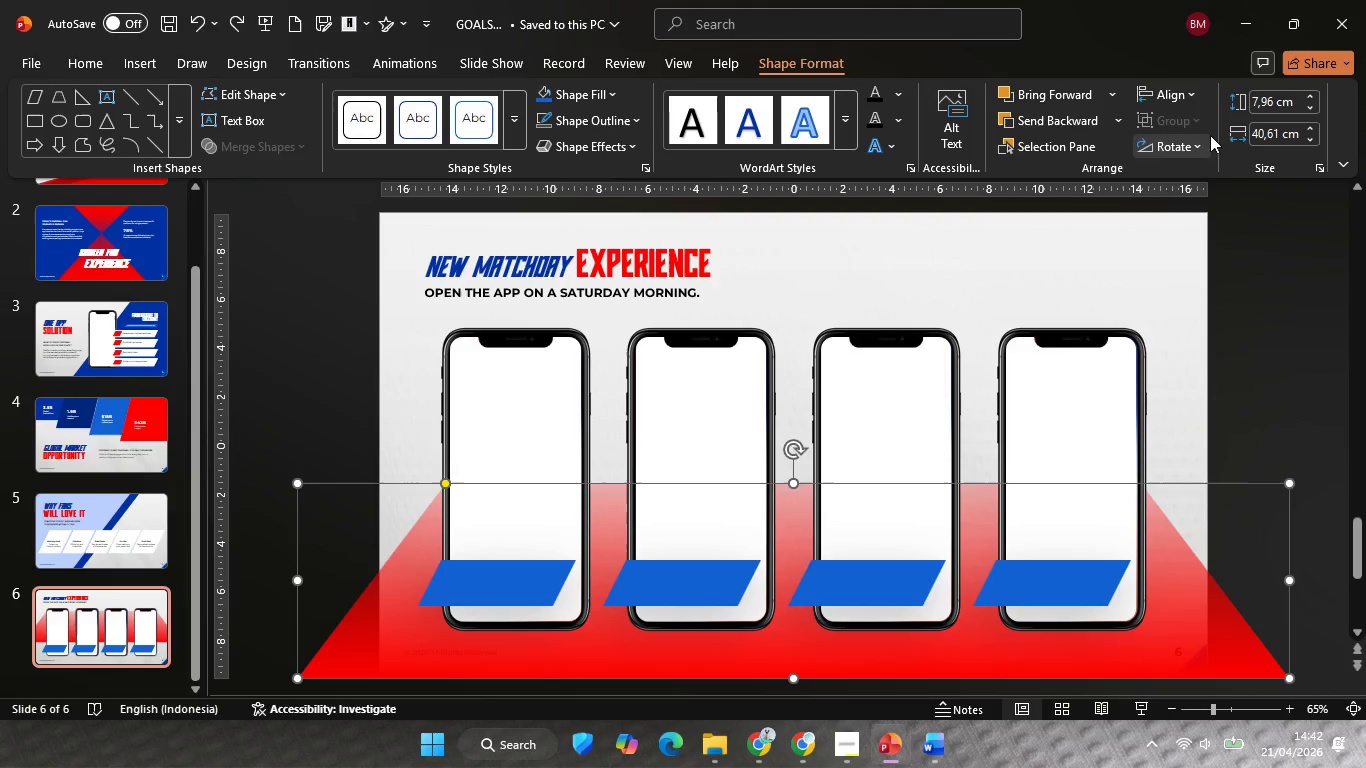 
key(Control+Z)
 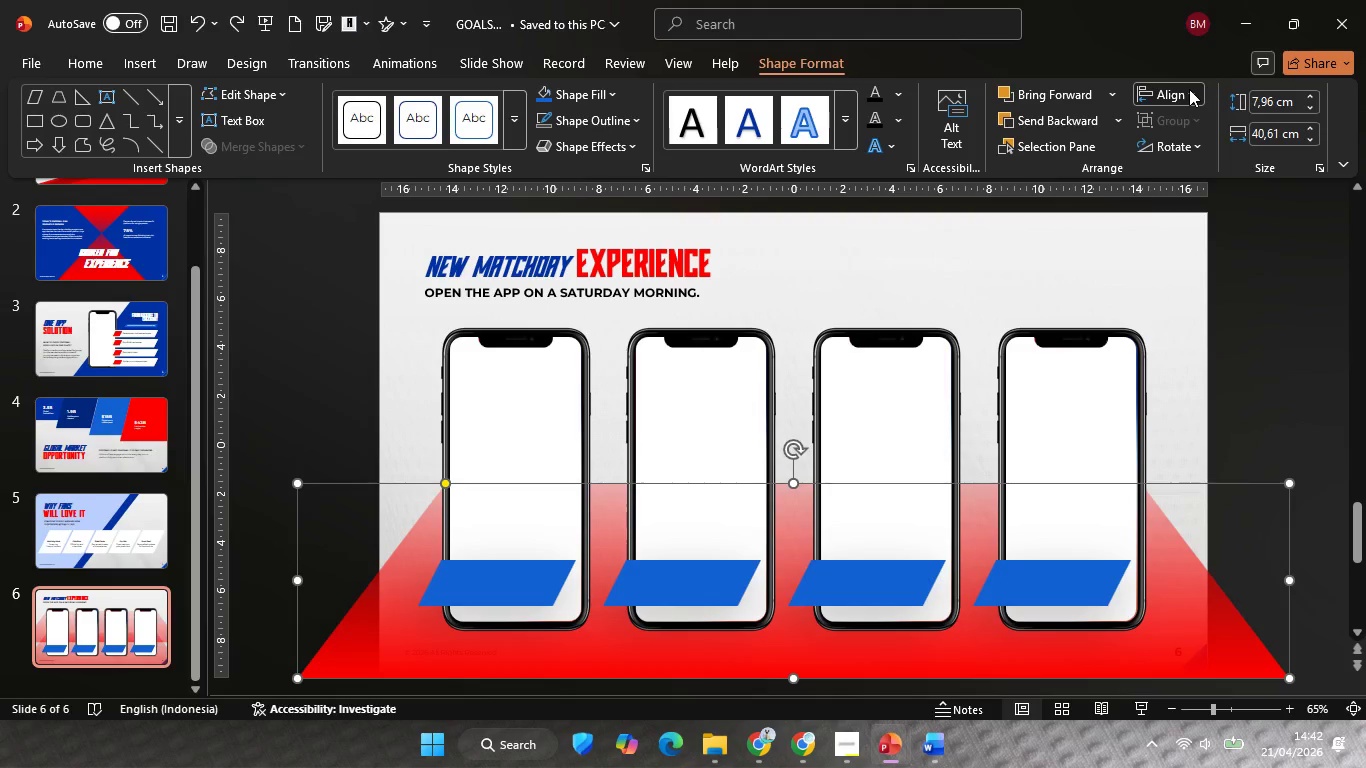 
left_click([1189, 89])
 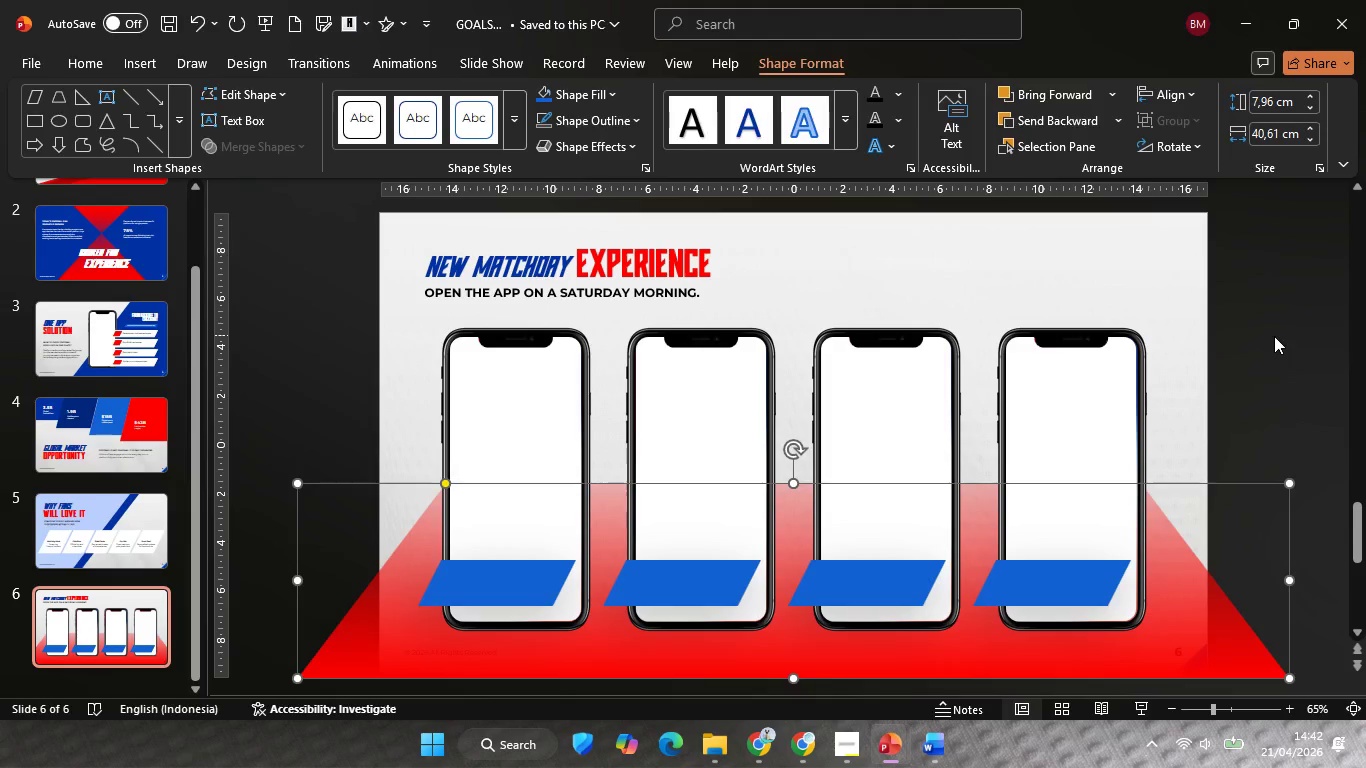 
double_click([1277, 338])
 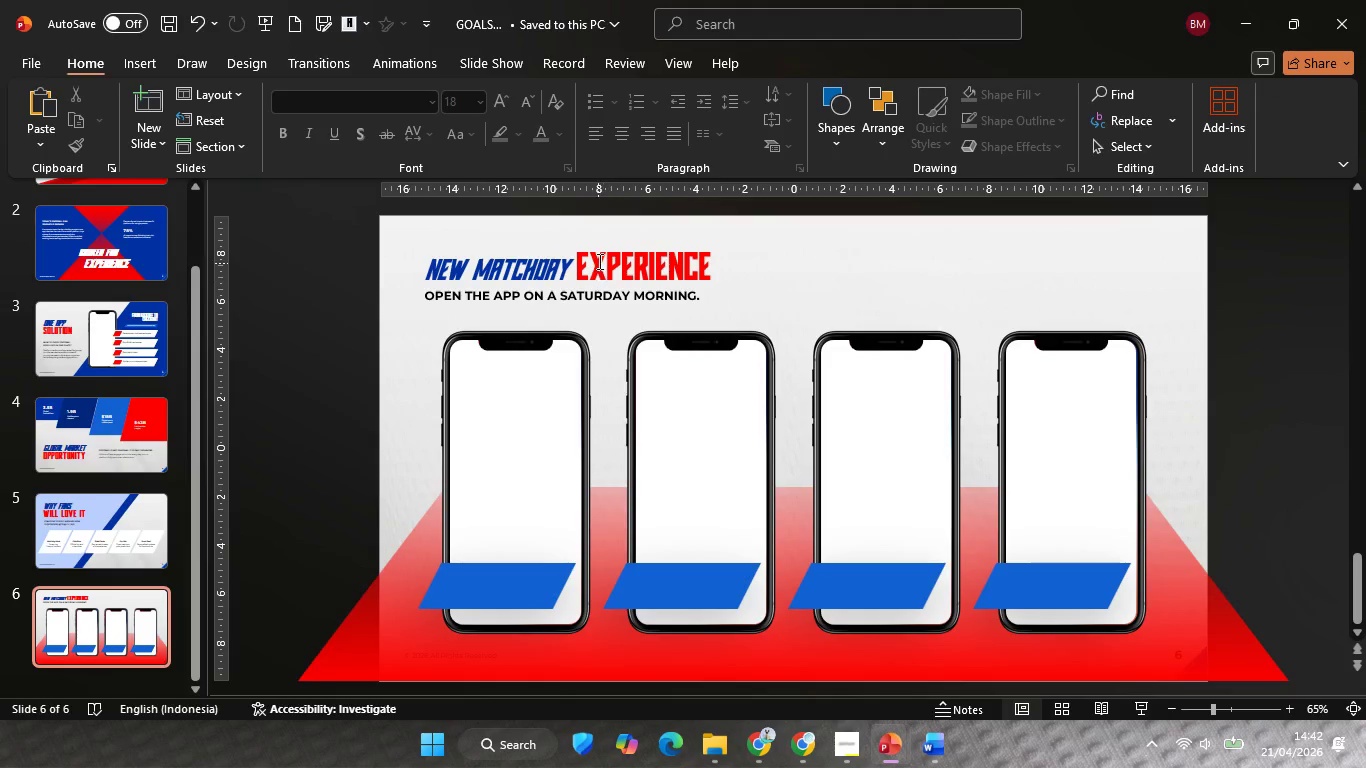 
left_click([598, 261])
 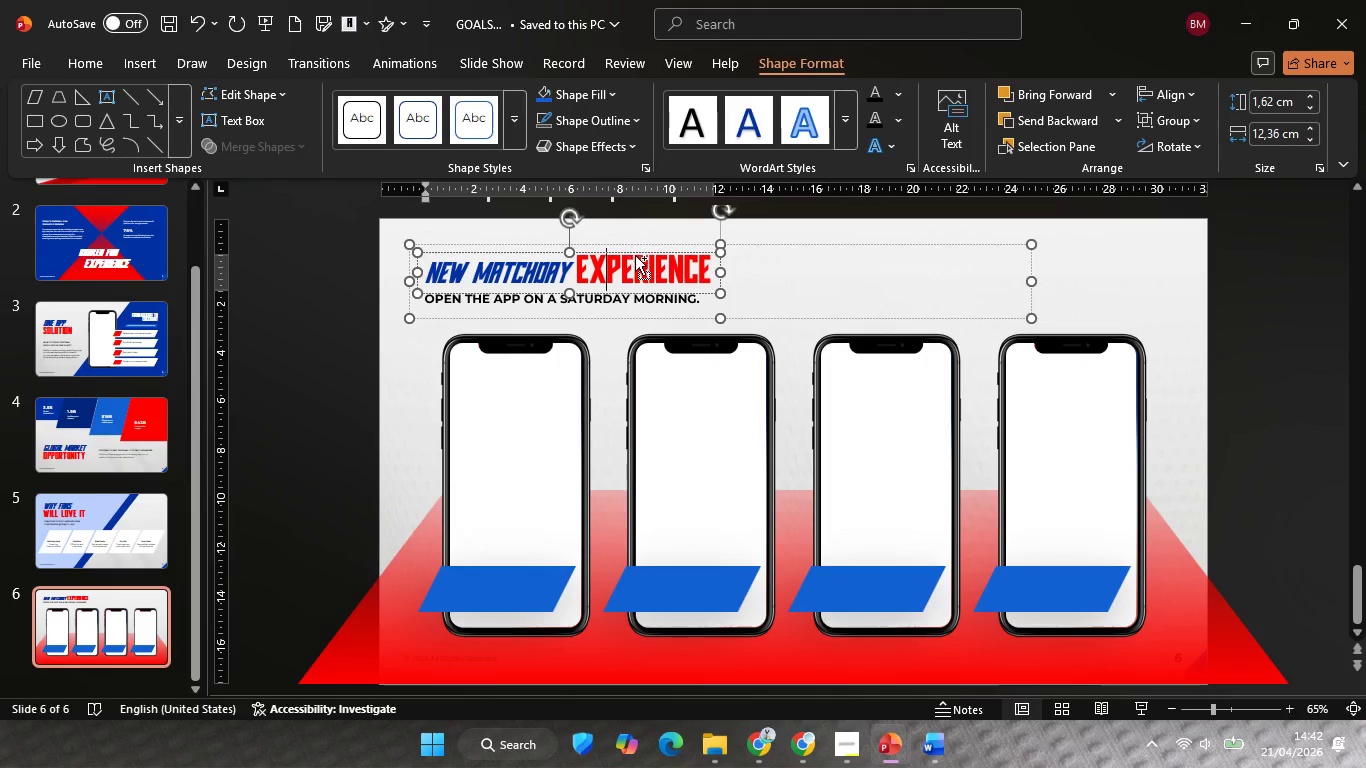 
key(Control+Shift+G)
 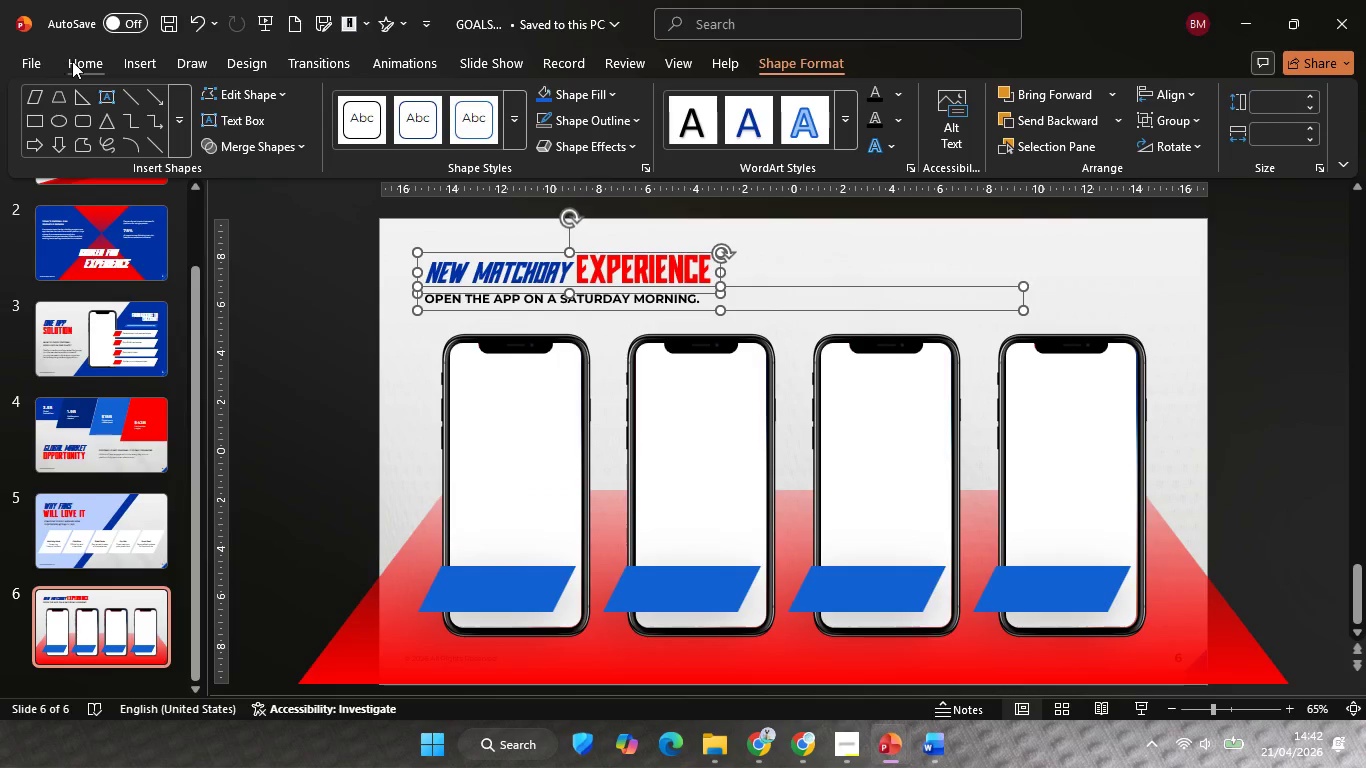 
left_click([78, 60])
 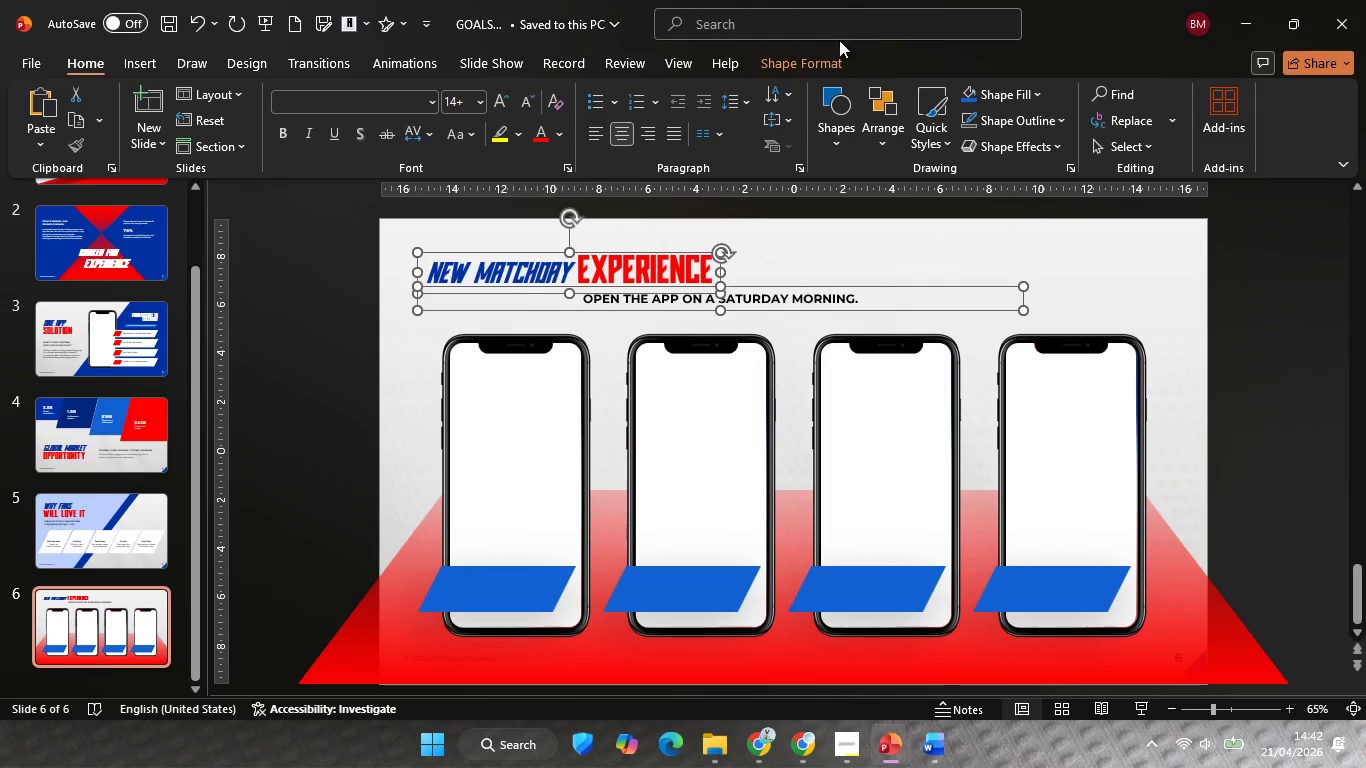 
left_click([818, 67])
 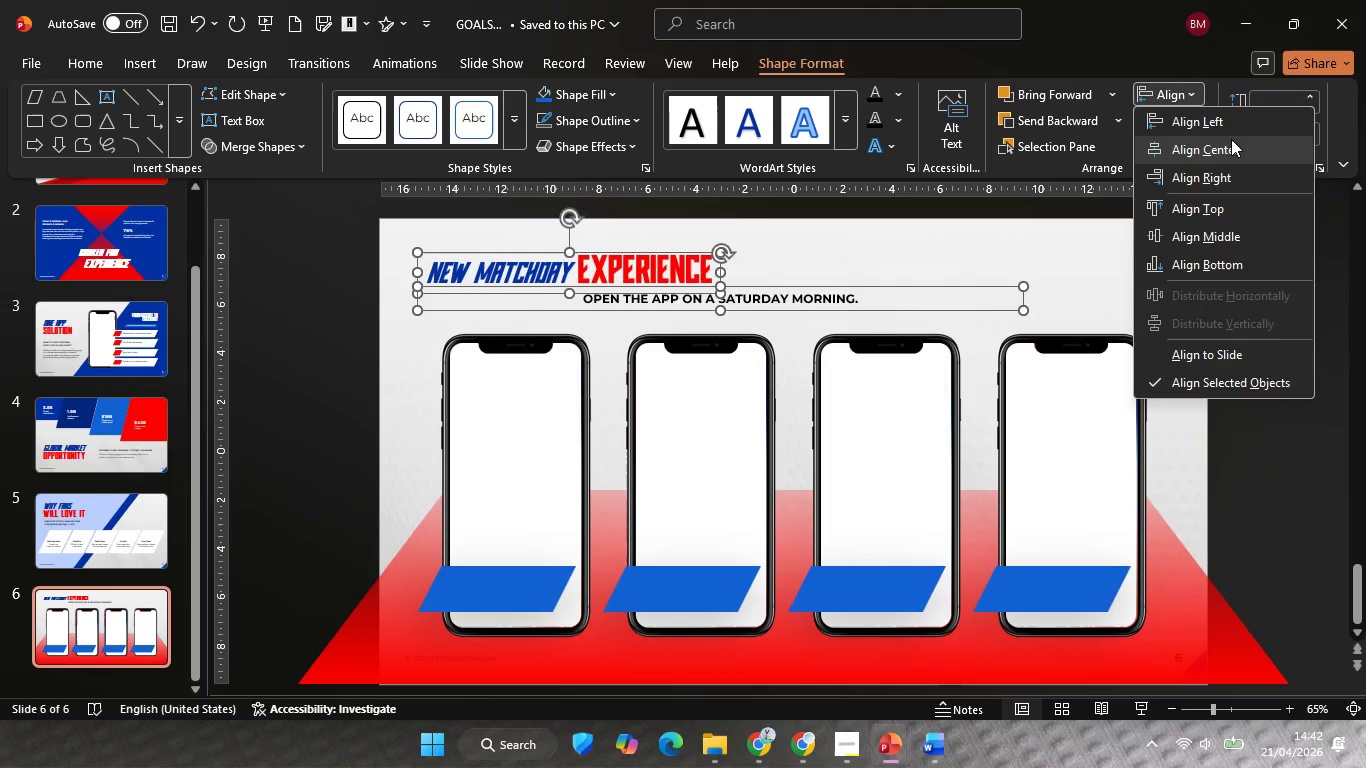 
double_click([1231, 139])
 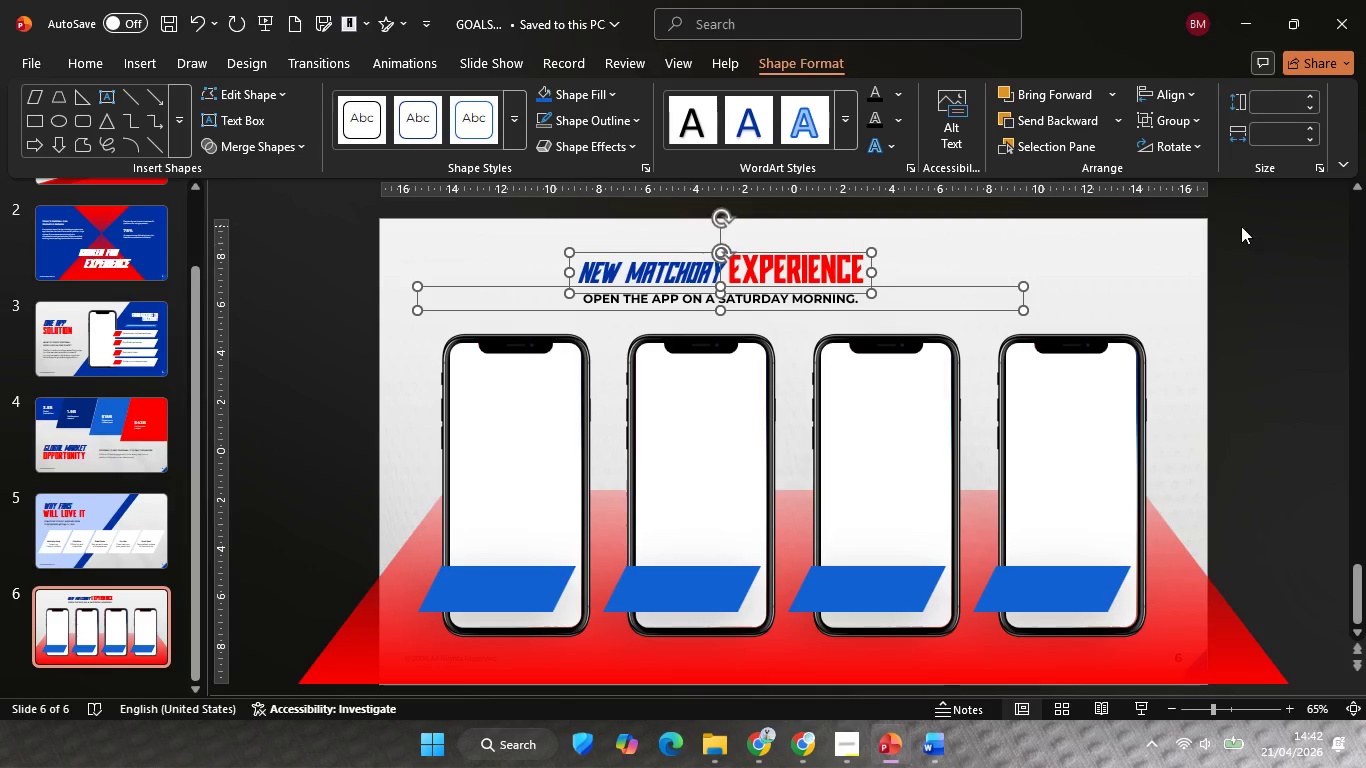 
key(Control+G)
 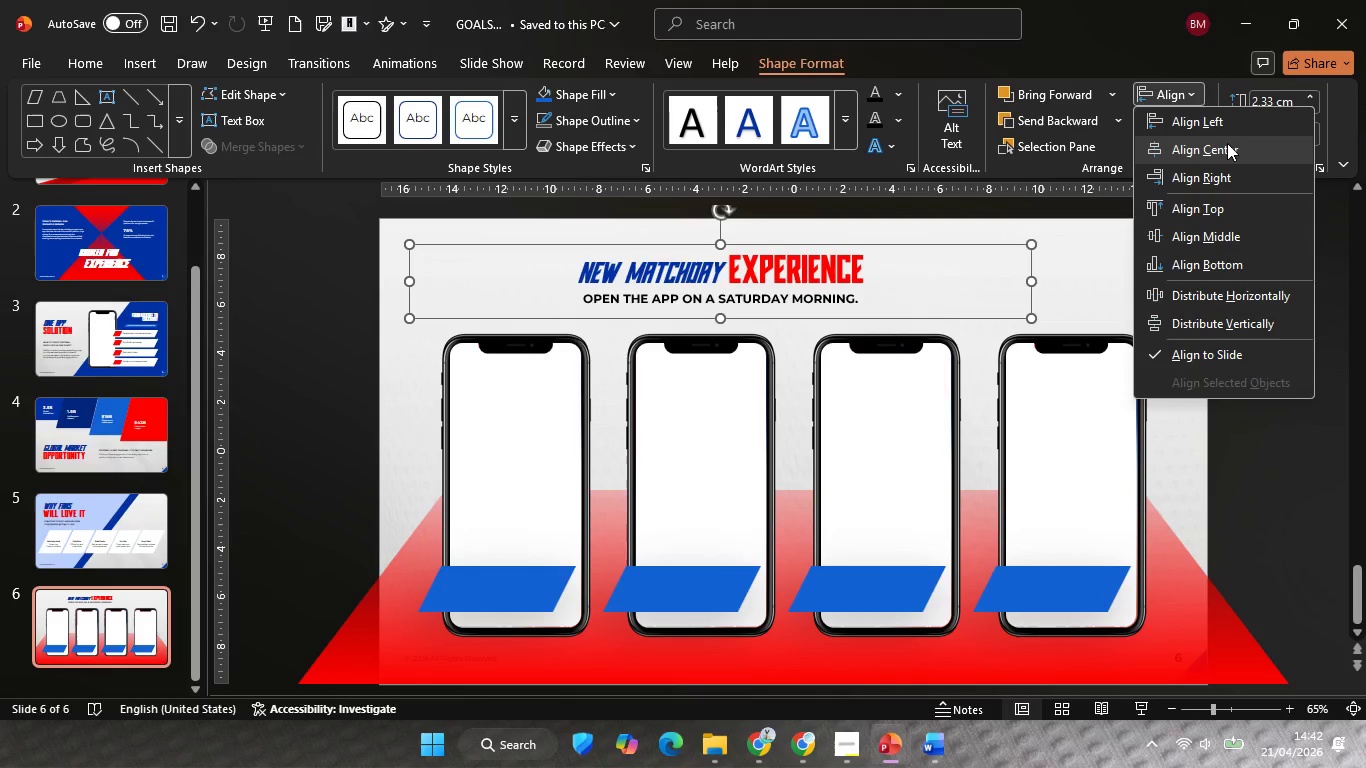 
double_click([1227, 143])
 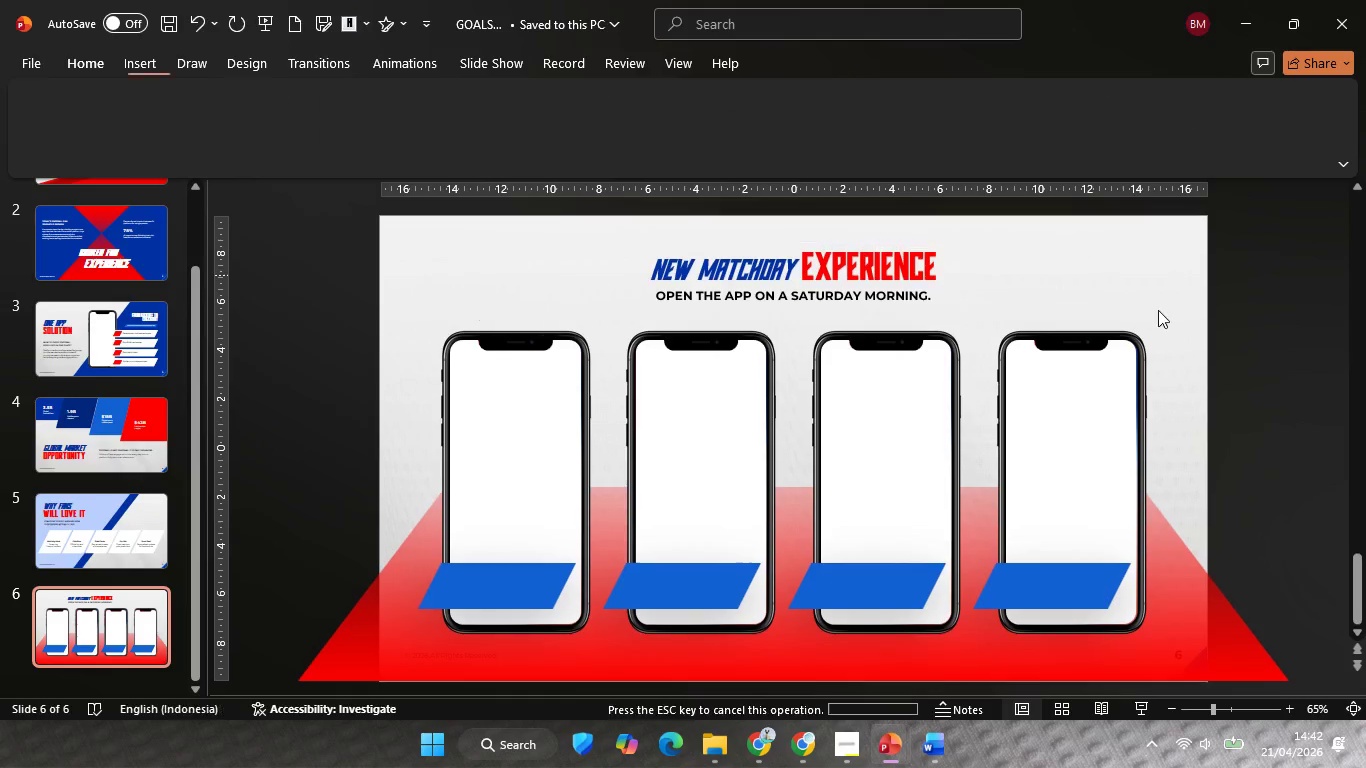 
triple_click([1241, 275])
 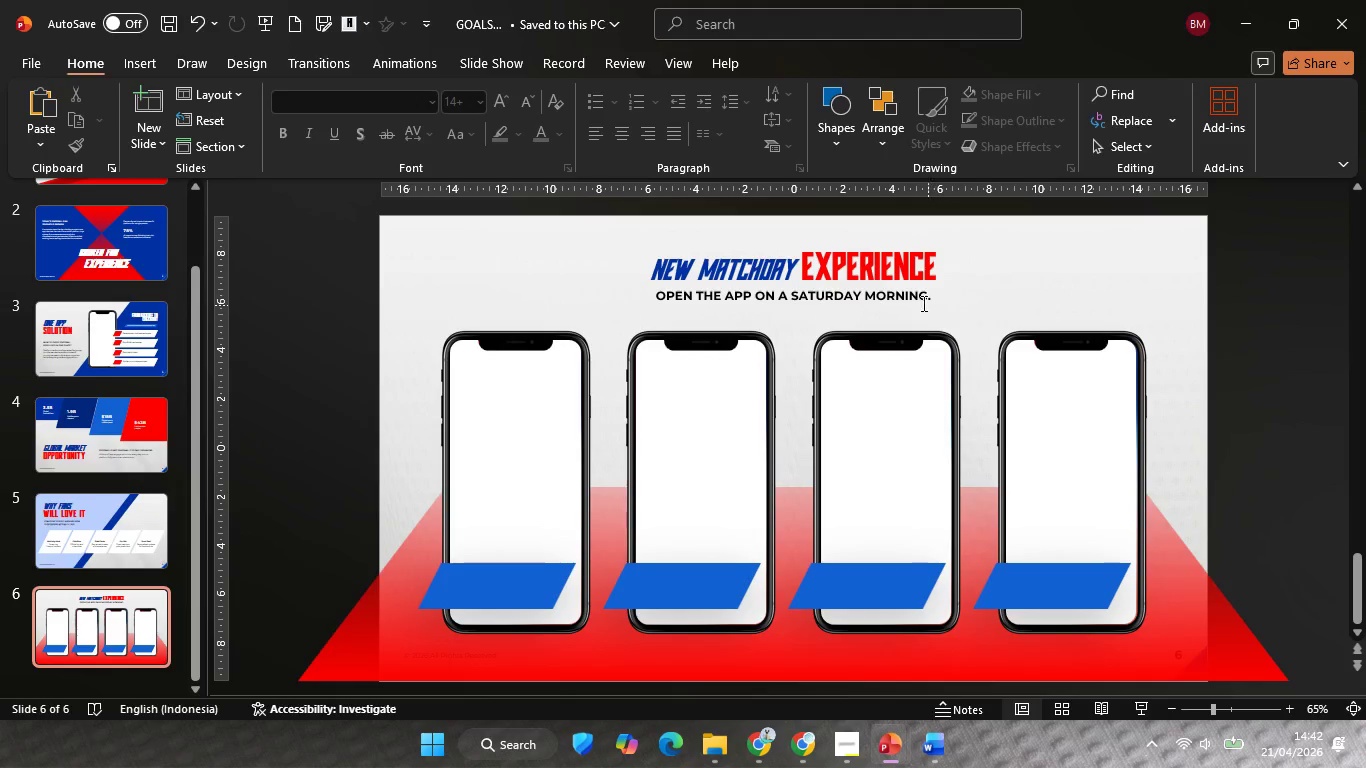 
left_click([917, 301])
 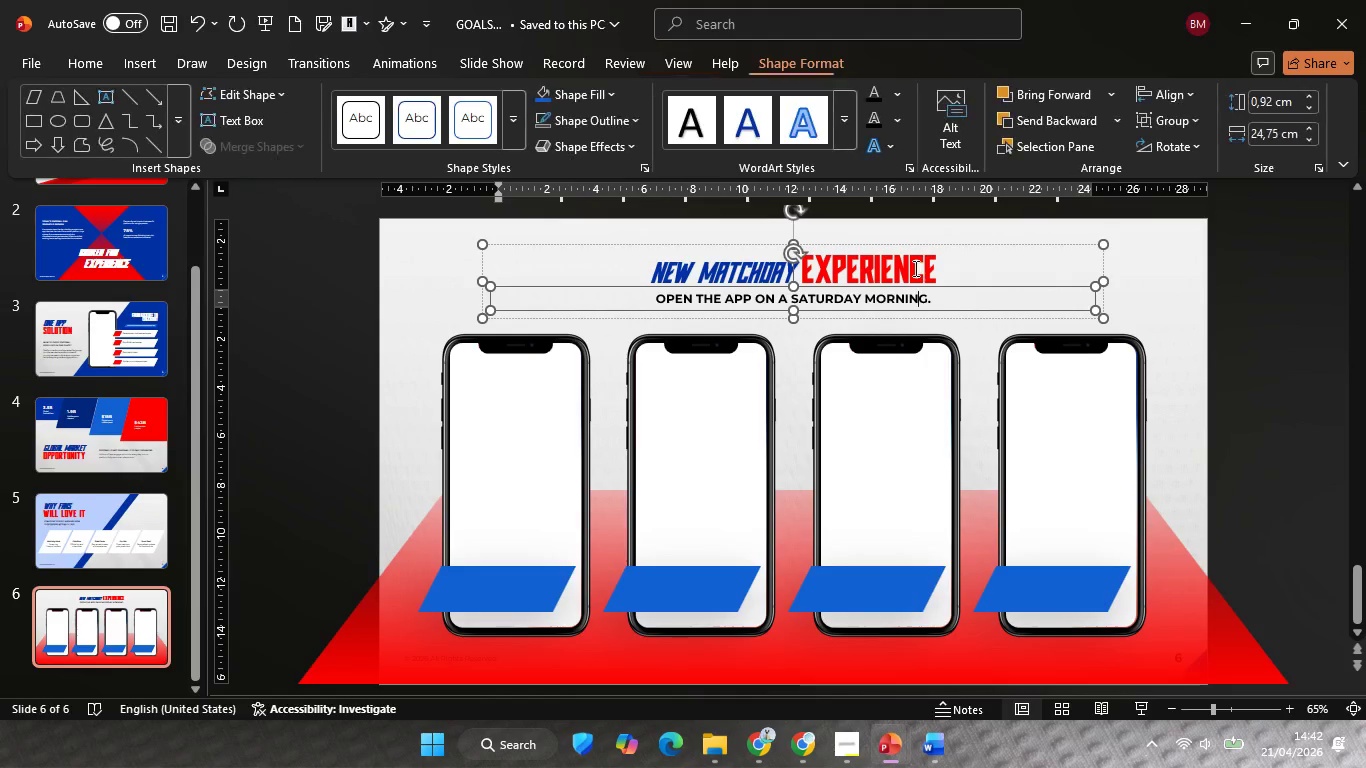 
key(Control+ControlLeft)
 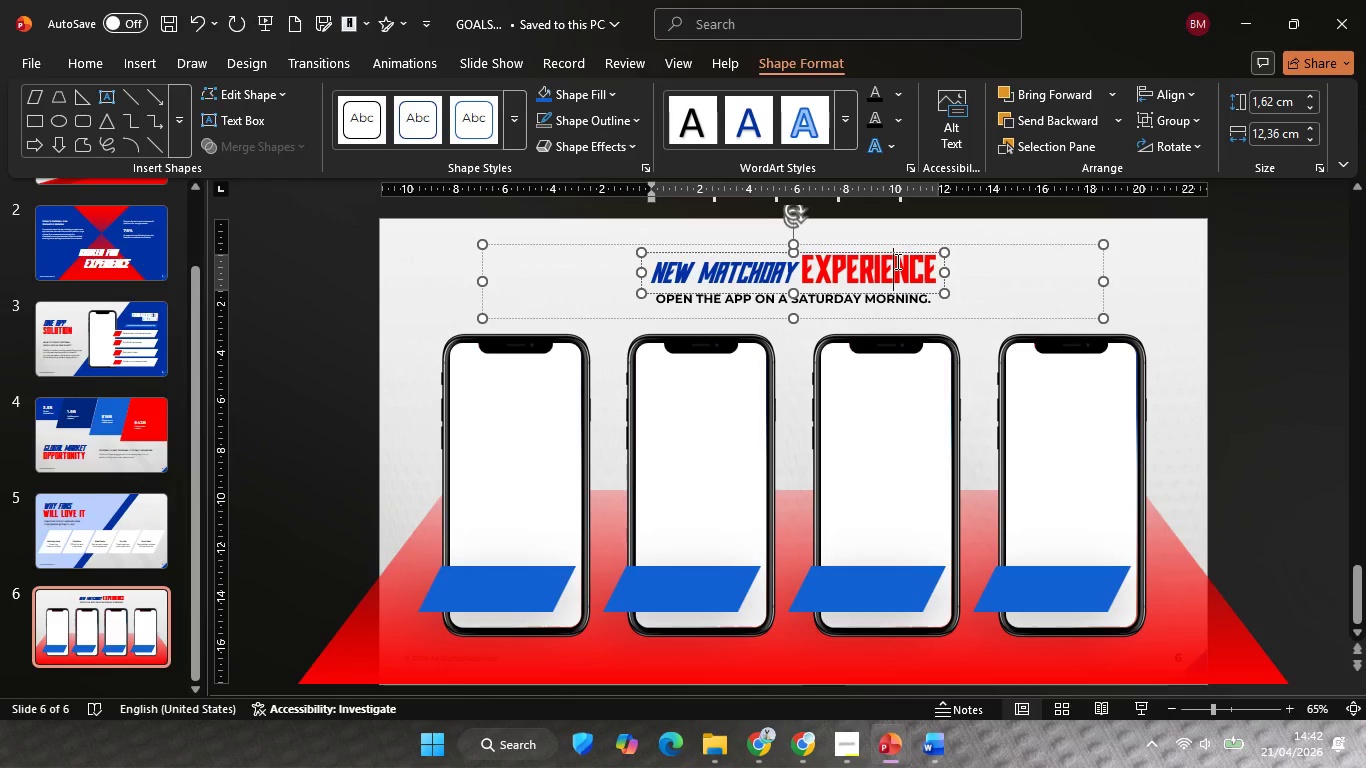 
left_click([896, 261])
 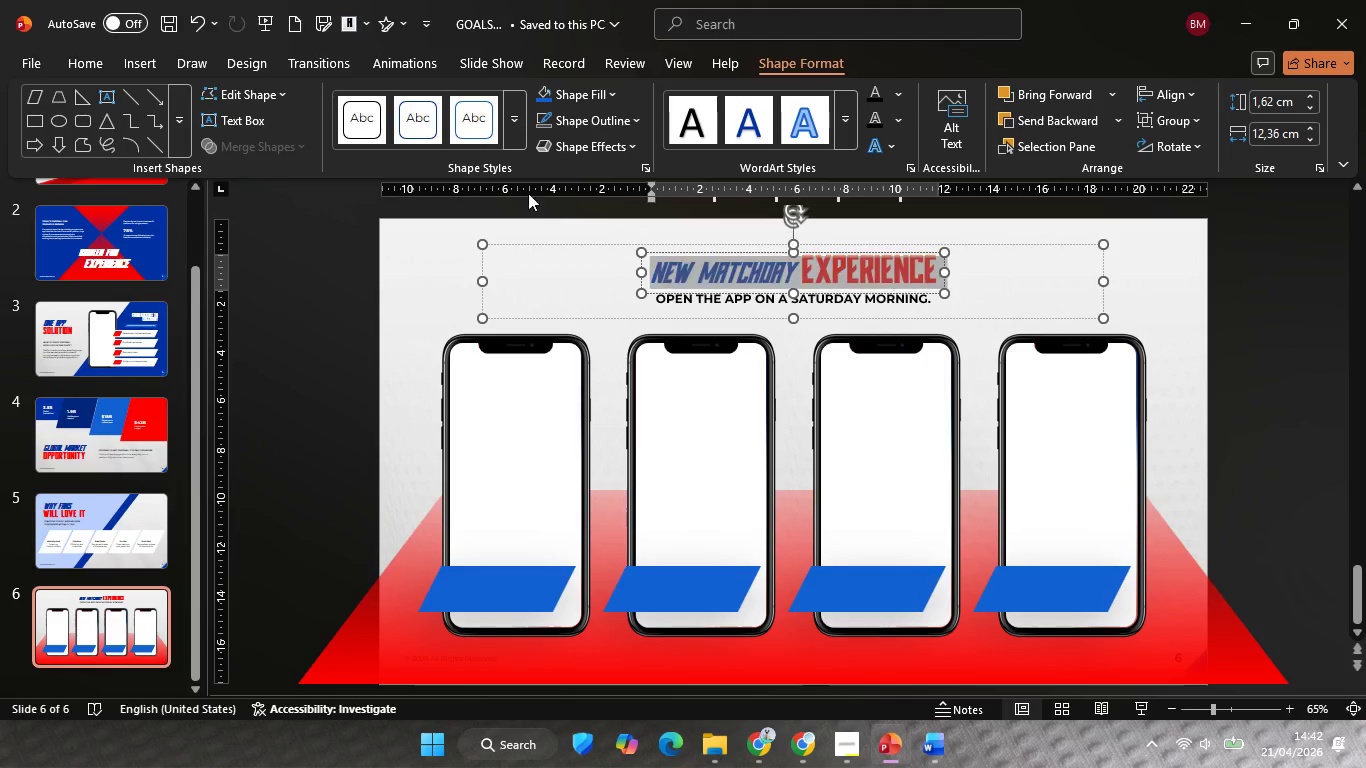 
key(Control+A)
 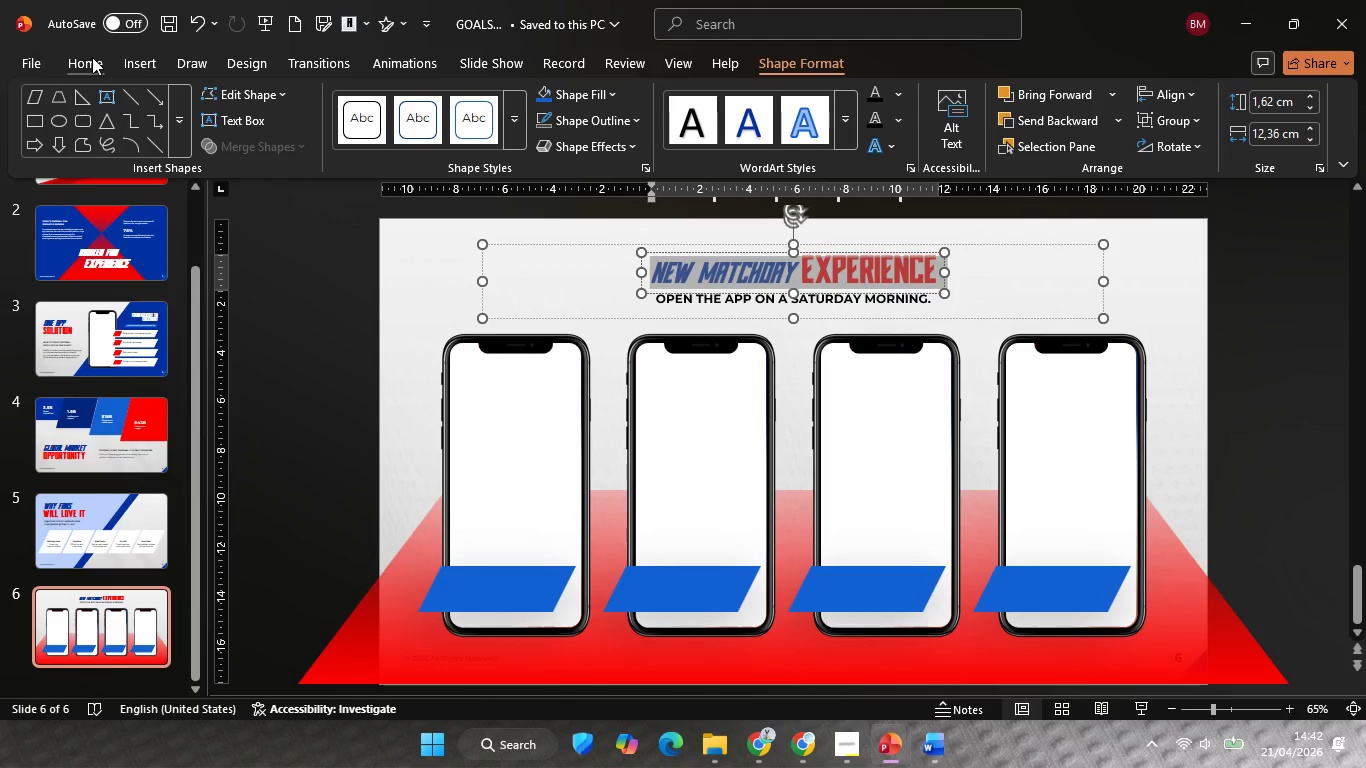 
left_click([92, 57])
 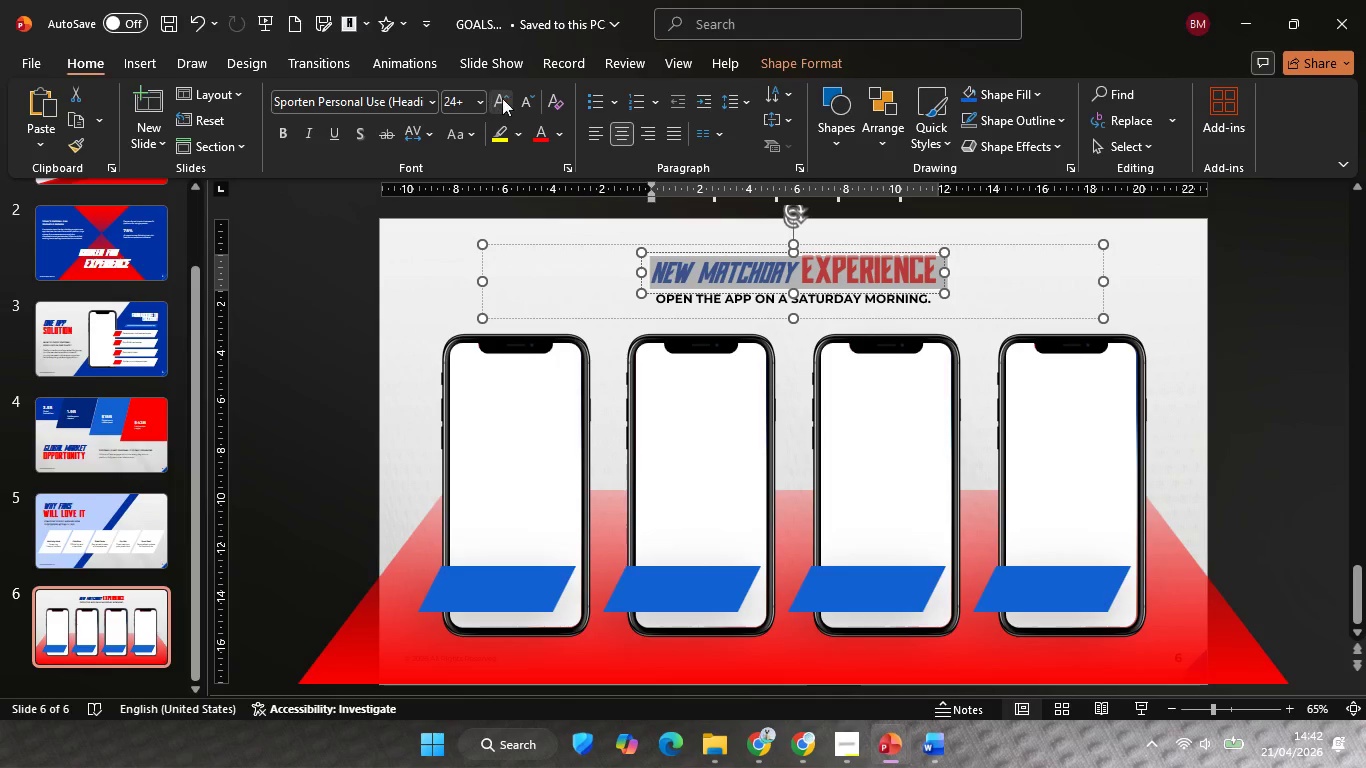 
left_click([502, 98])
 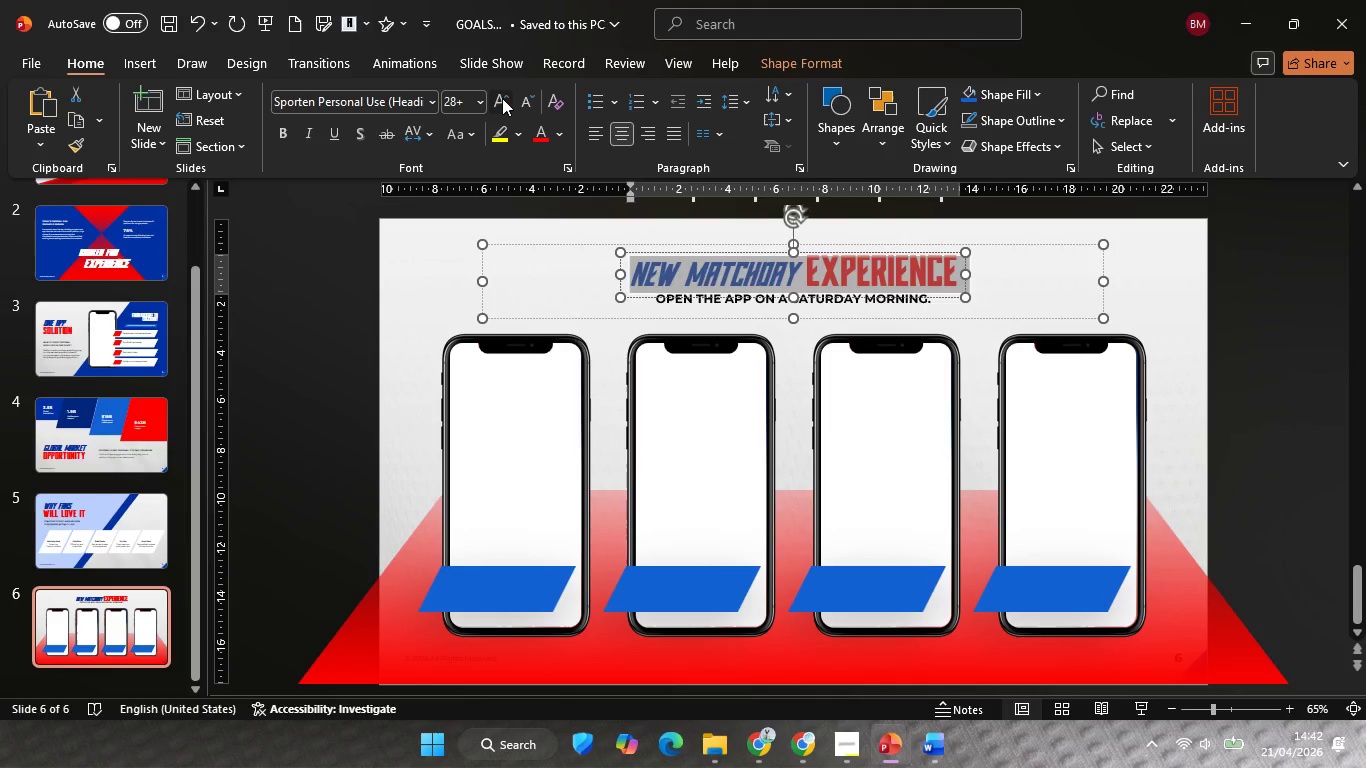 
left_click([502, 98])
 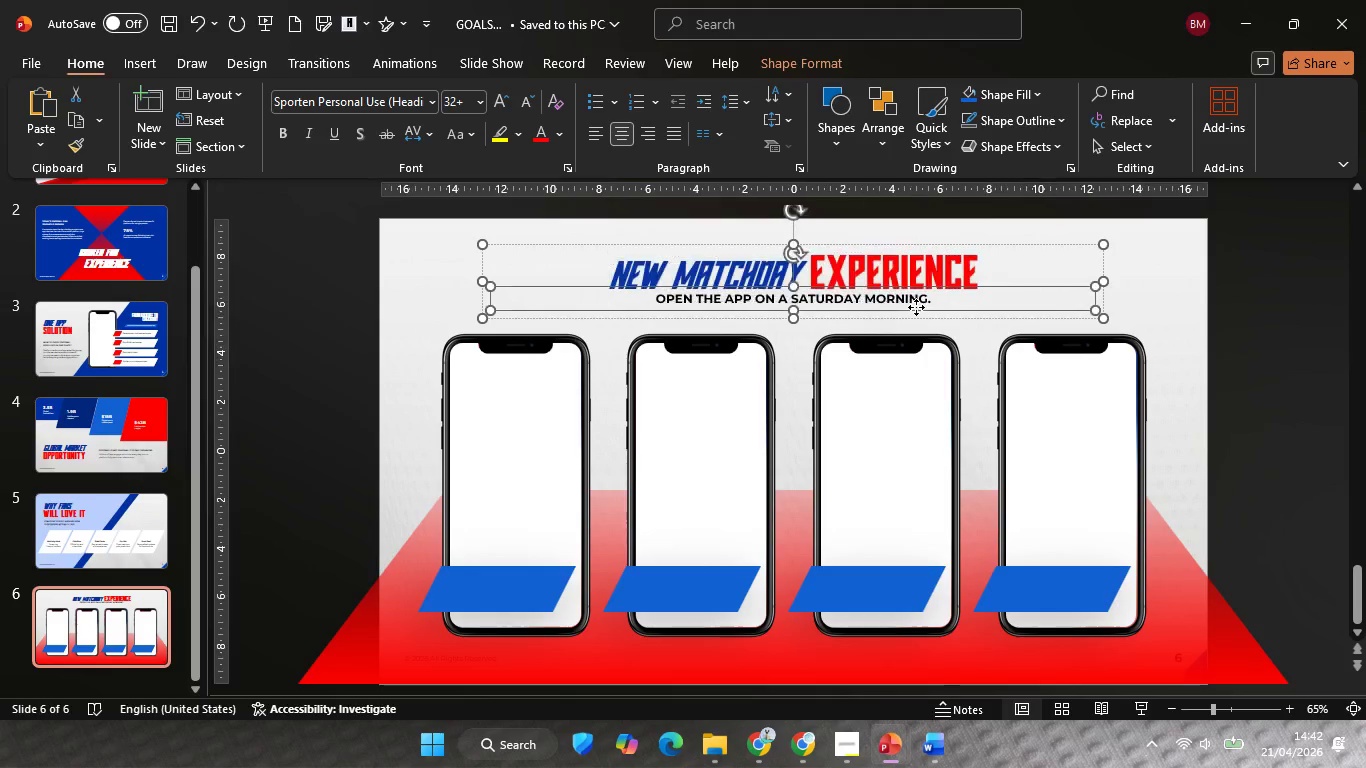 
left_click([916, 307])
 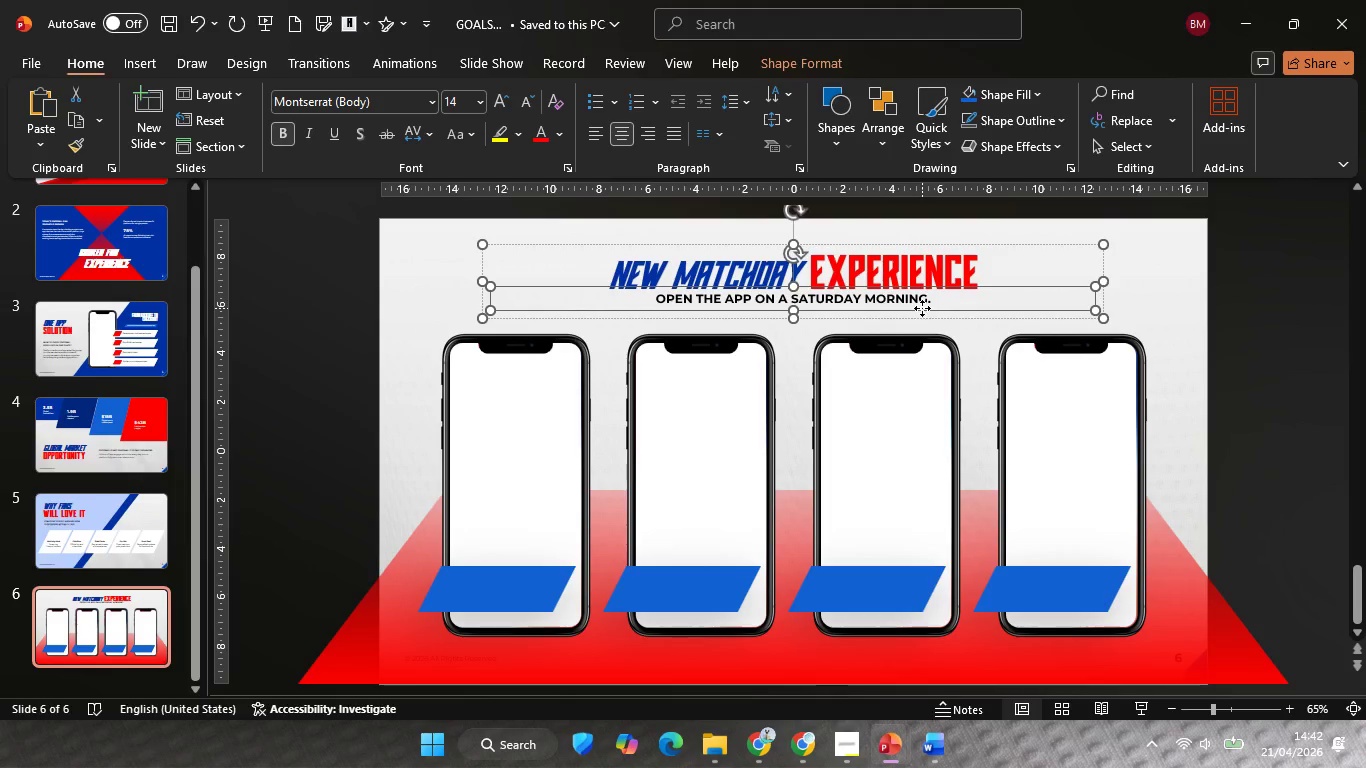 
hold_key(key=ShiftLeft, duration=0.98)
 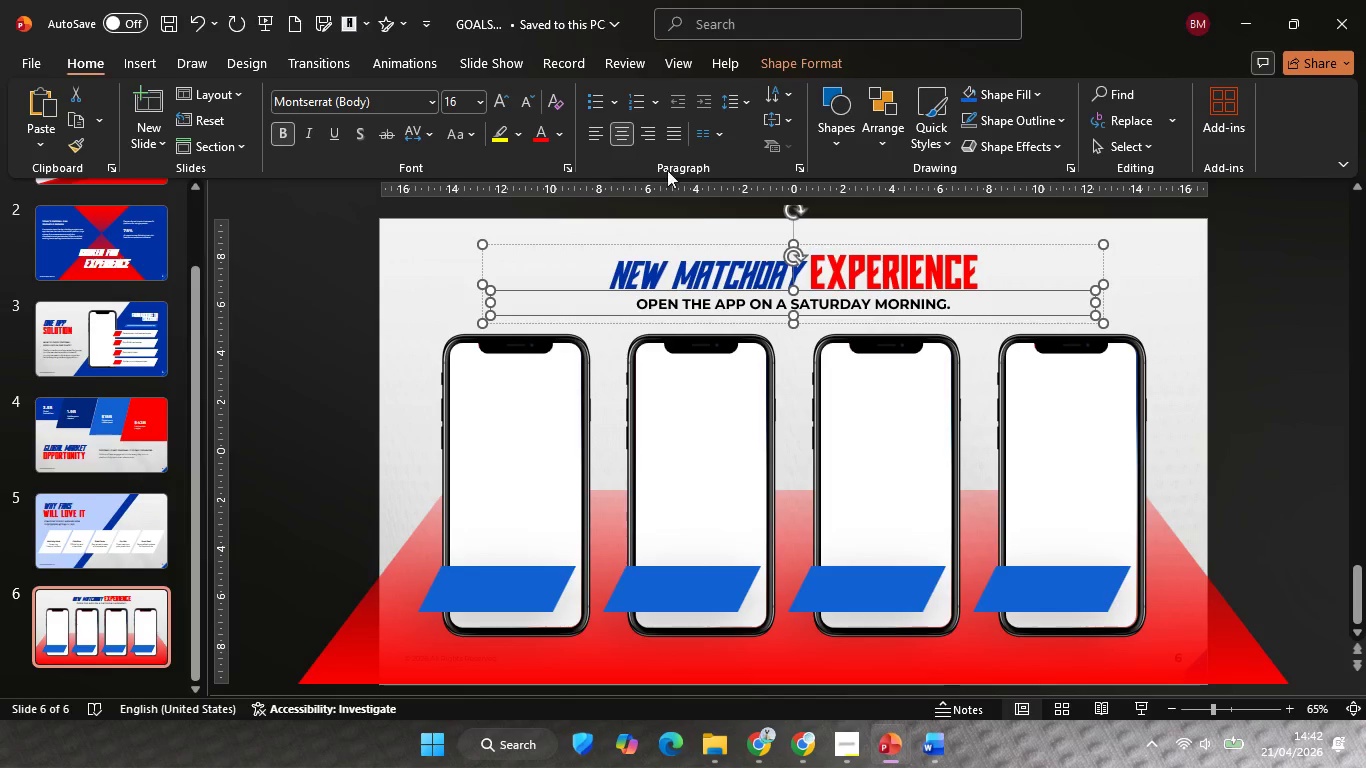 
key(Control+Z)
 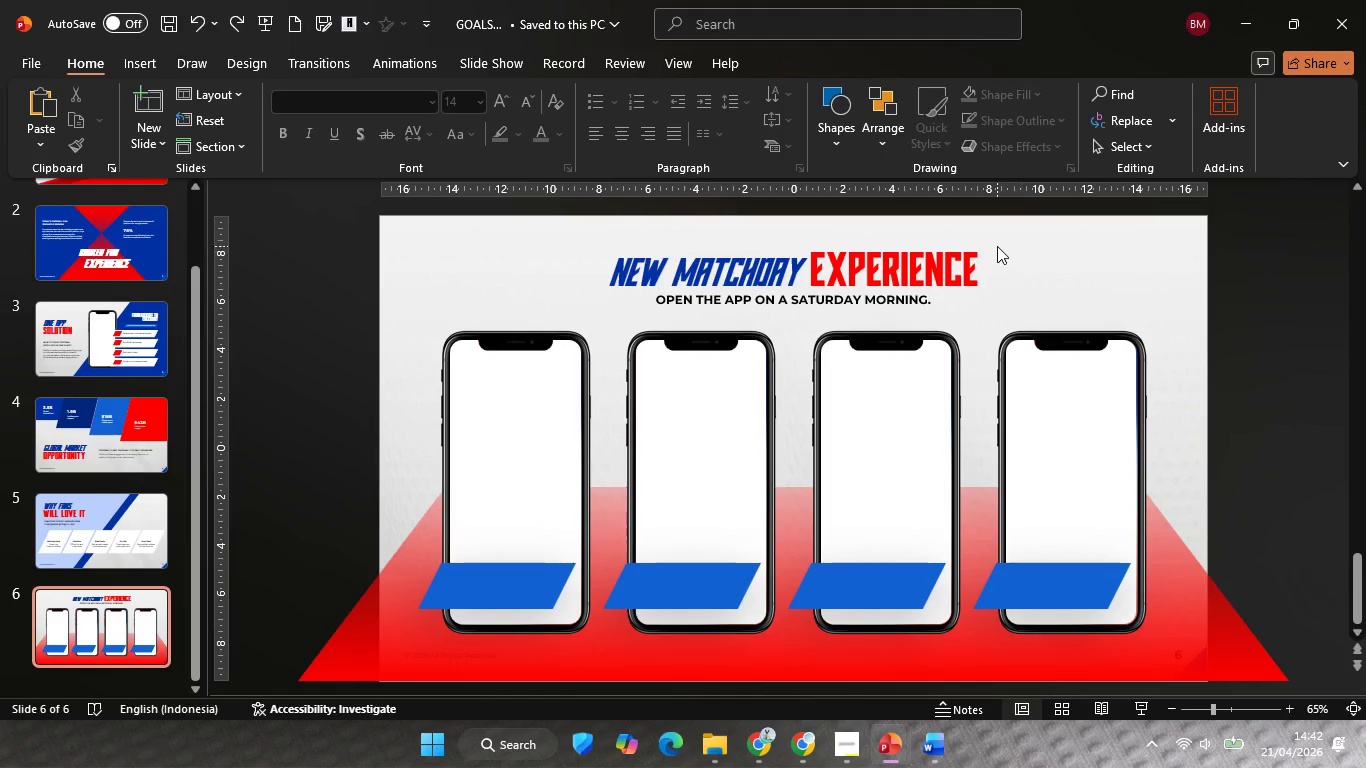 
double_click([995, 246])
 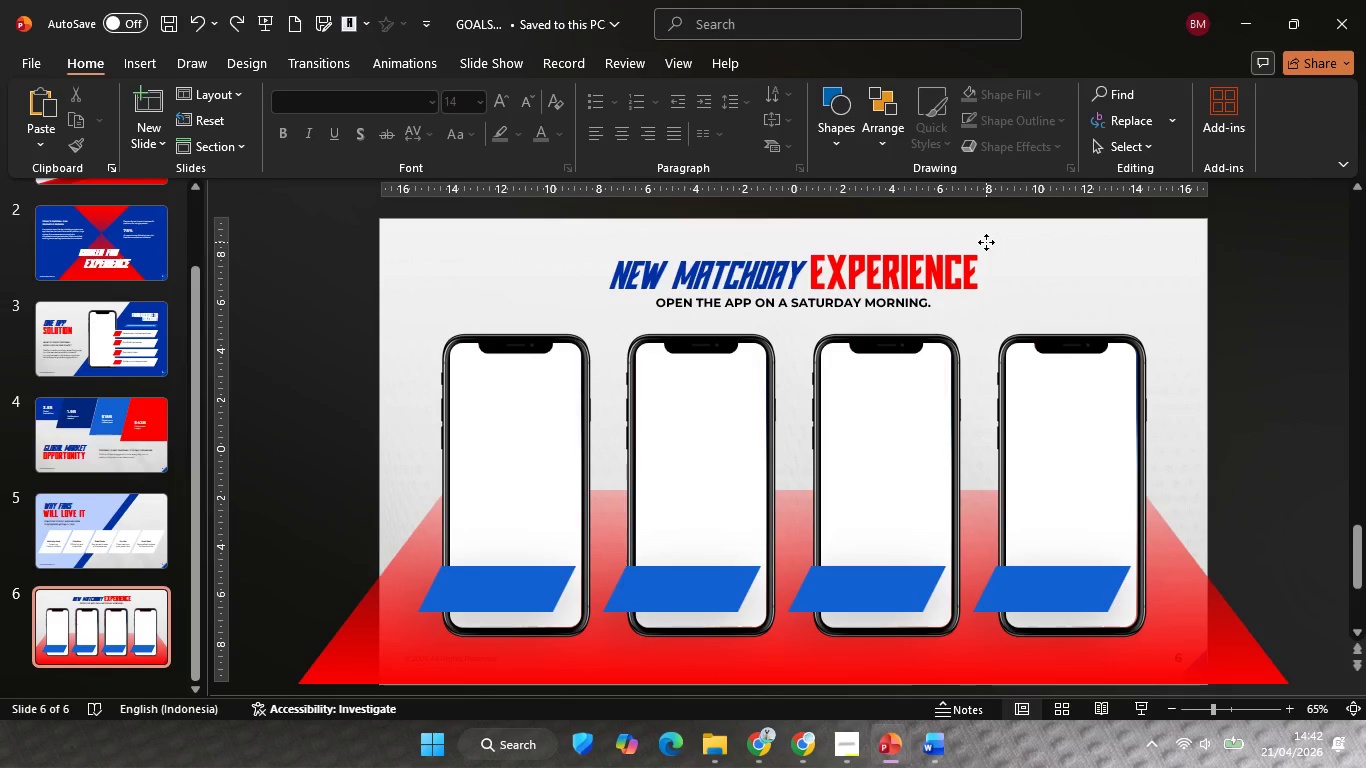 
triple_click([986, 242])
 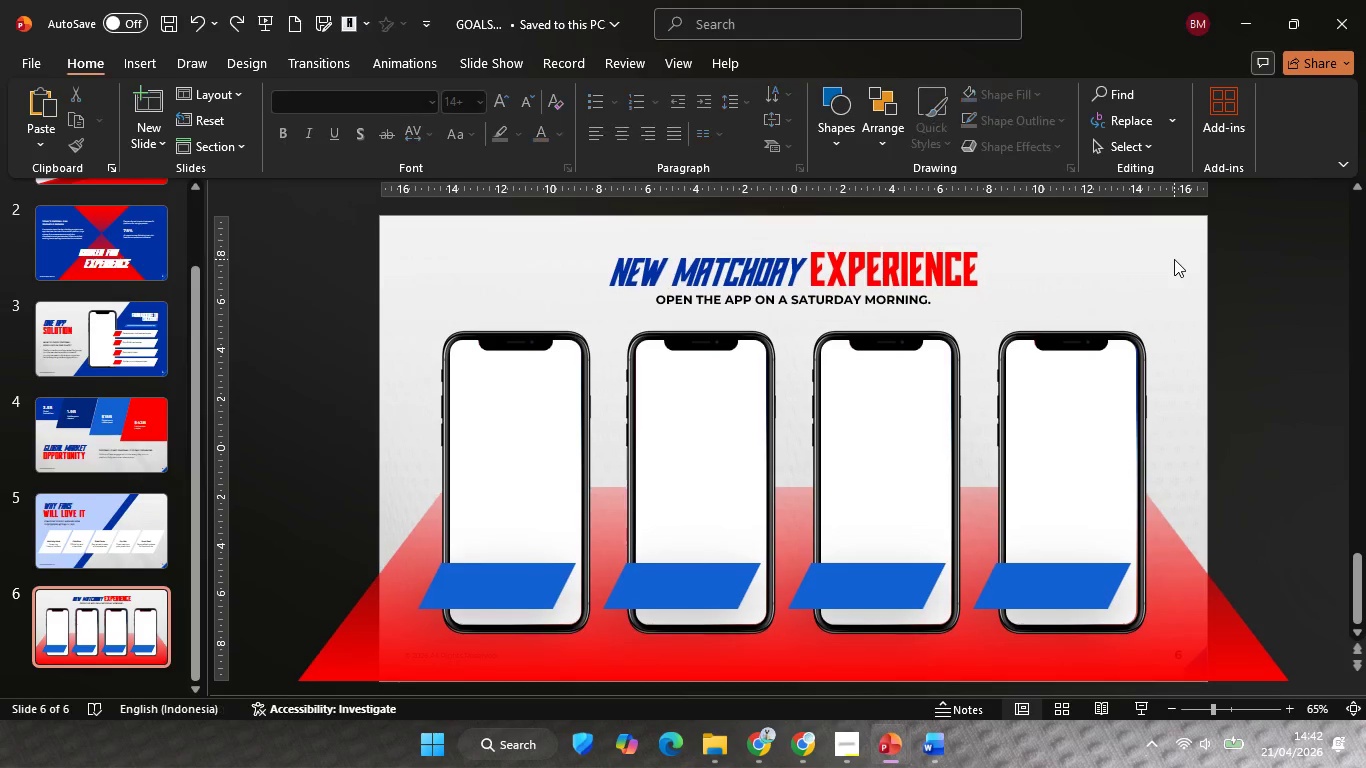 
double_click([1174, 259])
 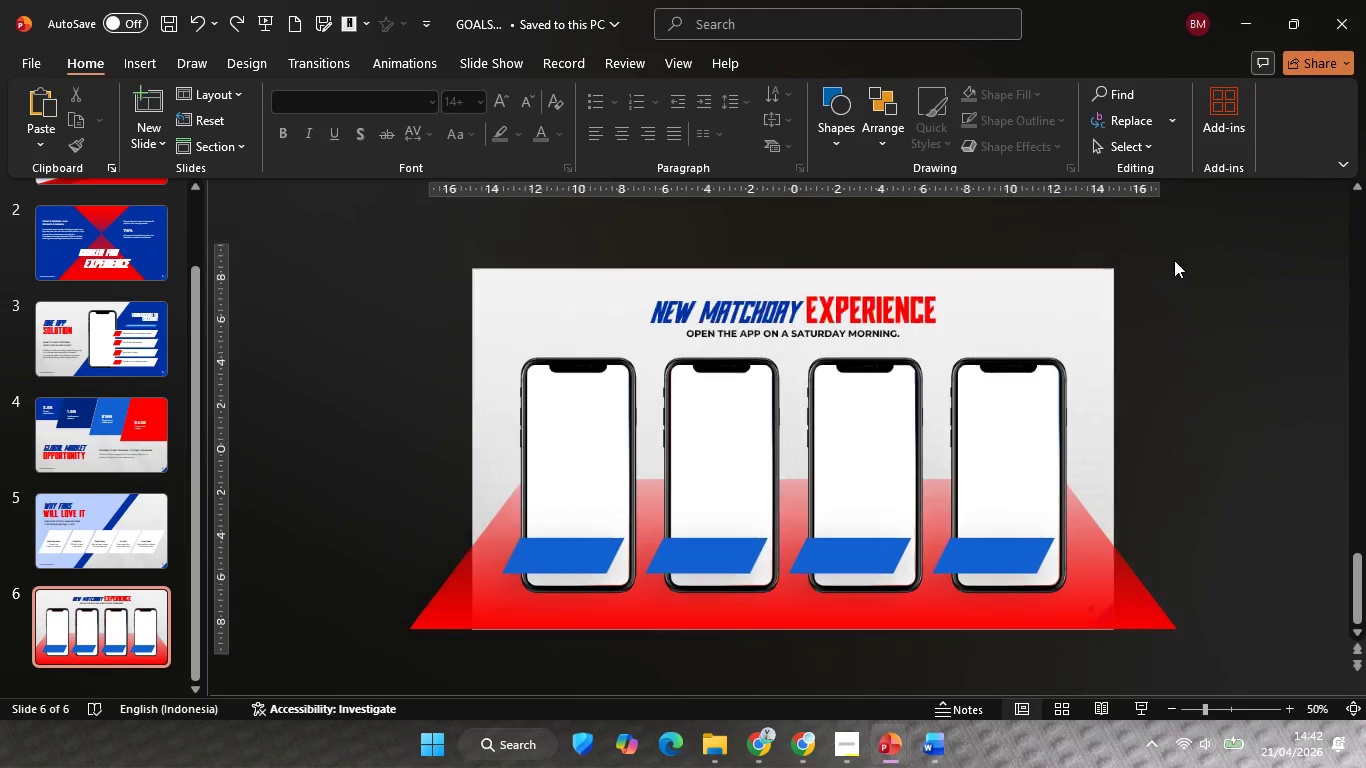 
hold_key(key=ControlLeft, duration=0.42)
scroll: coordinate [1174, 259], scroll_direction: down, amount: 1.0
 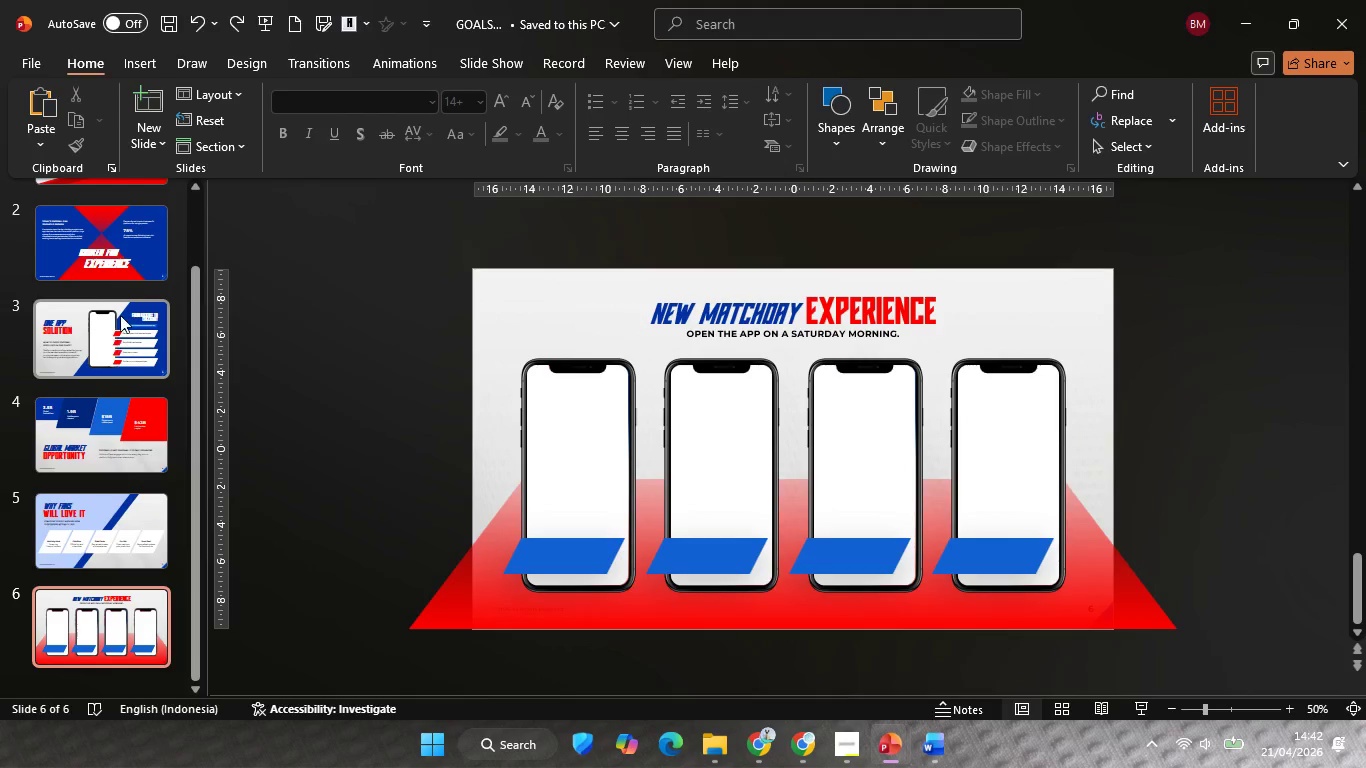 
left_click([120, 314])
 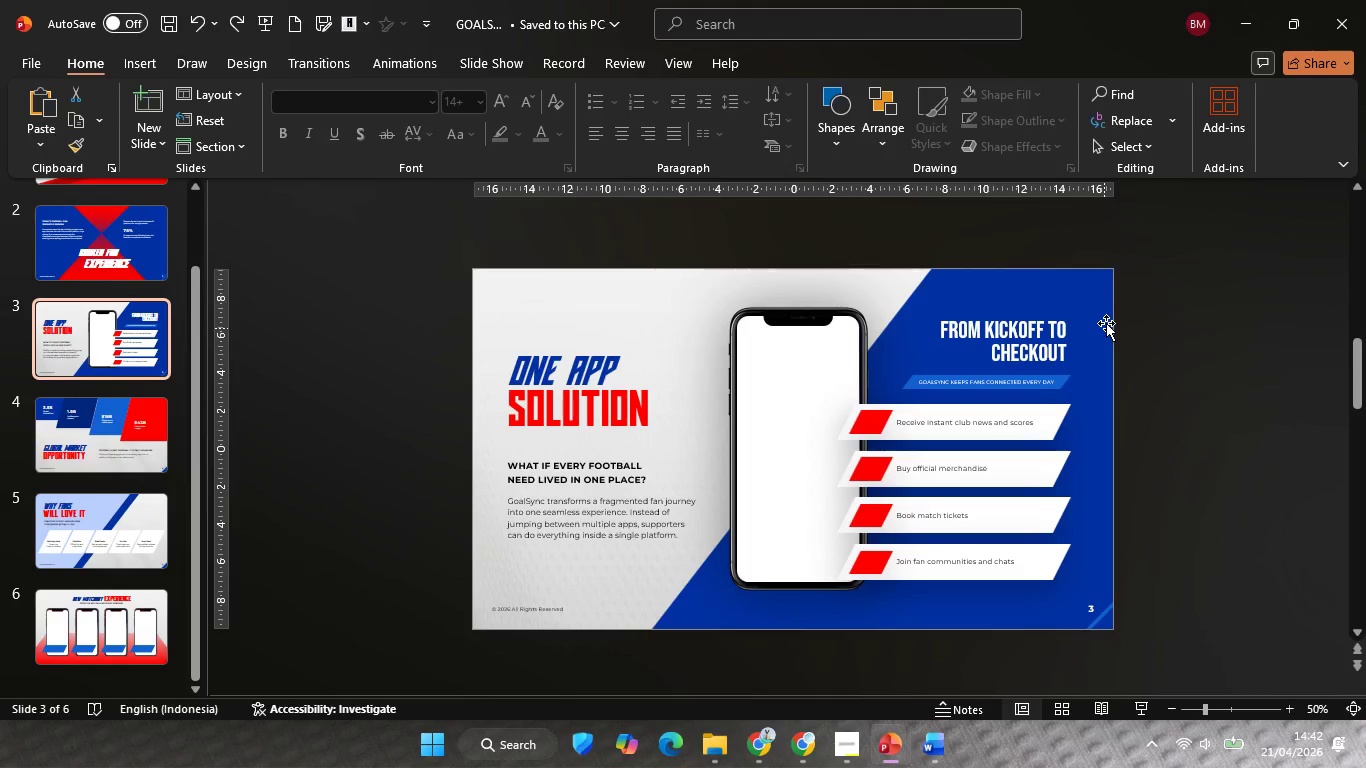 
left_click([1109, 317])
 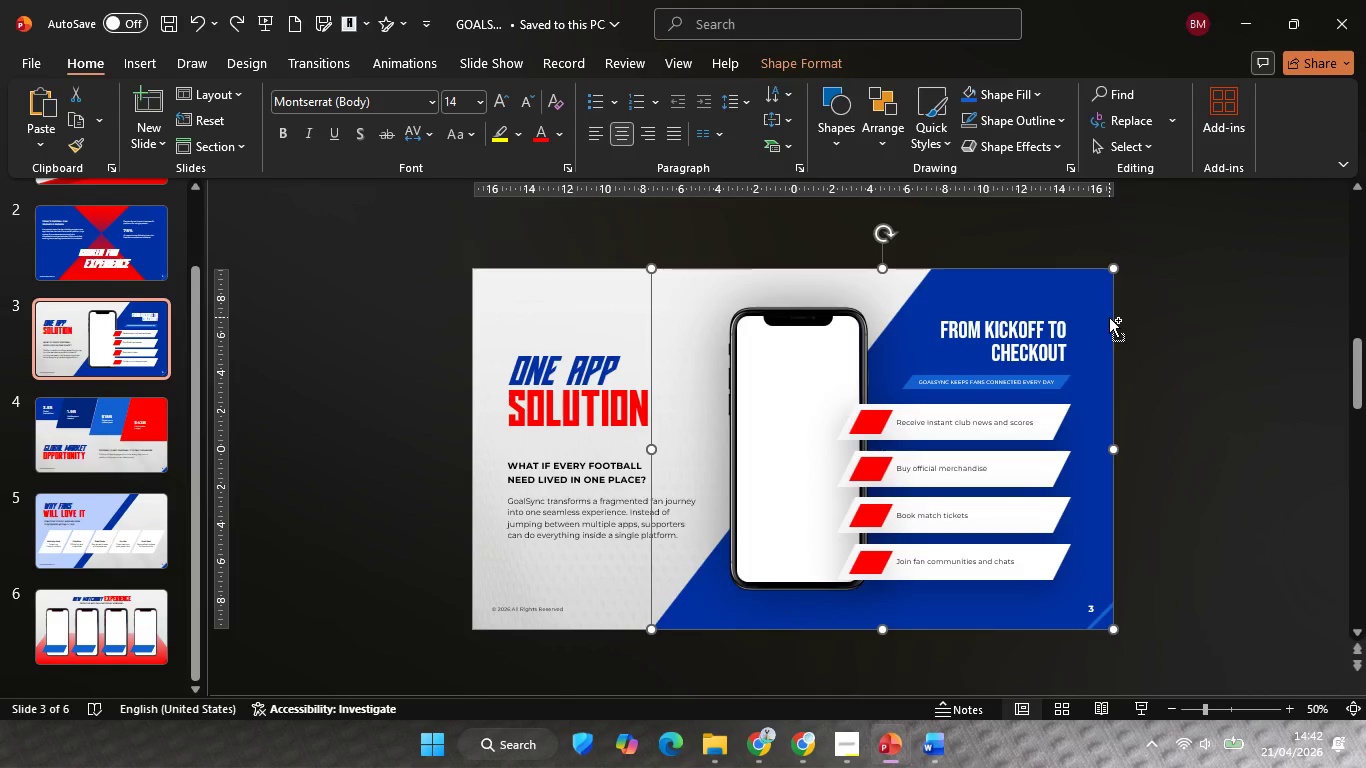 
key(Control+Shift+C)
 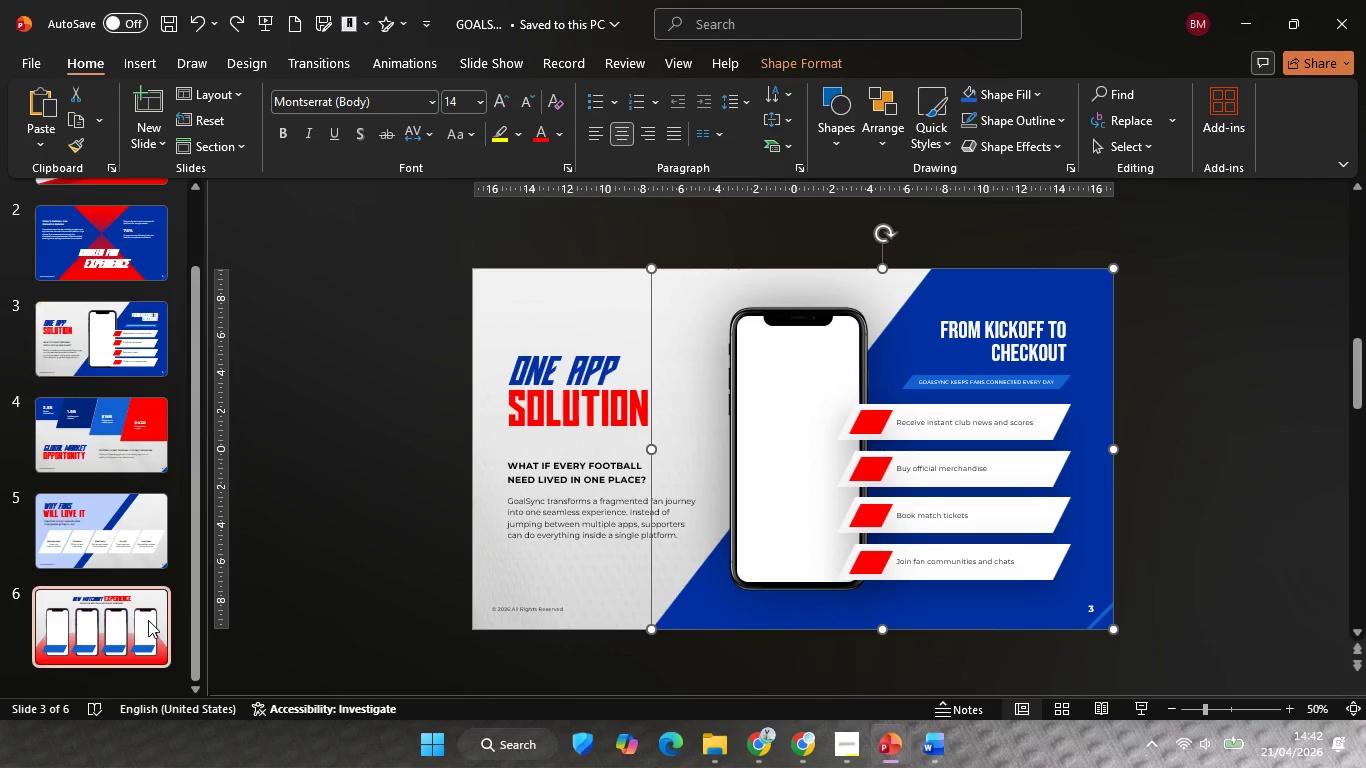 
left_click([148, 620])
 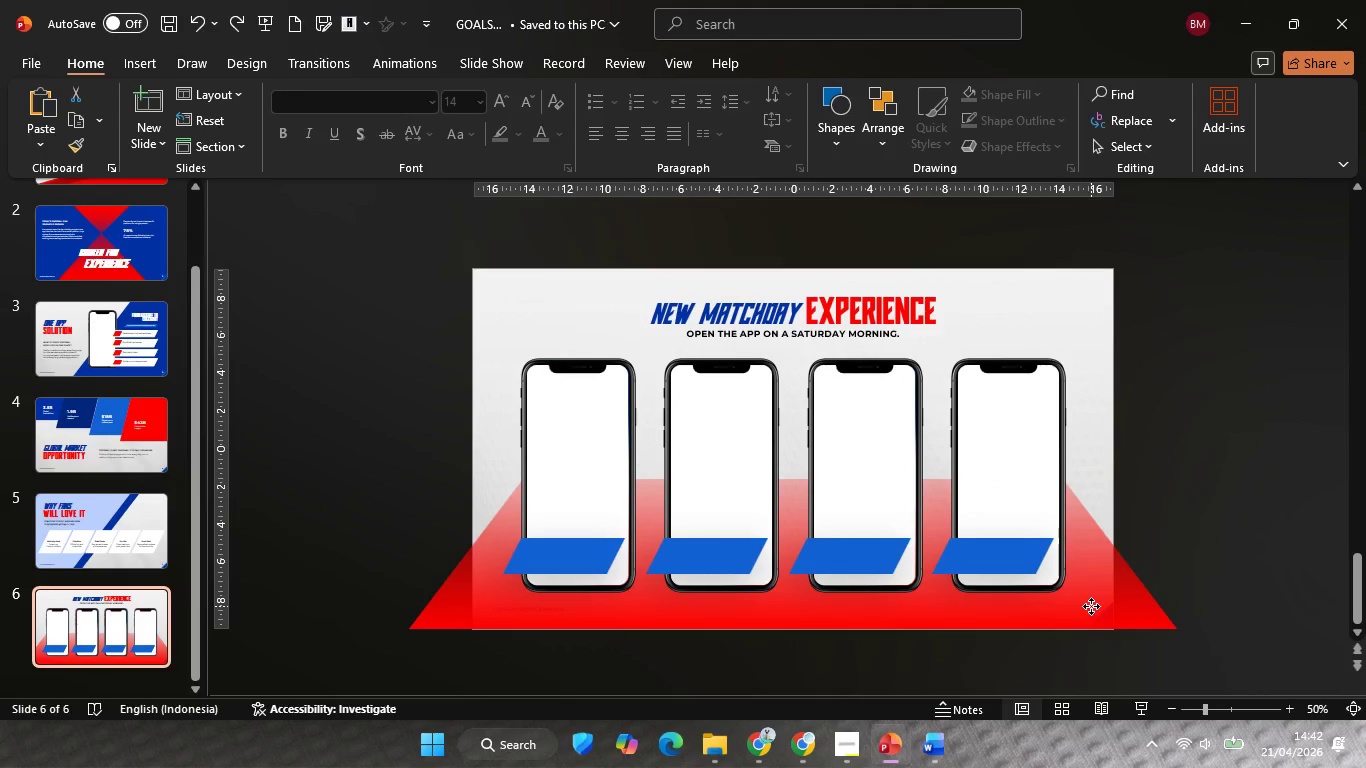 
left_click([1091, 606])
 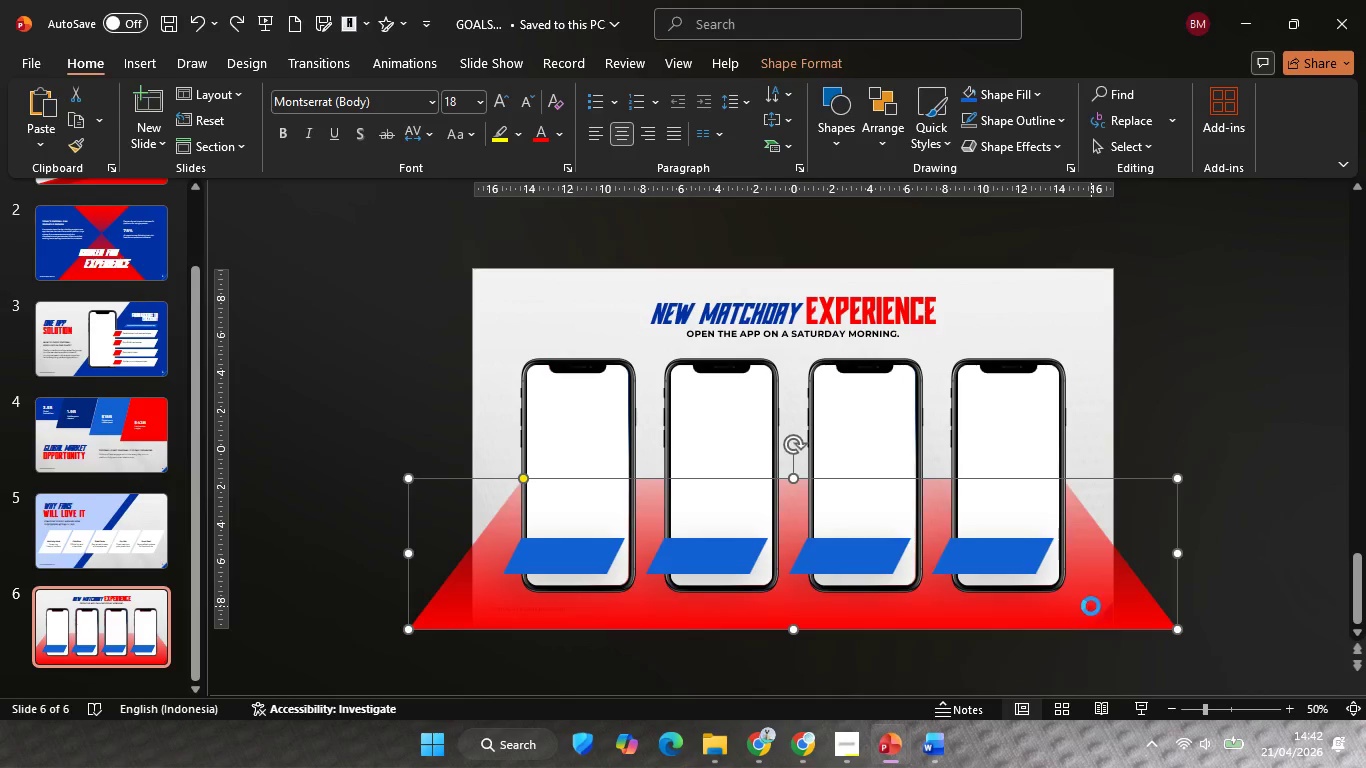 
key(Control+Shift+V)
 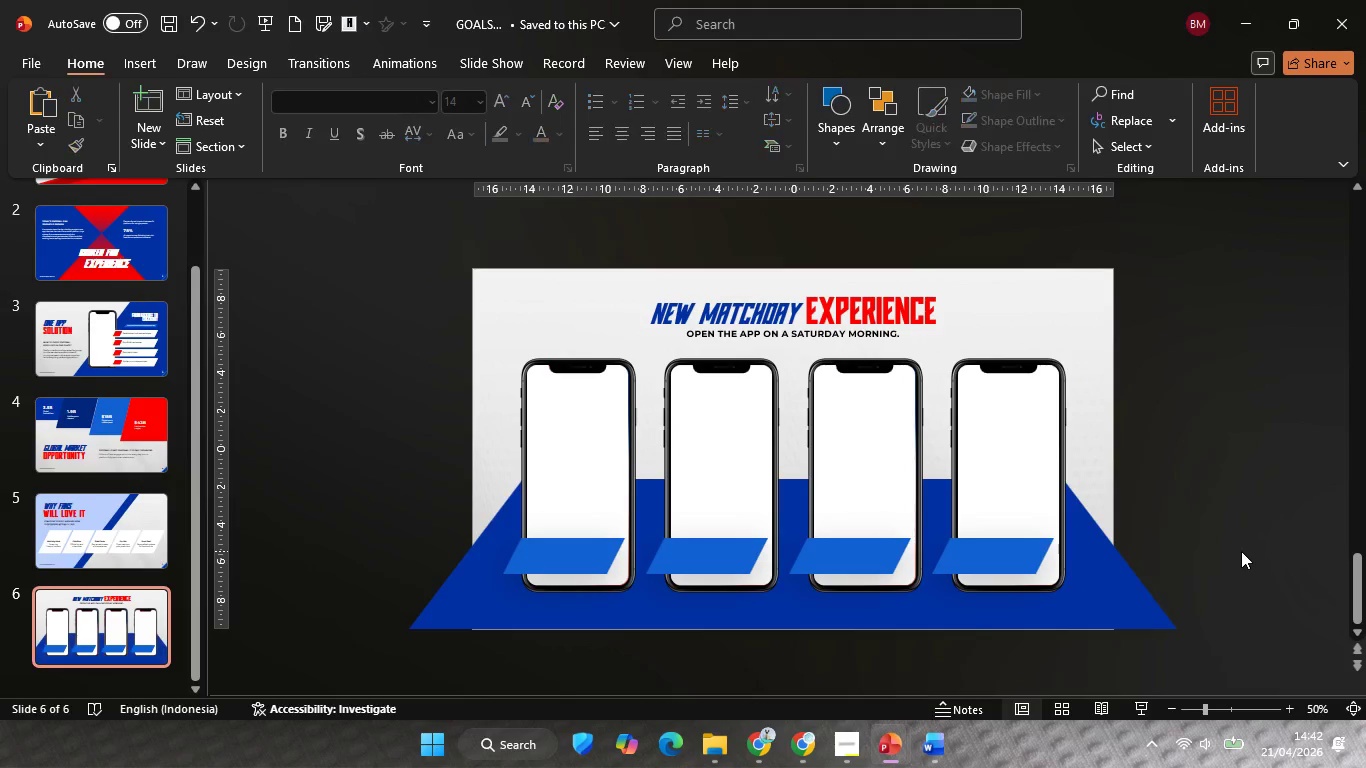 
double_click([1241, 551])
 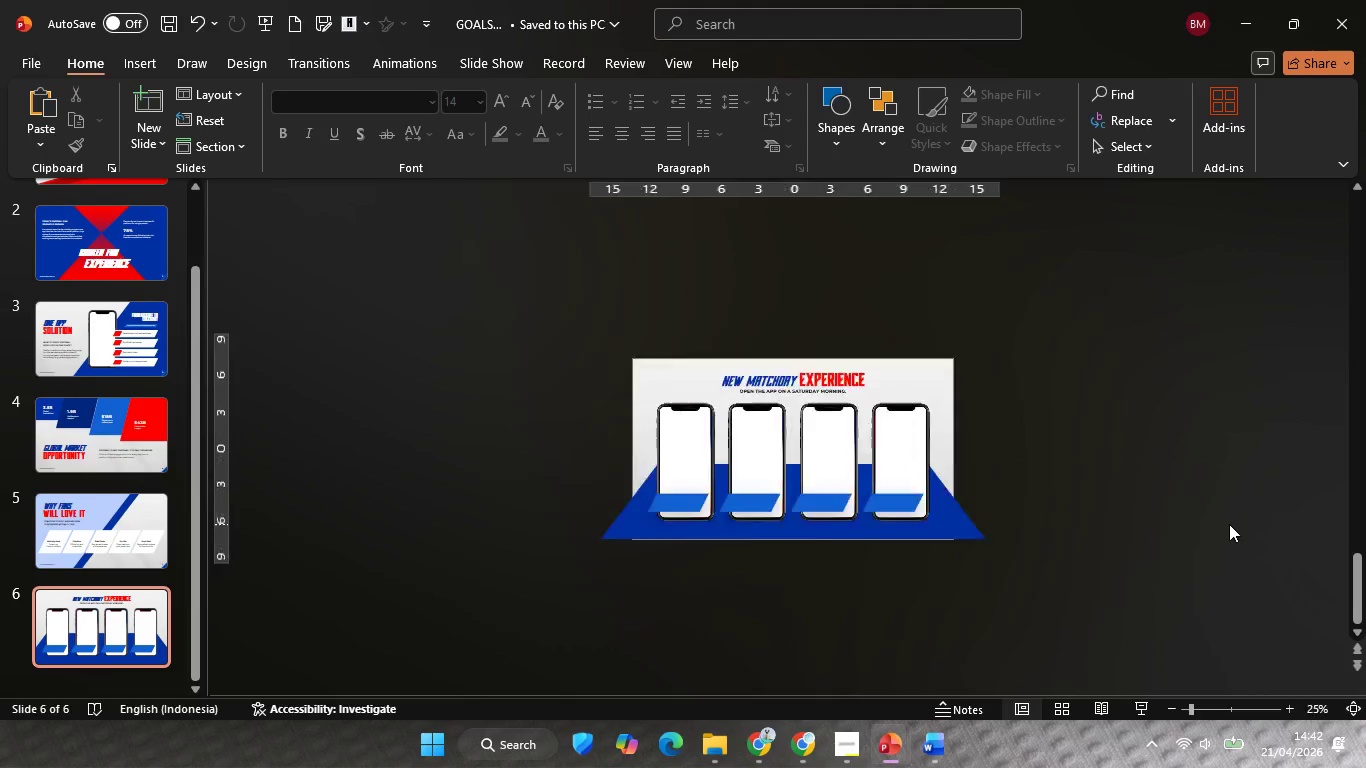 
hold_key(key=ControlLeft, duration=0.58)
 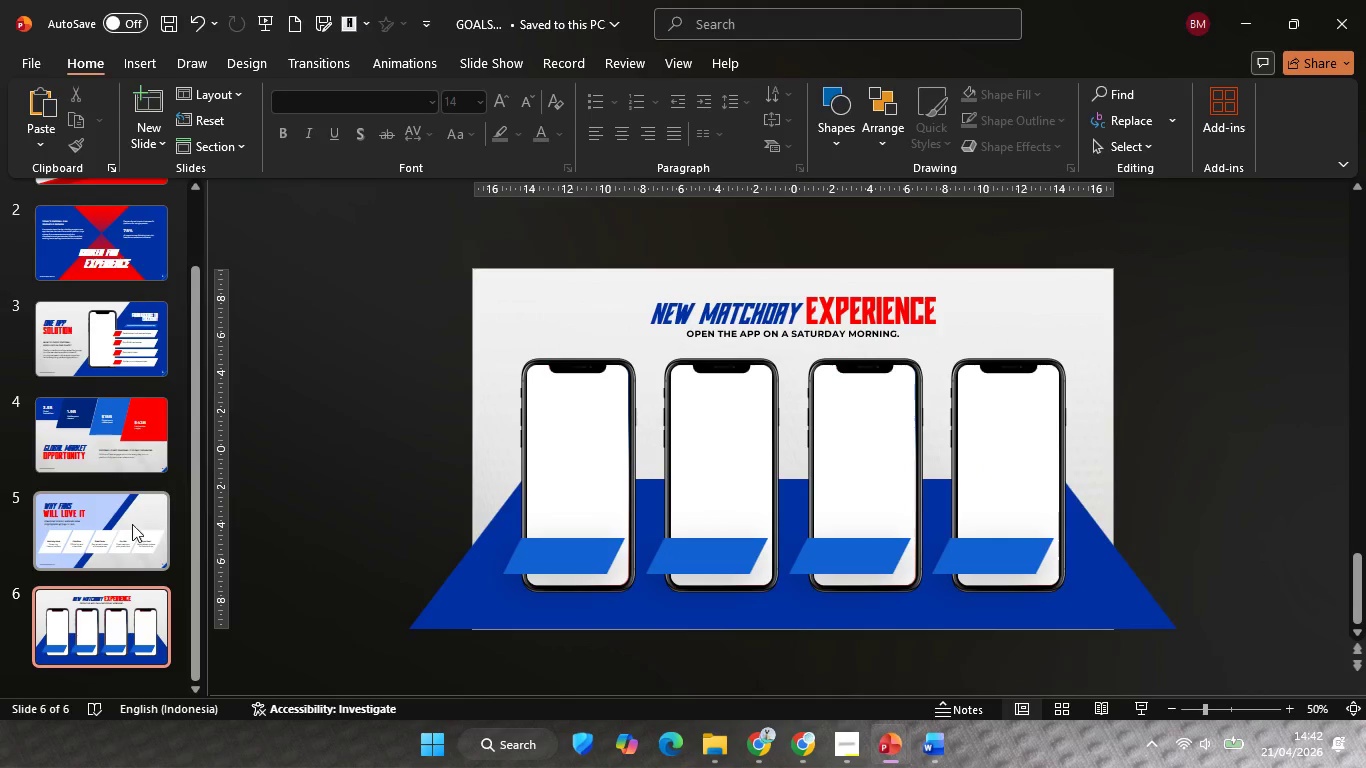 
left_click([1230, 522])
 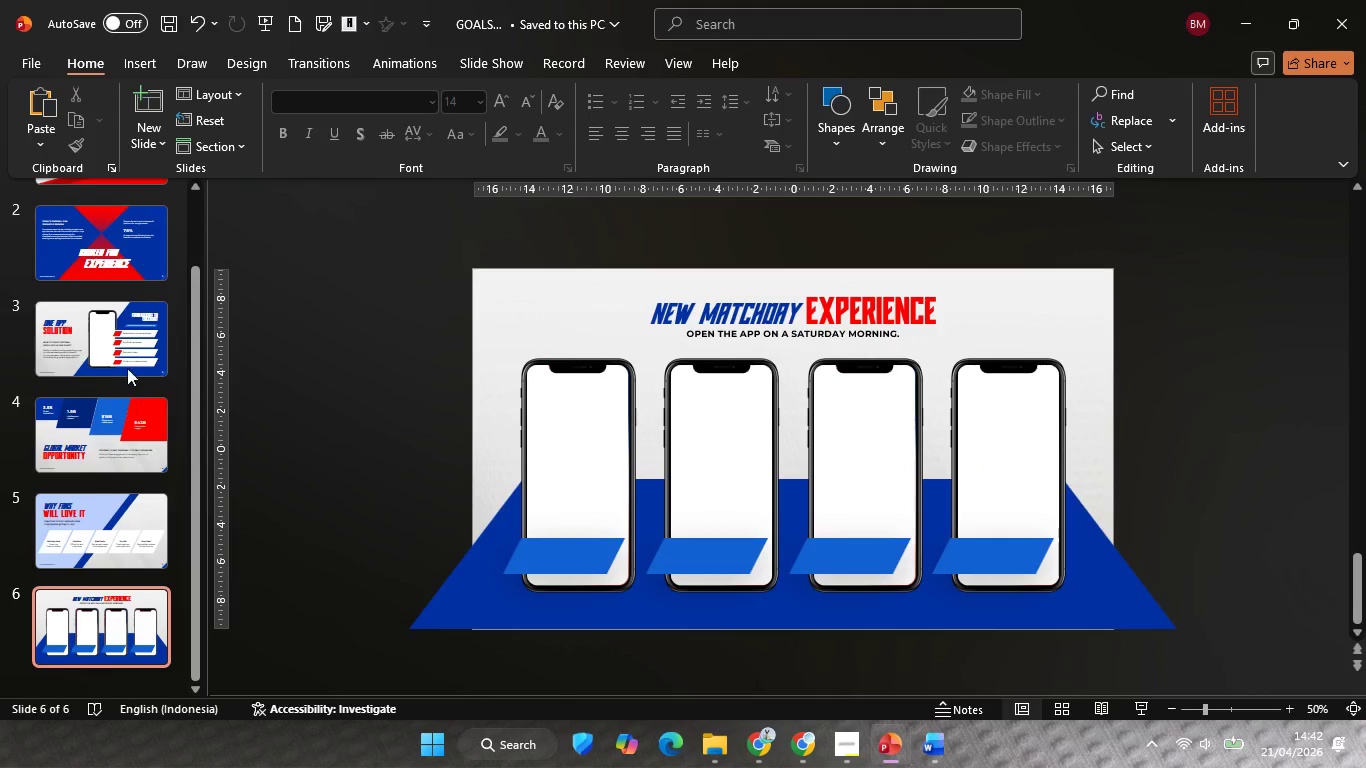 
scroll: coordinate [1229, 524], scroll_direction: down, amount: 1.0
 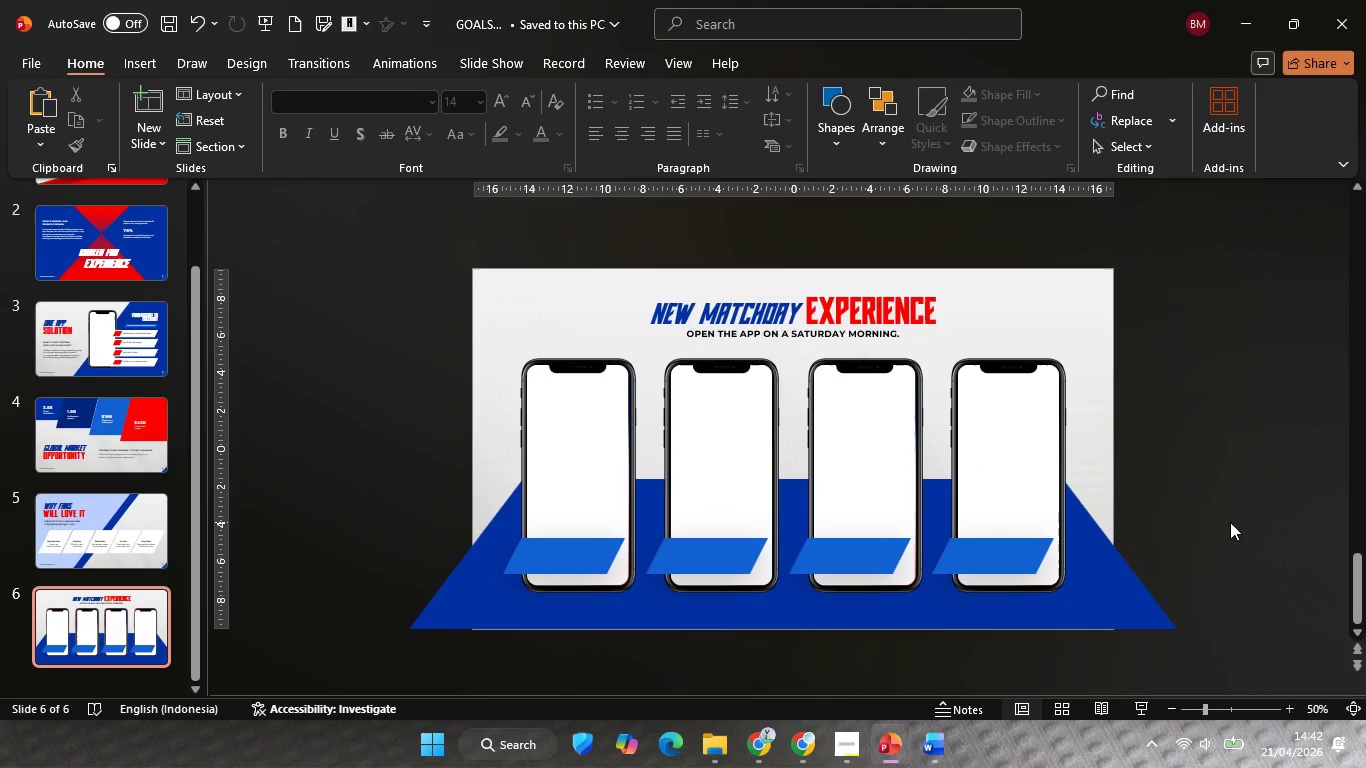 
left_click([124, 362])
 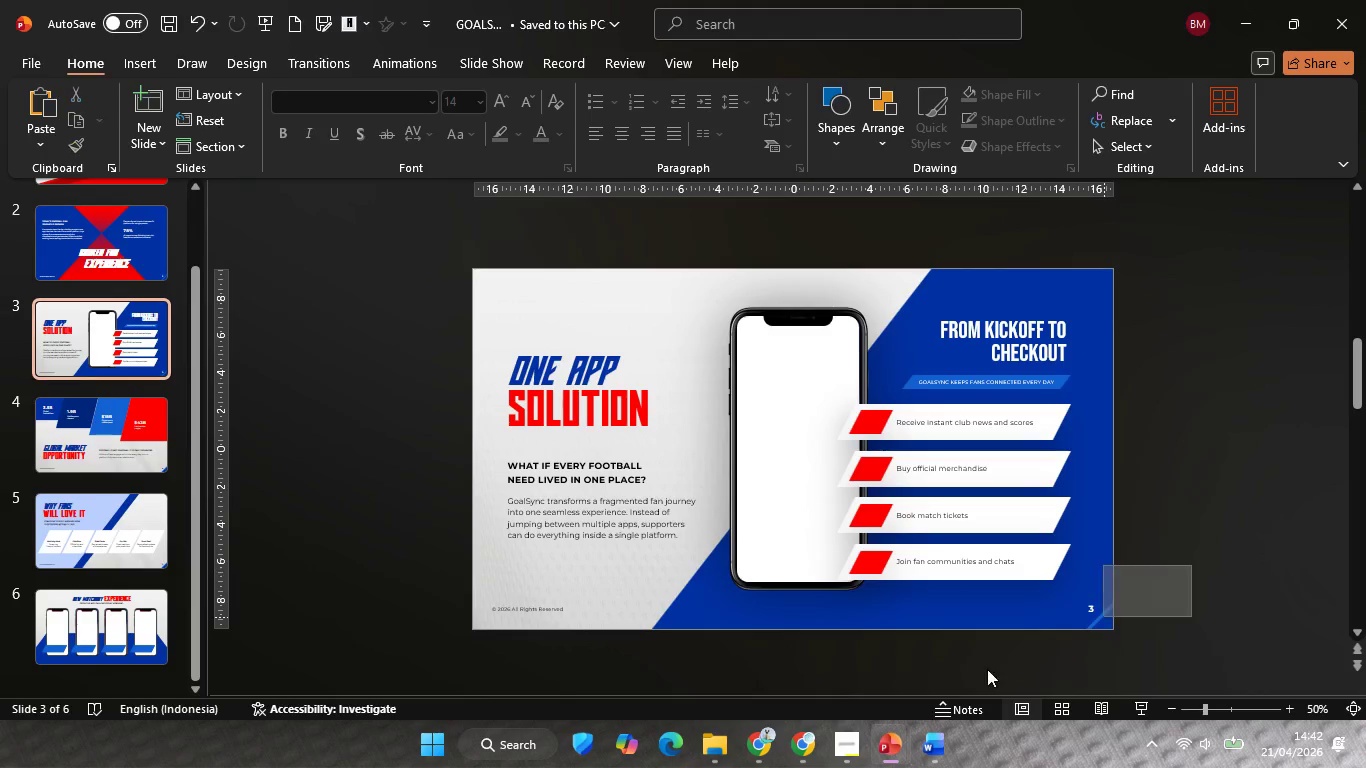 
left_click_drag(start_coordinate=[1192, 566], to_coordinate=[920, 703])
 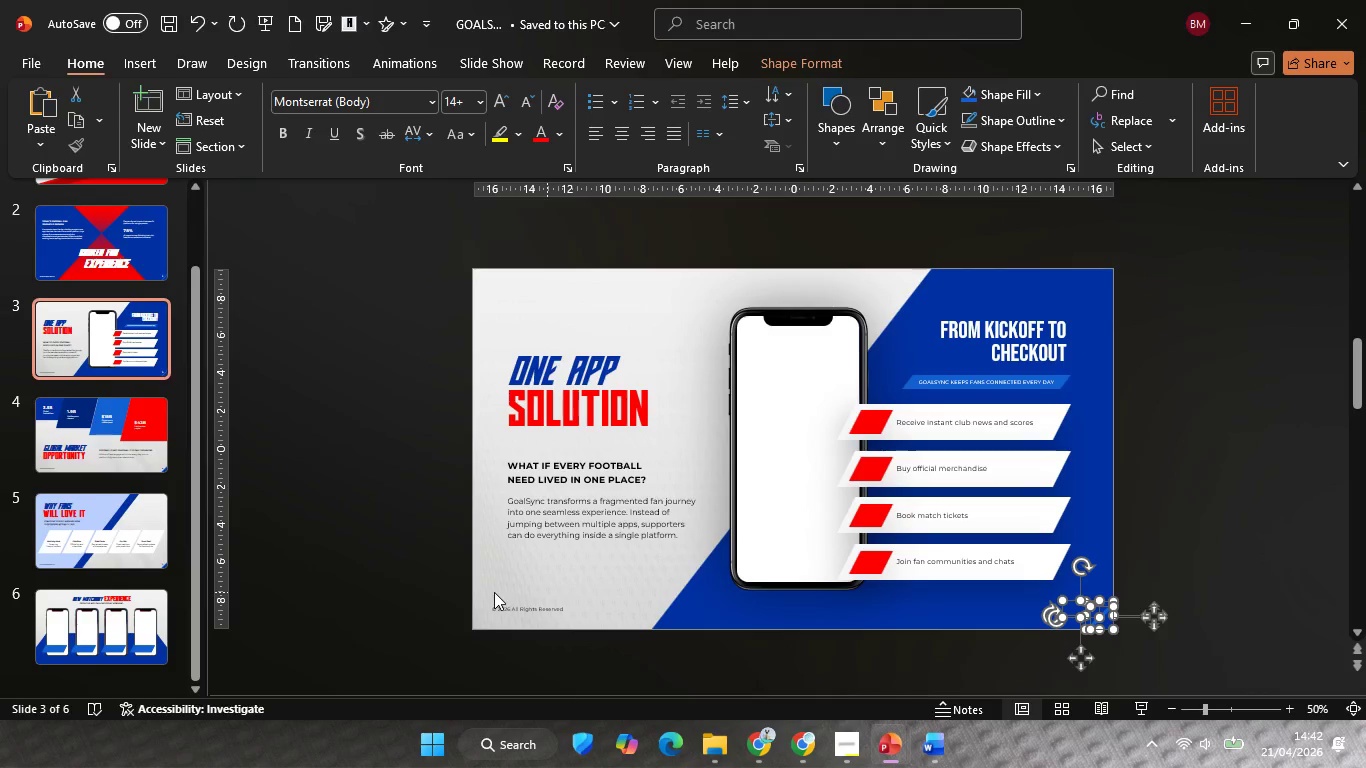 
key(Control+ControlLeft)
 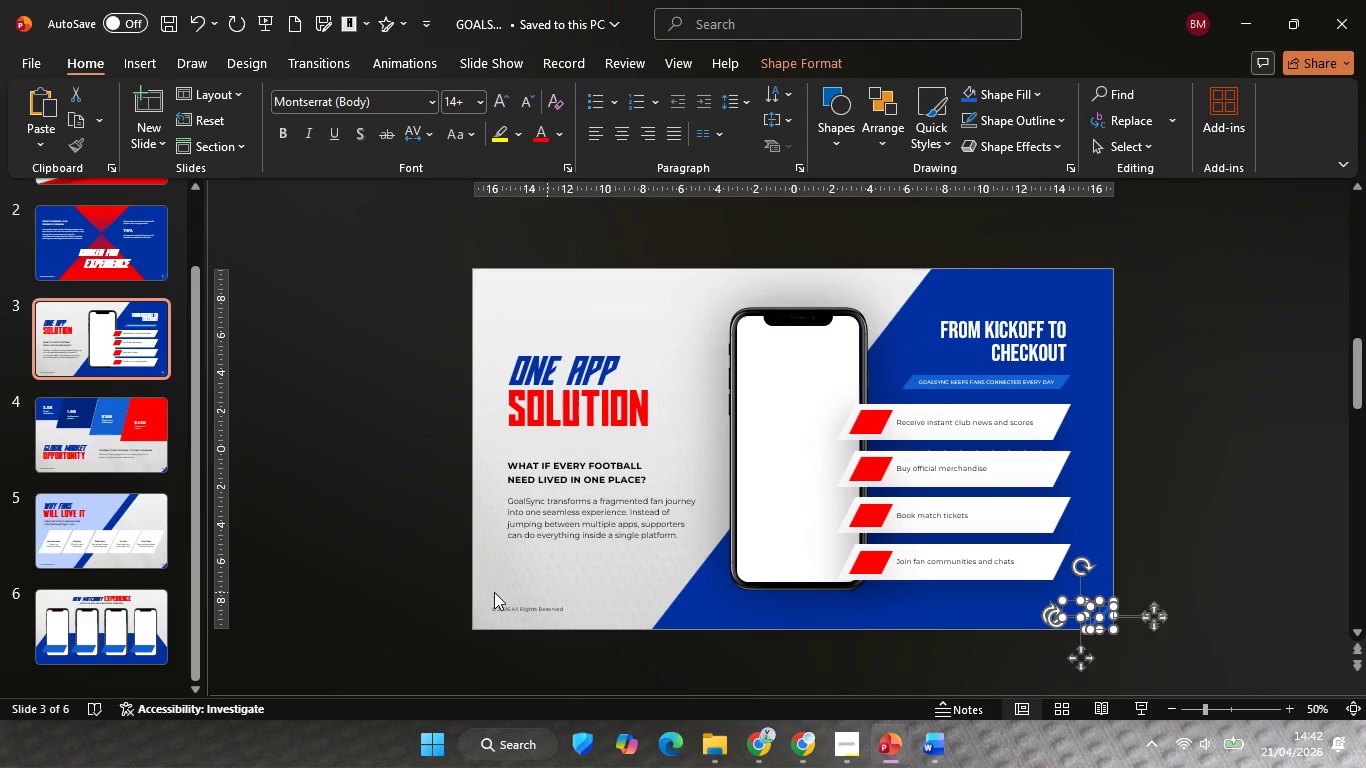 
key(Control+C)
 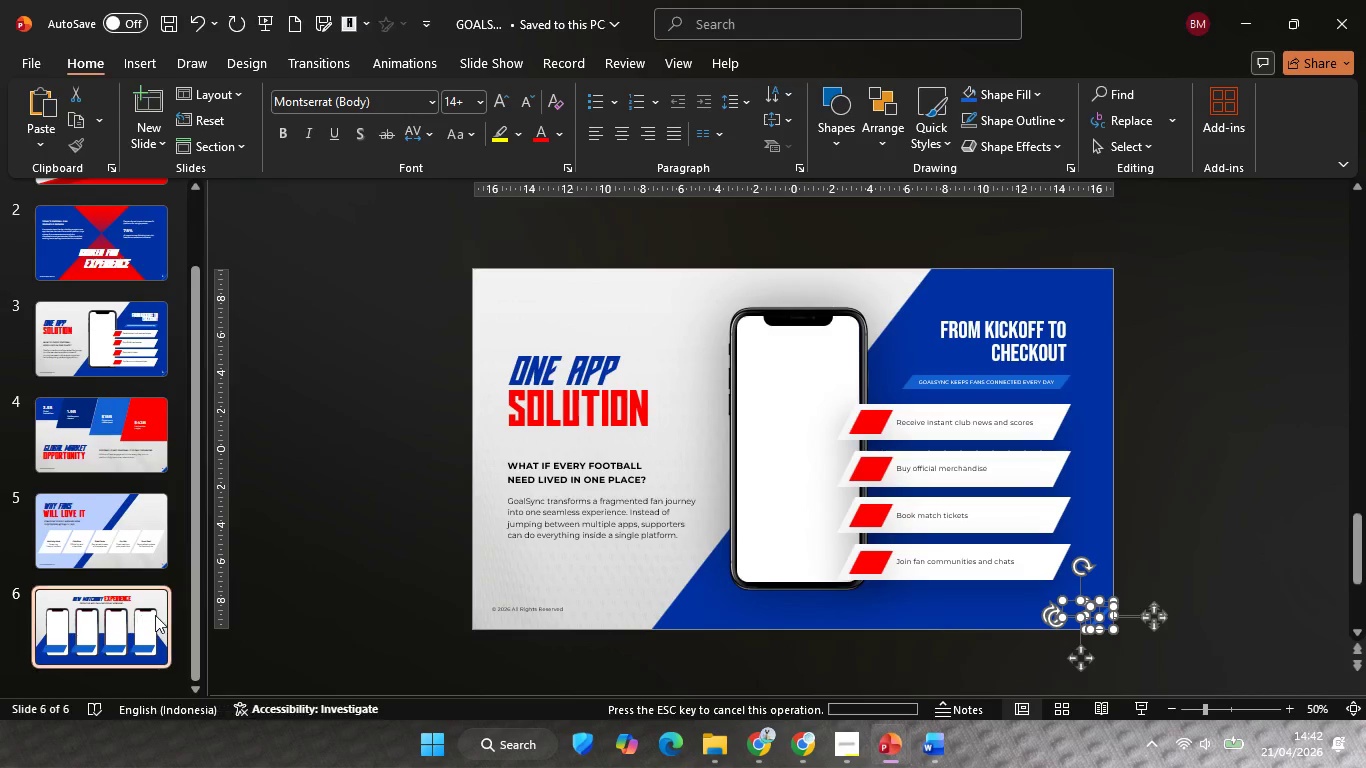 
key(Control+V)
 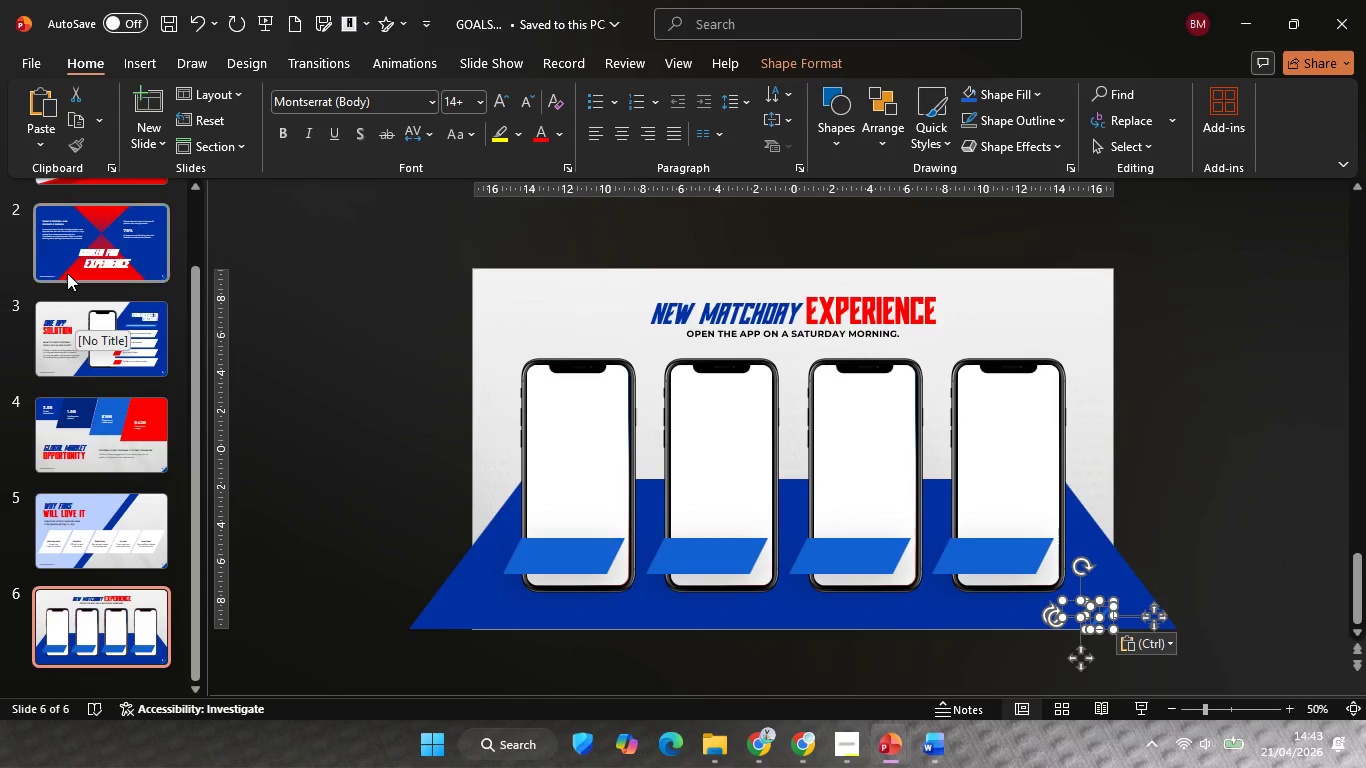 
left_click([67, 273])
 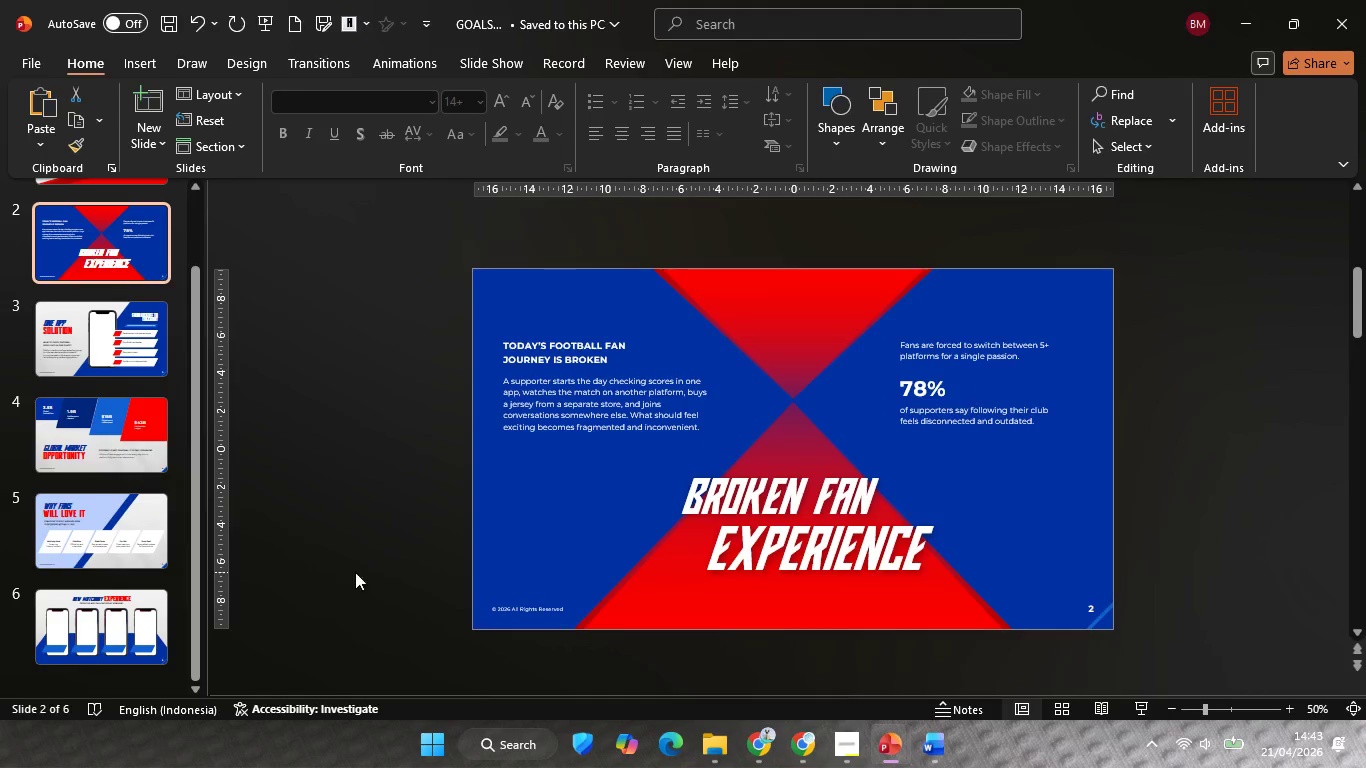 
left_click_drag(start_coordinate=[325, 572], to_coordinate=[685, 677])
 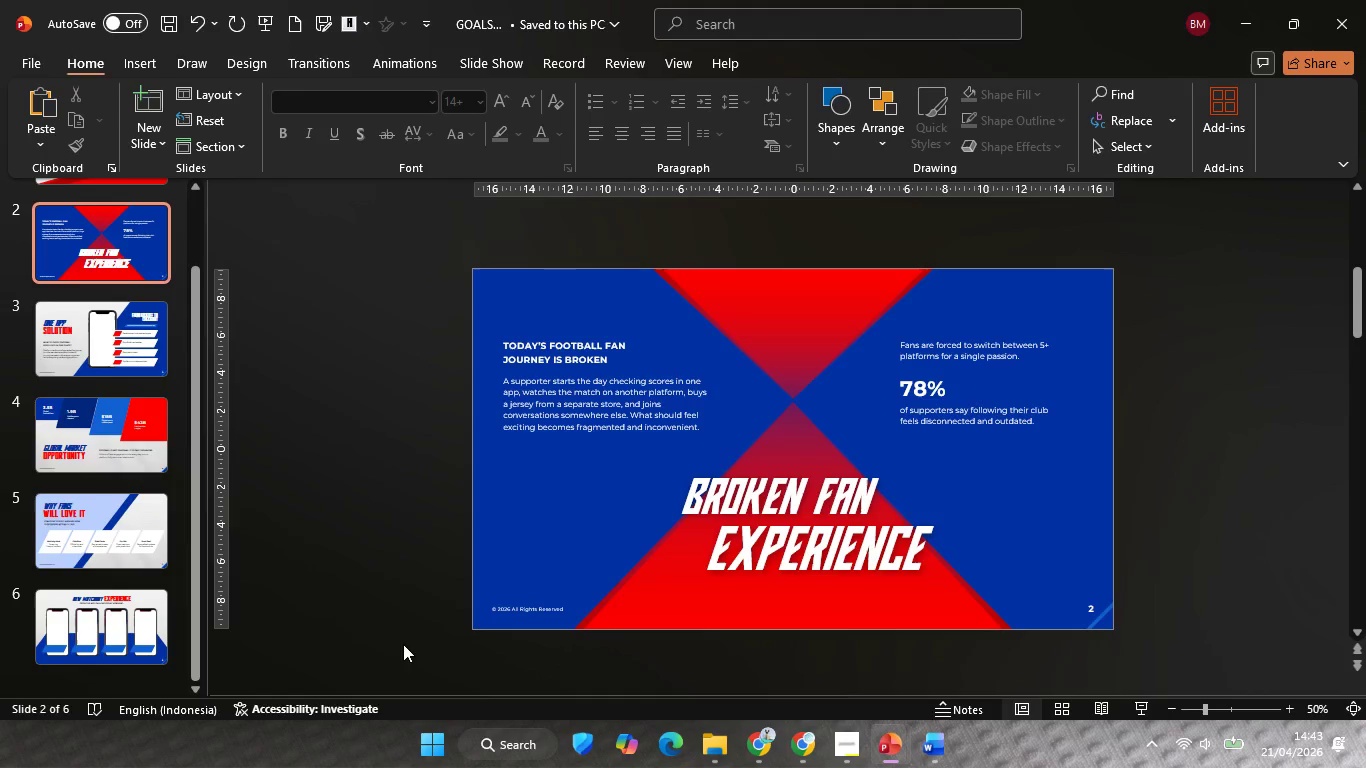 
key(Control+ControlLeft)
 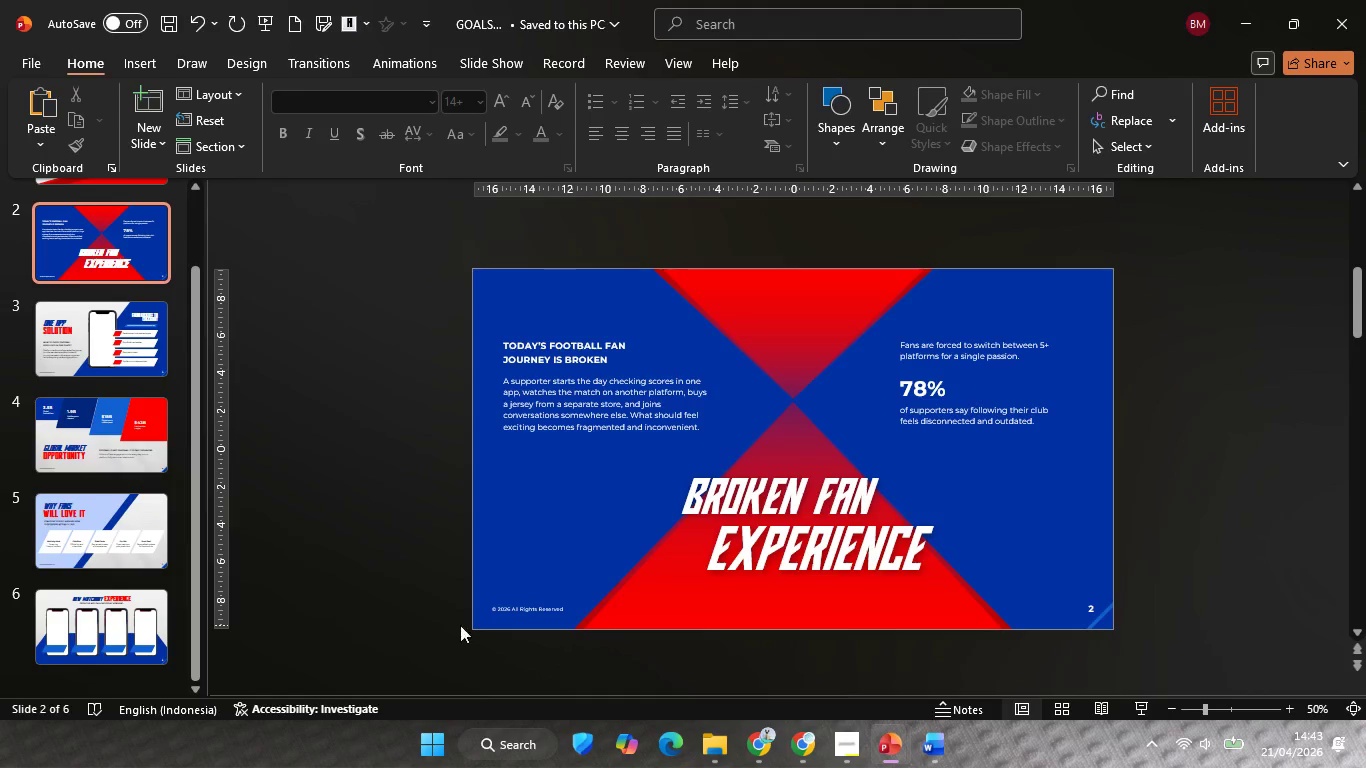 
key(Control+C)
 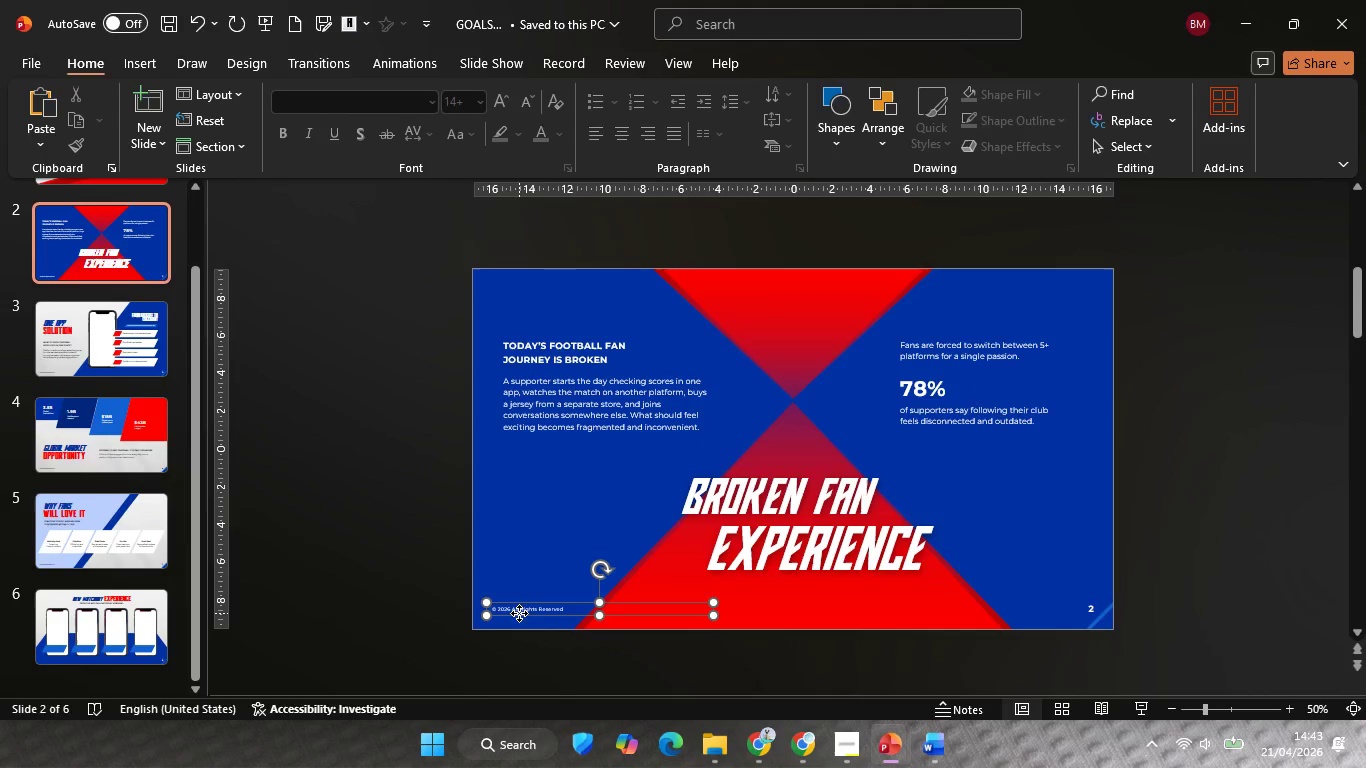 
left_click([519, 613])
 